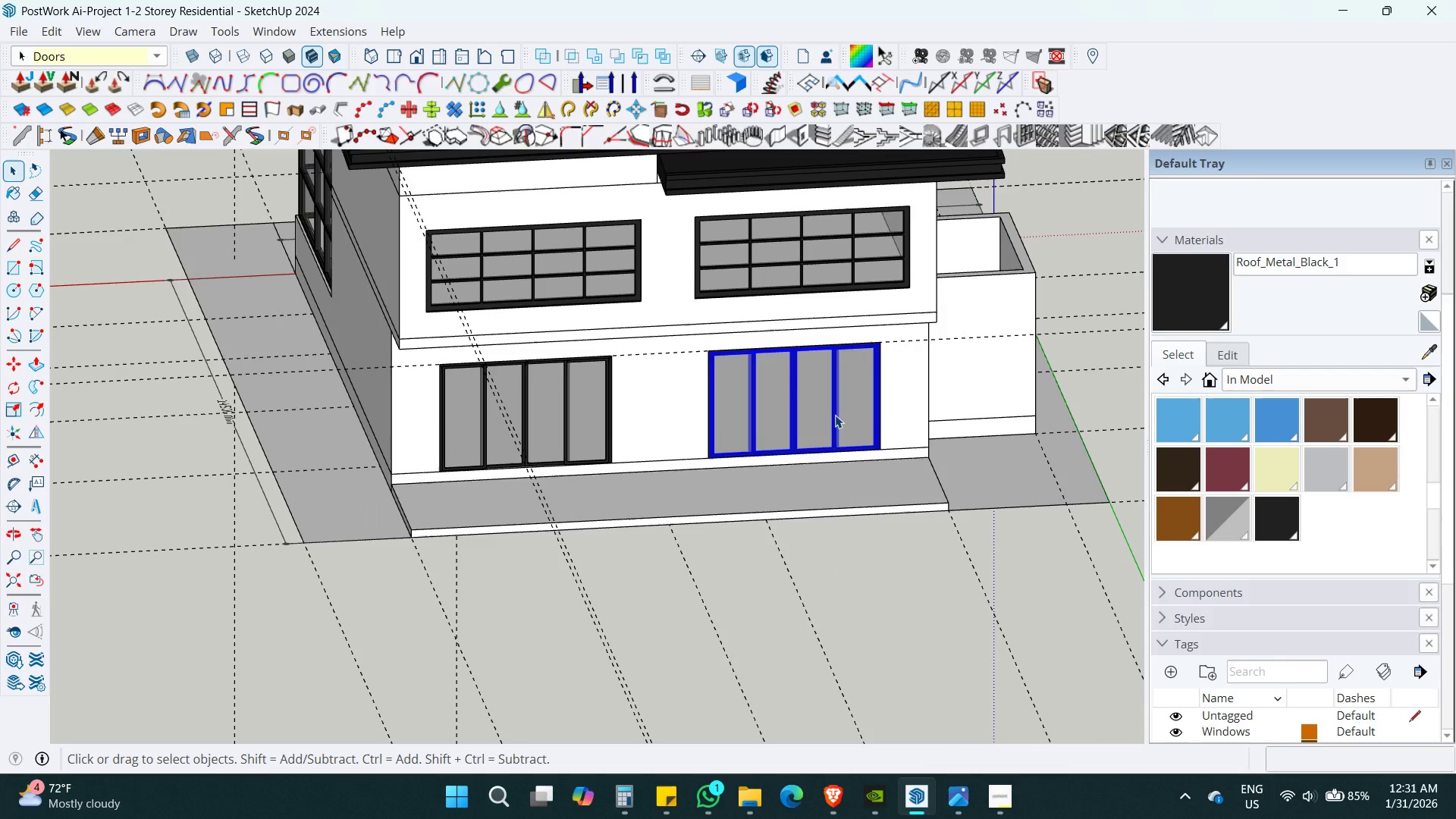 
key(F12)
 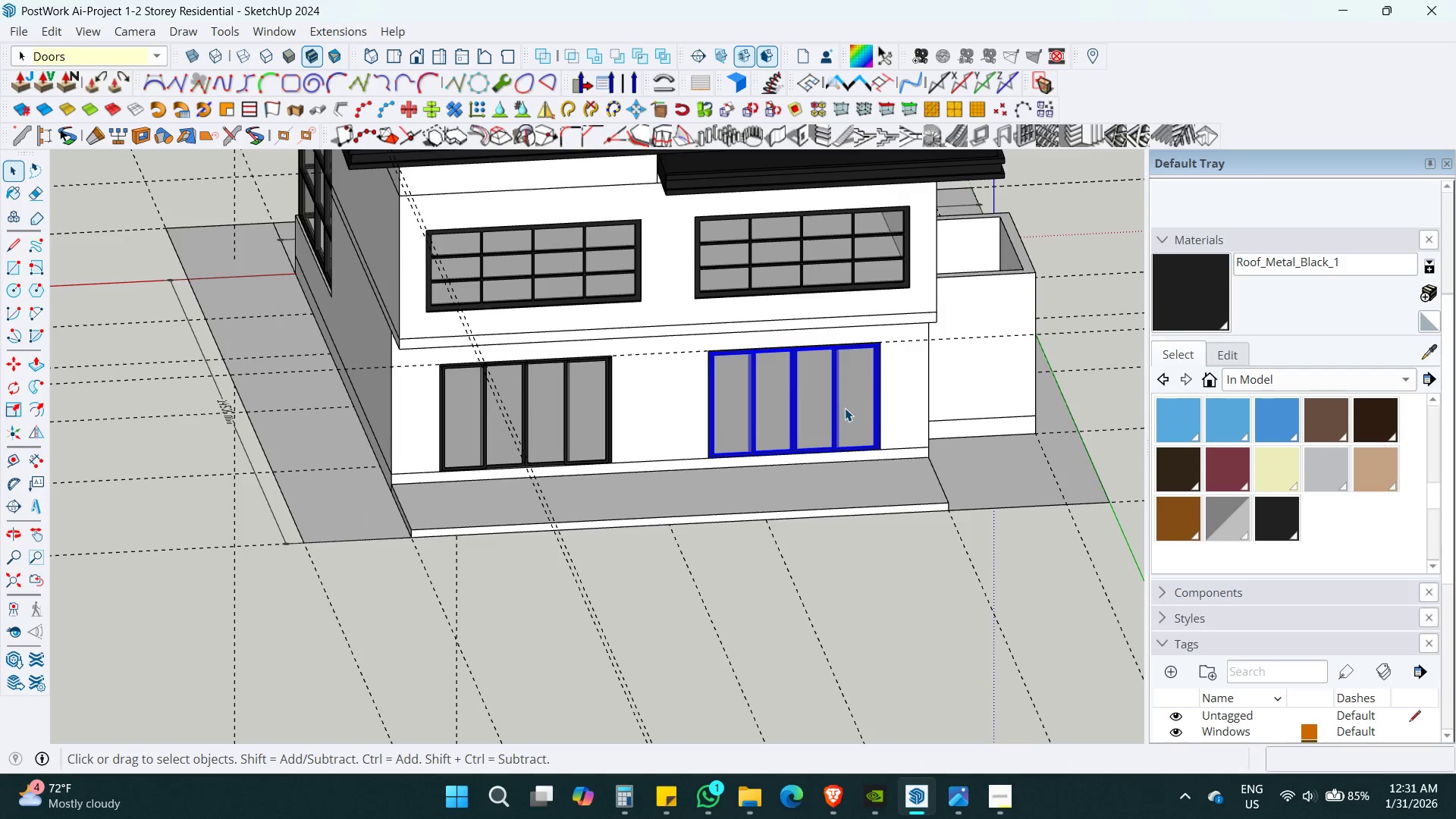 
key(Delete)
 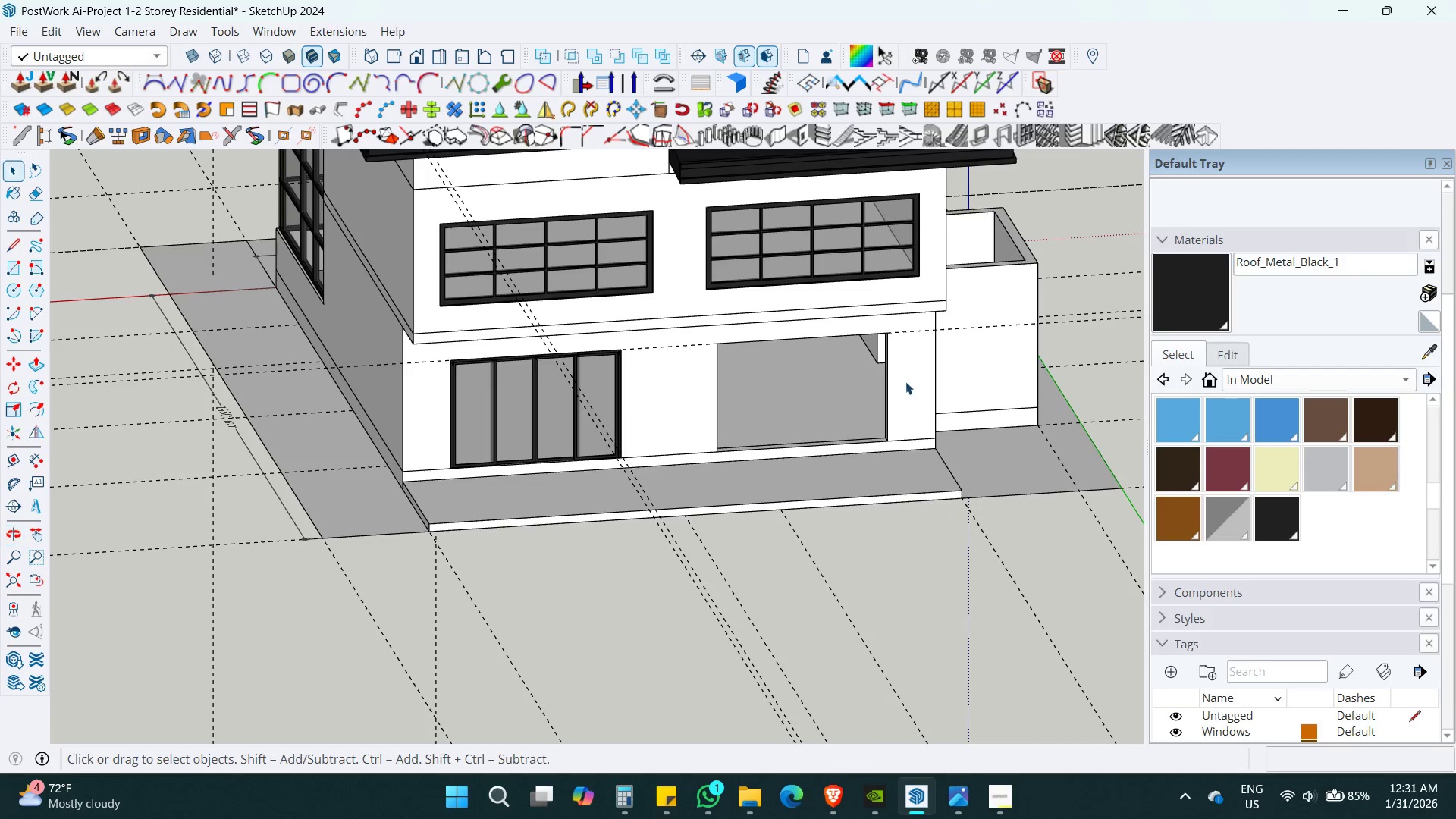 
double_click([905, 381])
 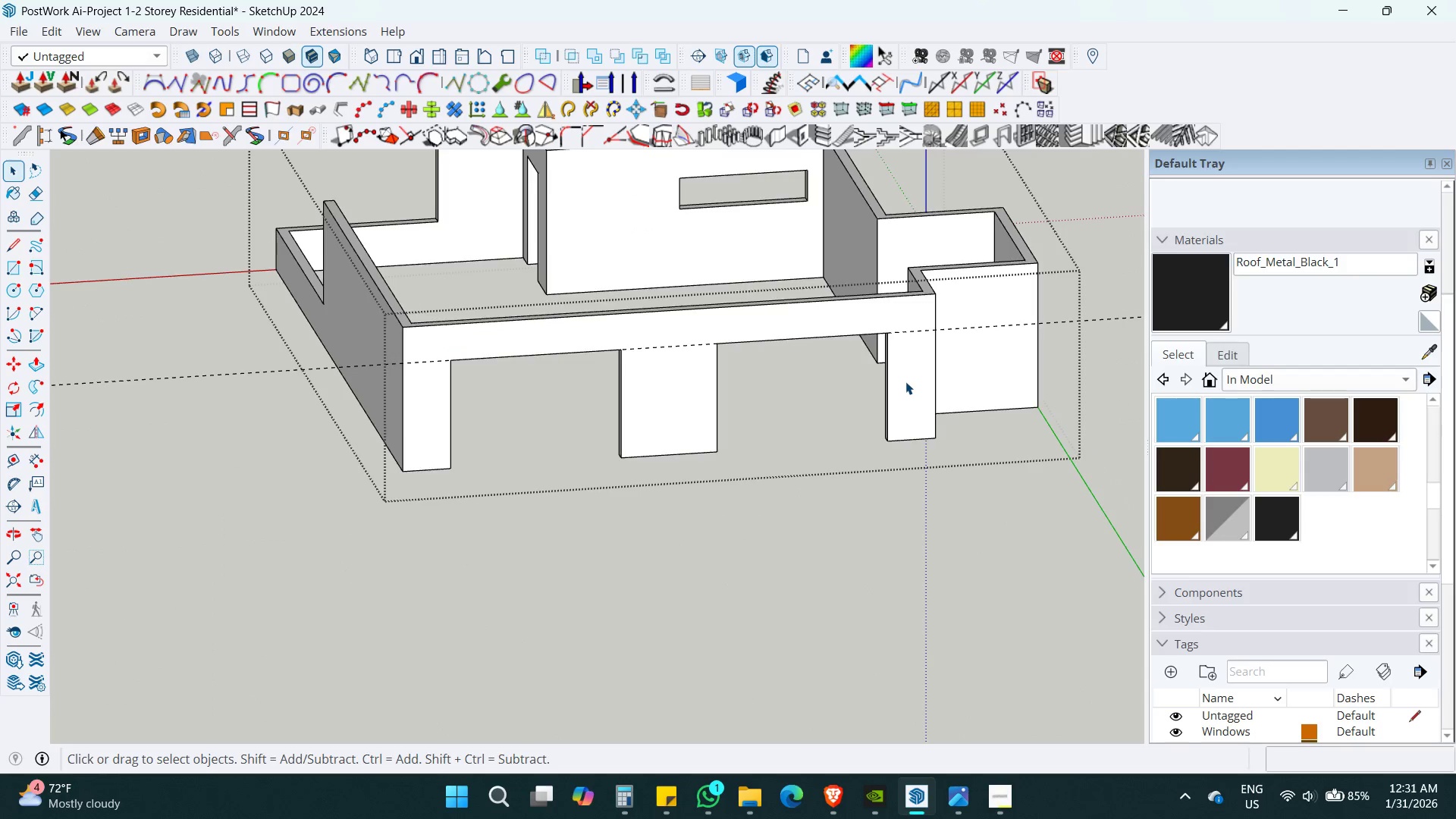 
triple_click([905, 381])
 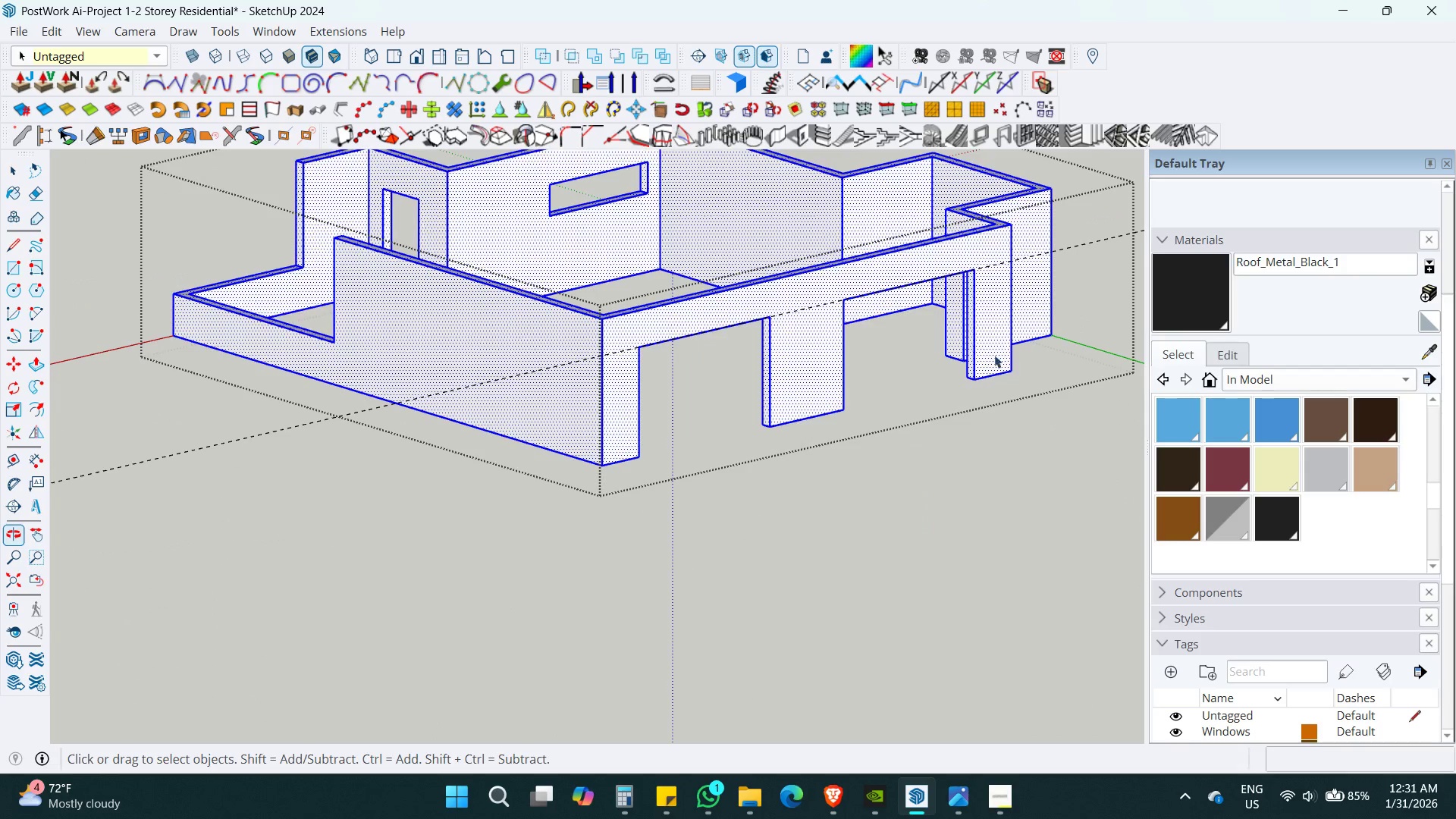 
key(BracketLeft)
 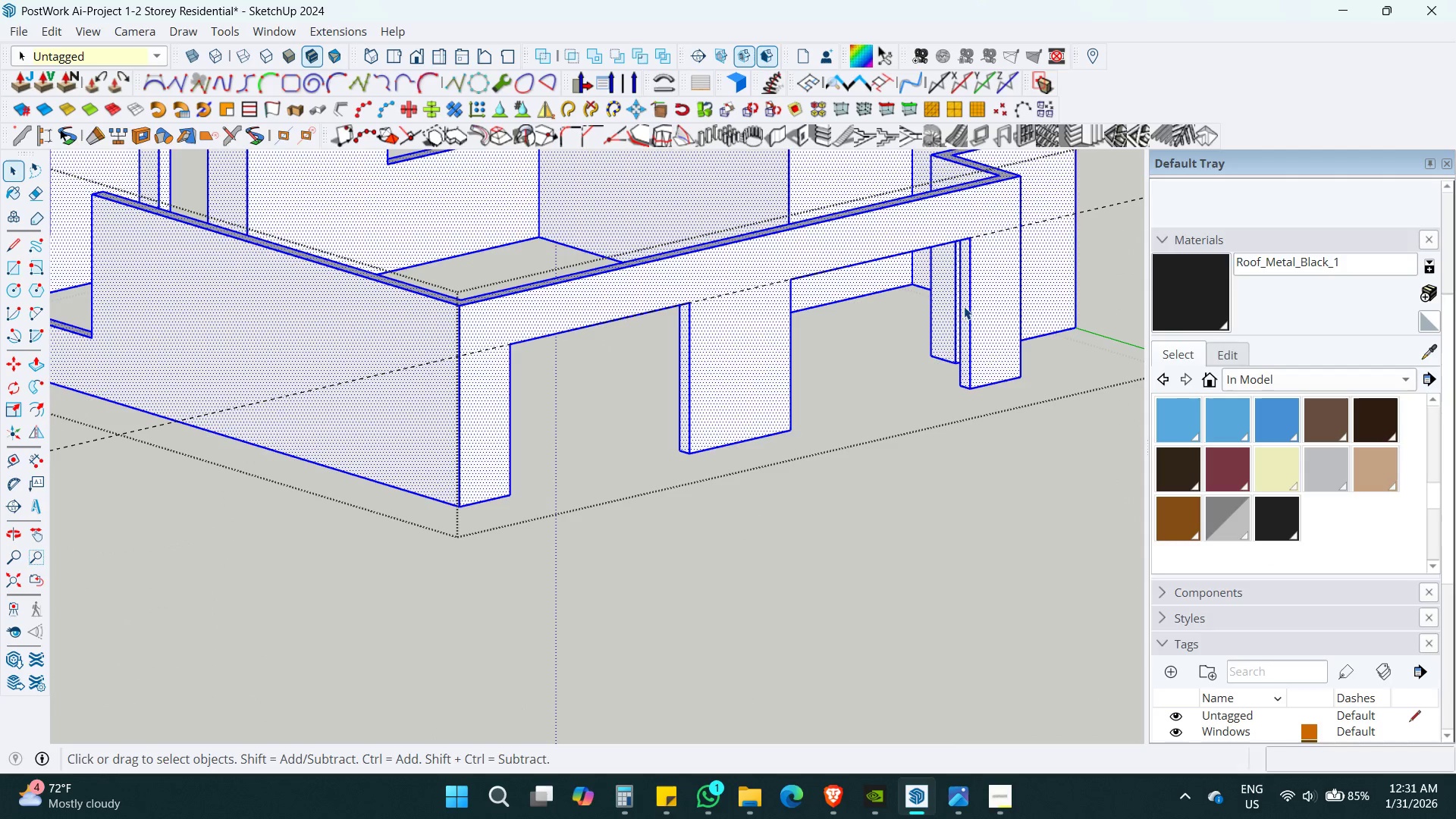 
scroll: coordinate [986, 355], scroll_direction: up, amount: 3.0
 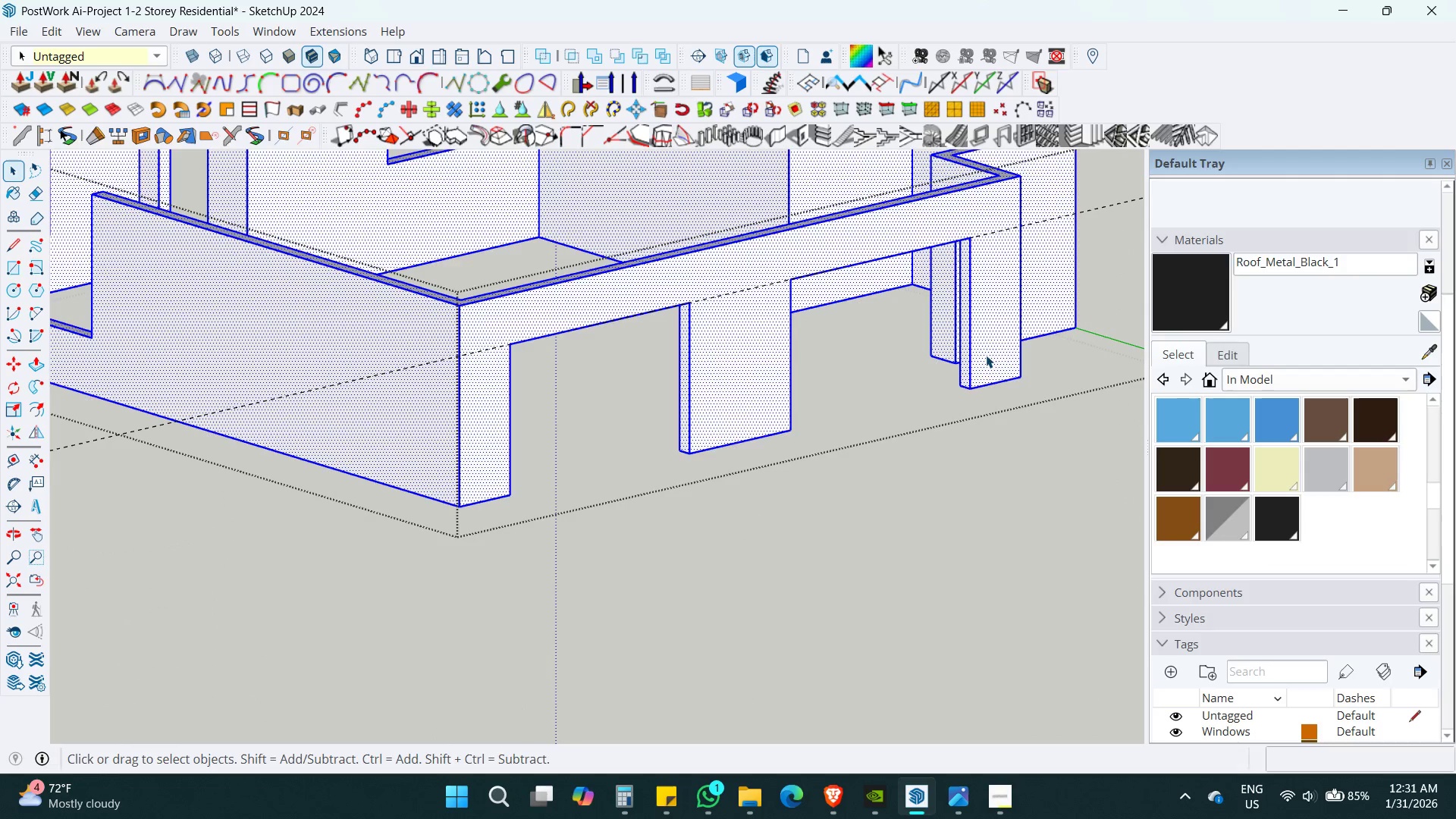 
key(P)
 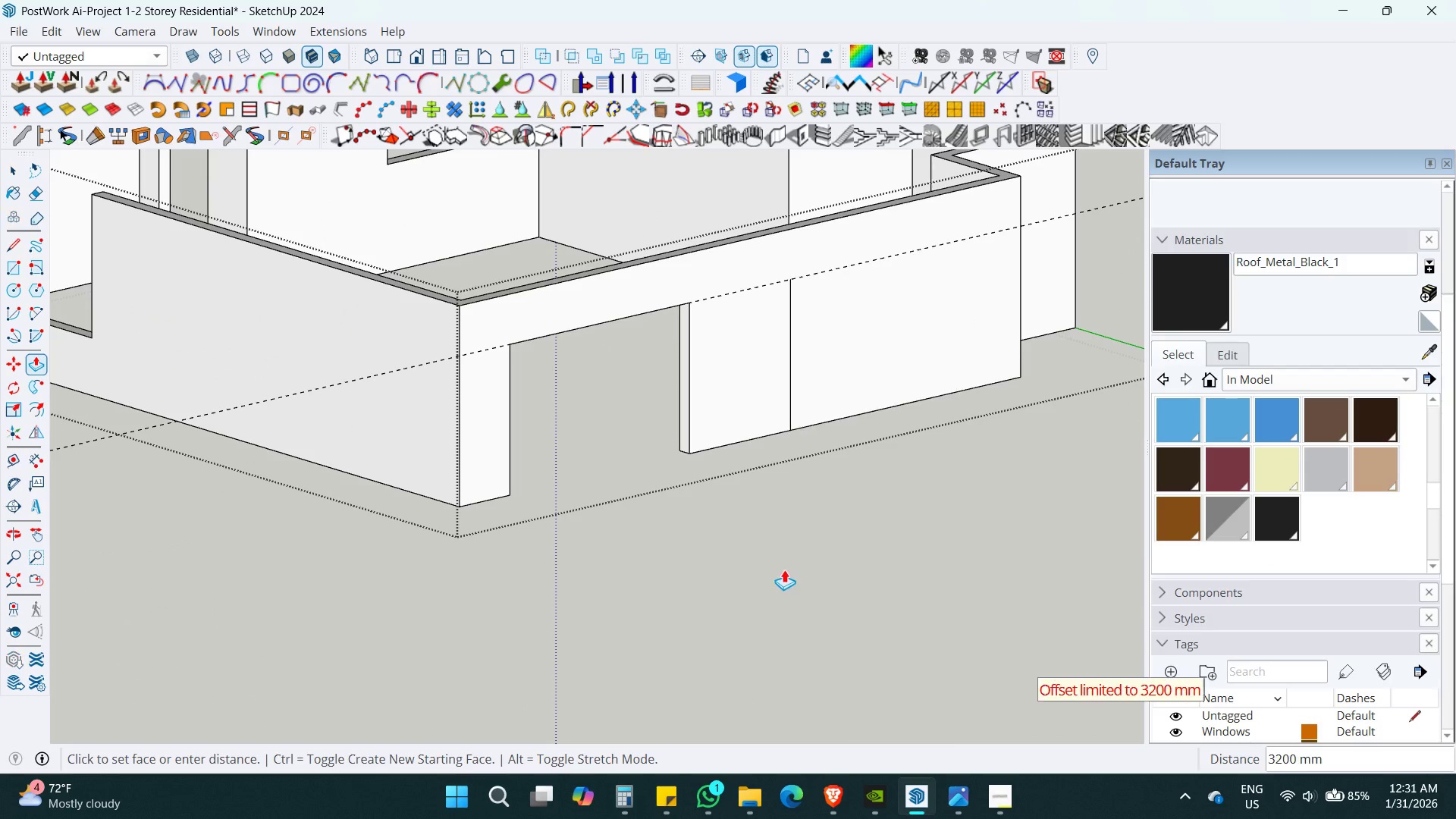 
left_click([784, 570])
 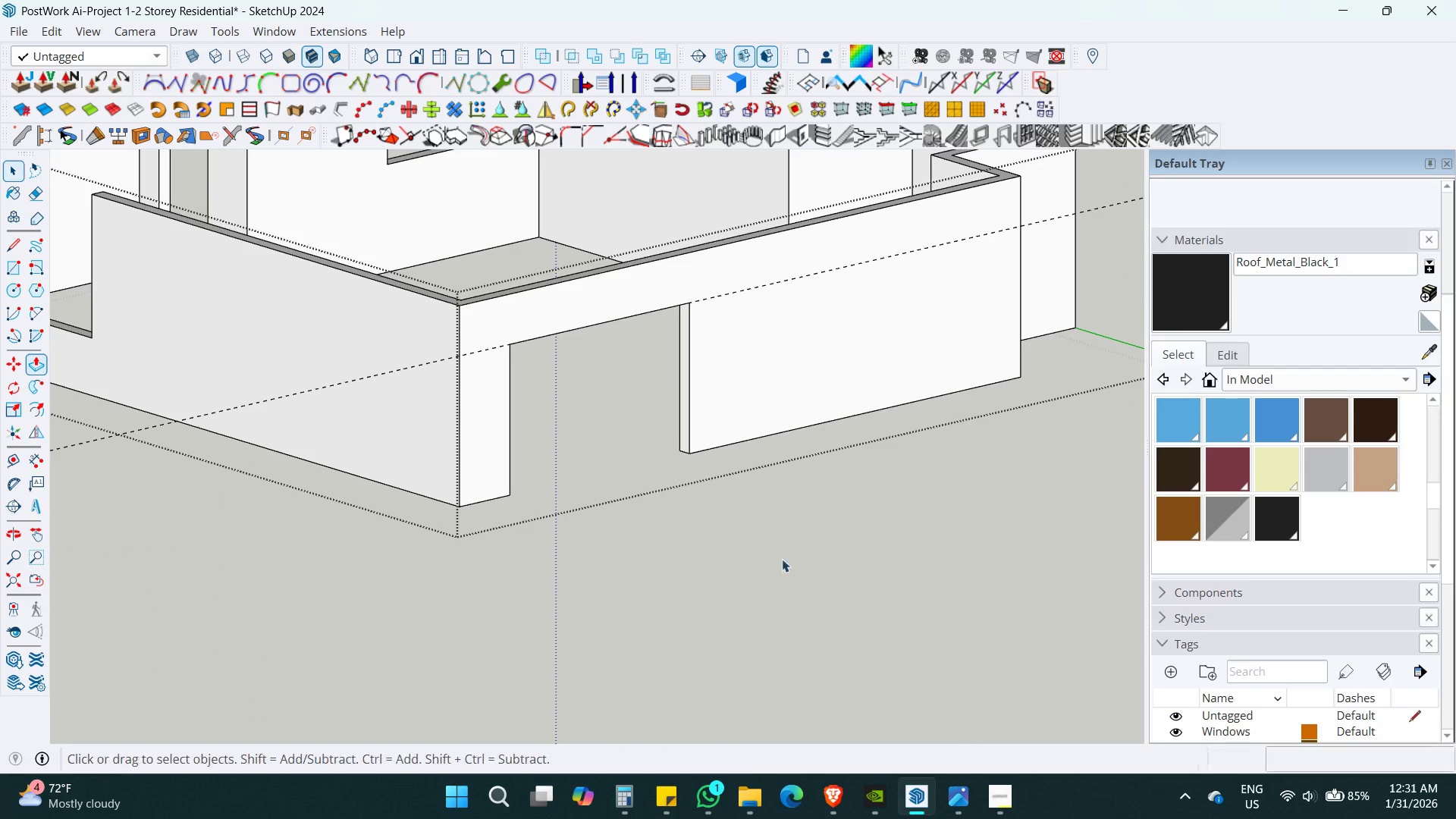 
key(Space)
 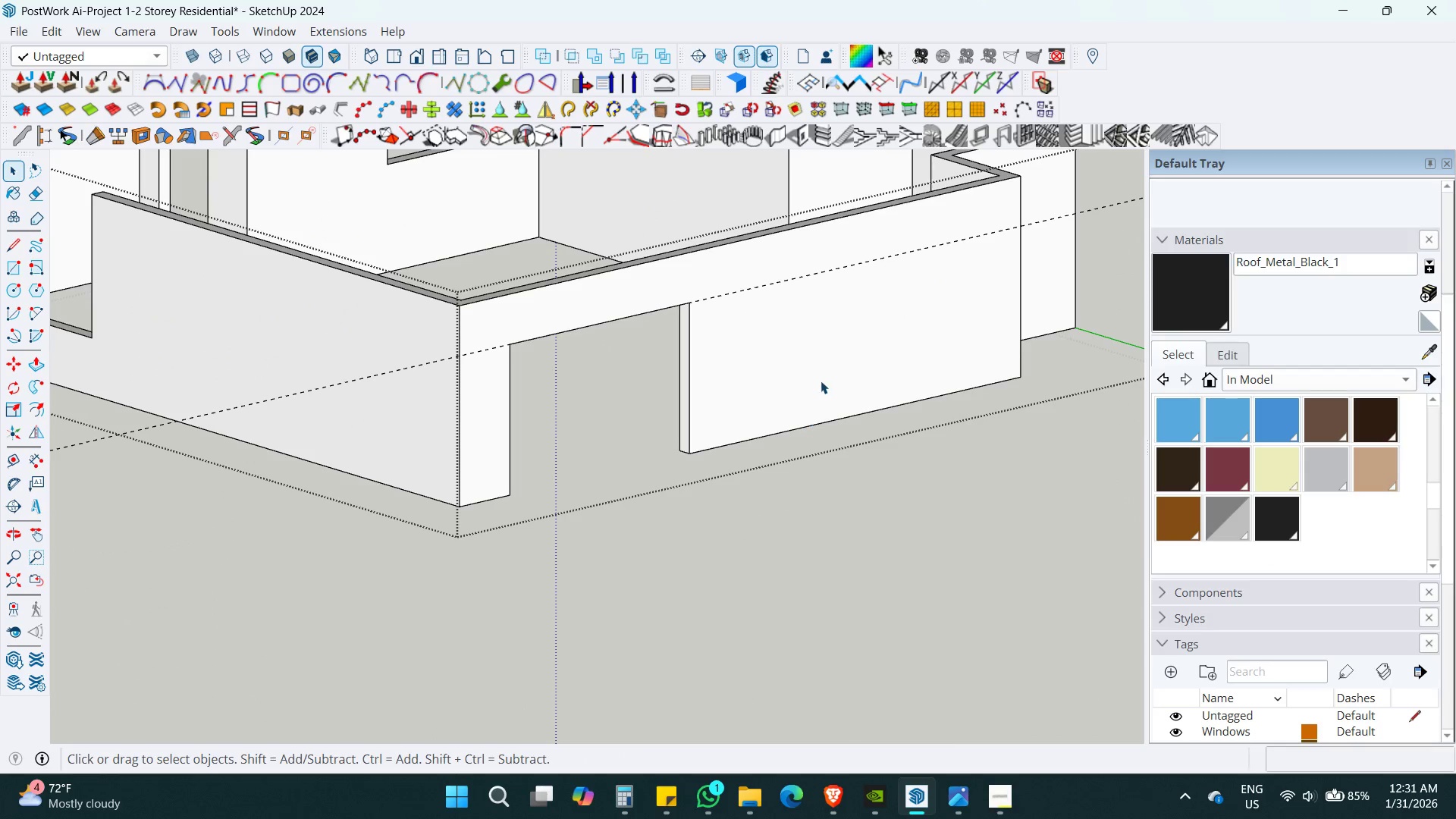 
key(Control+S)
 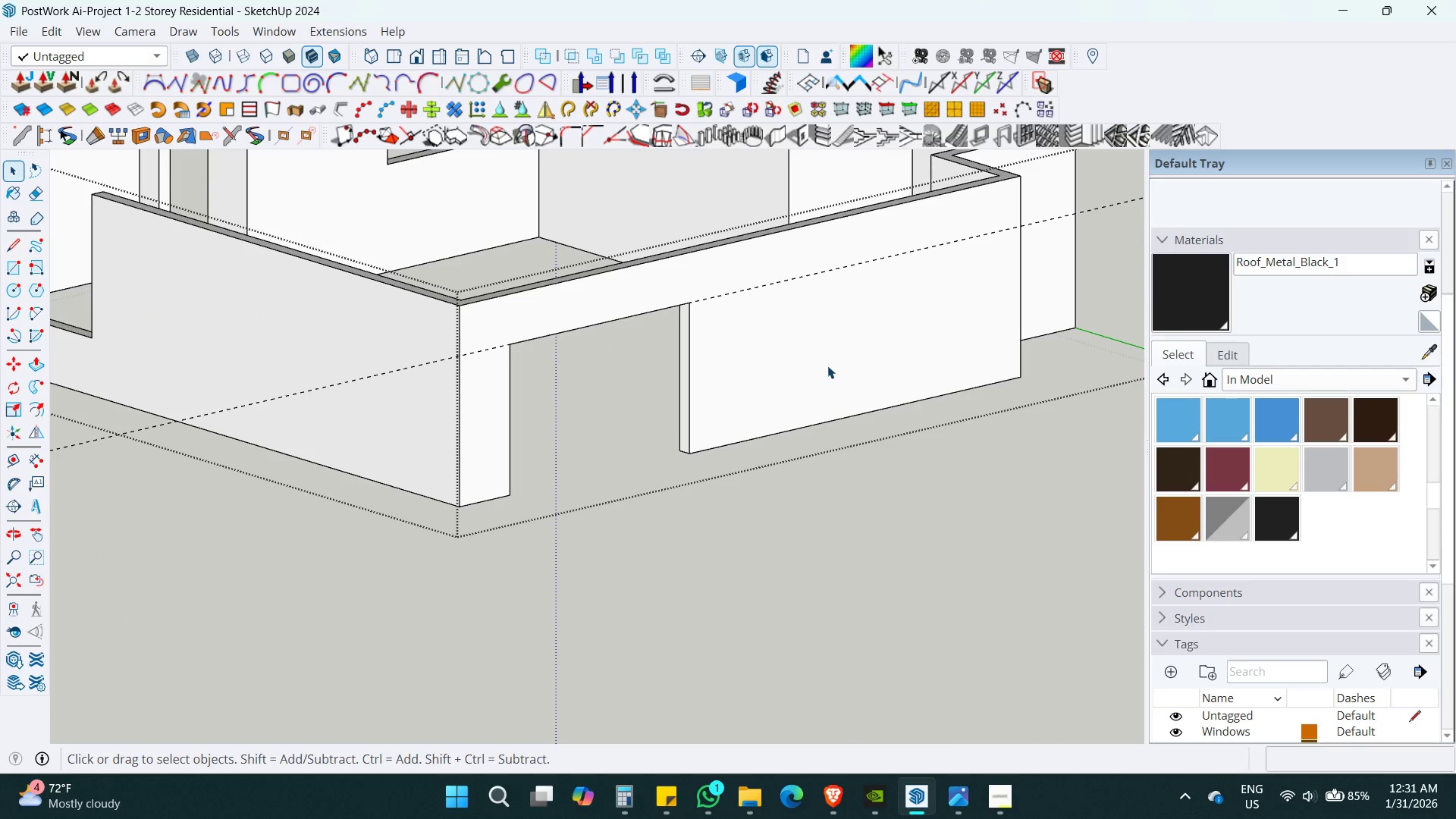 
key(Control+ControlLeft)
 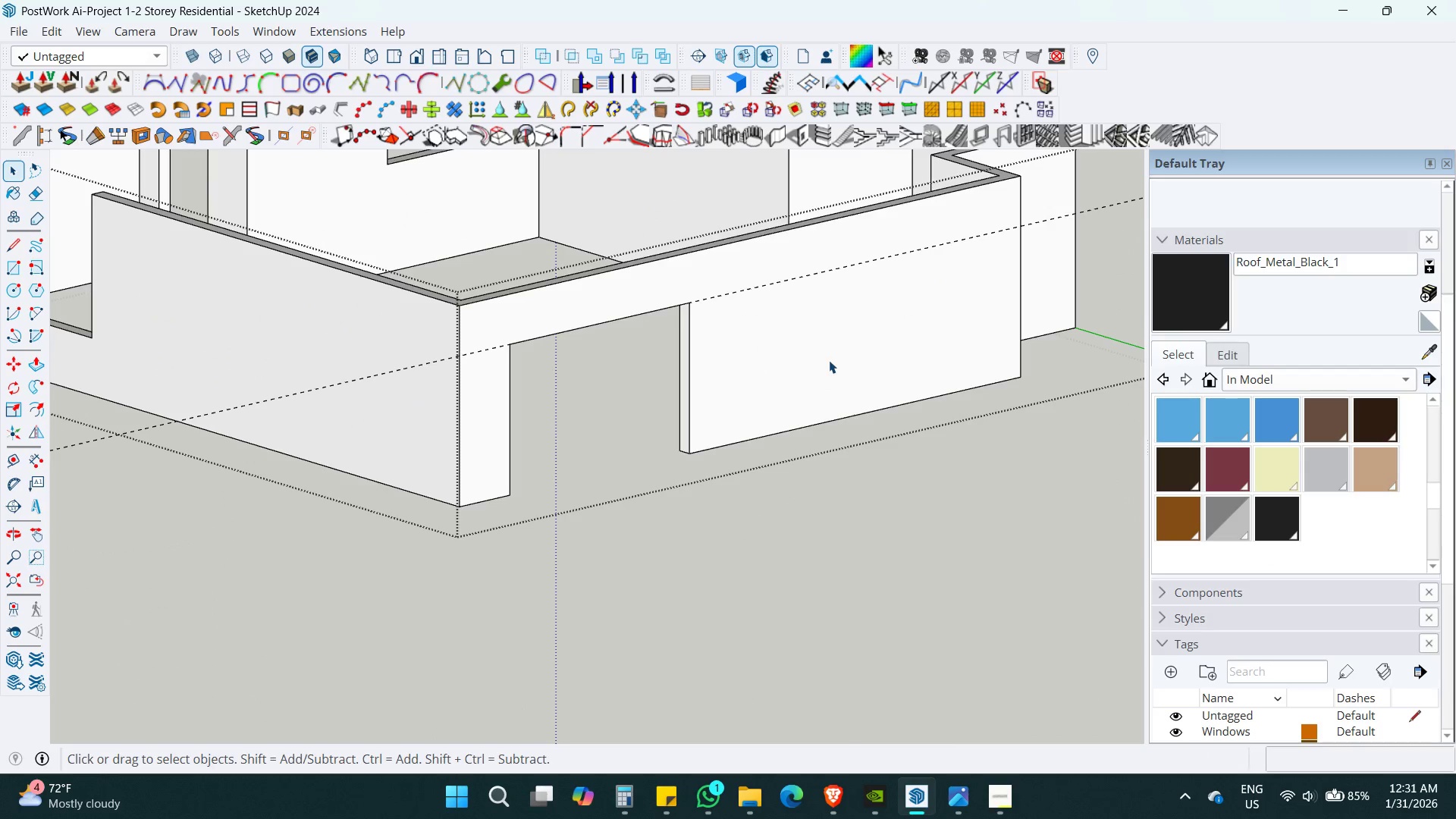 
key(Control+A)
 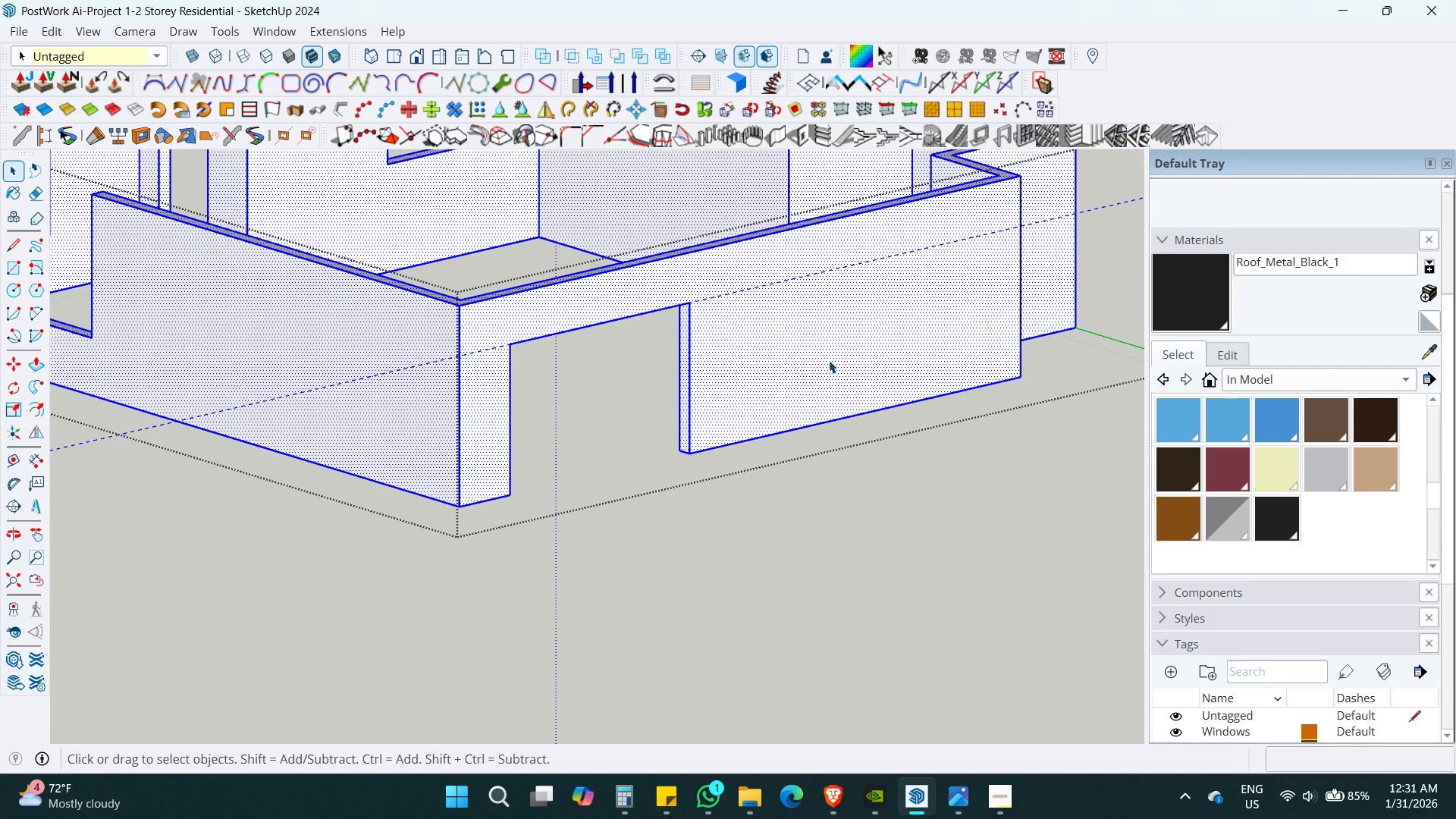 
key(Alt+AltLeft)
 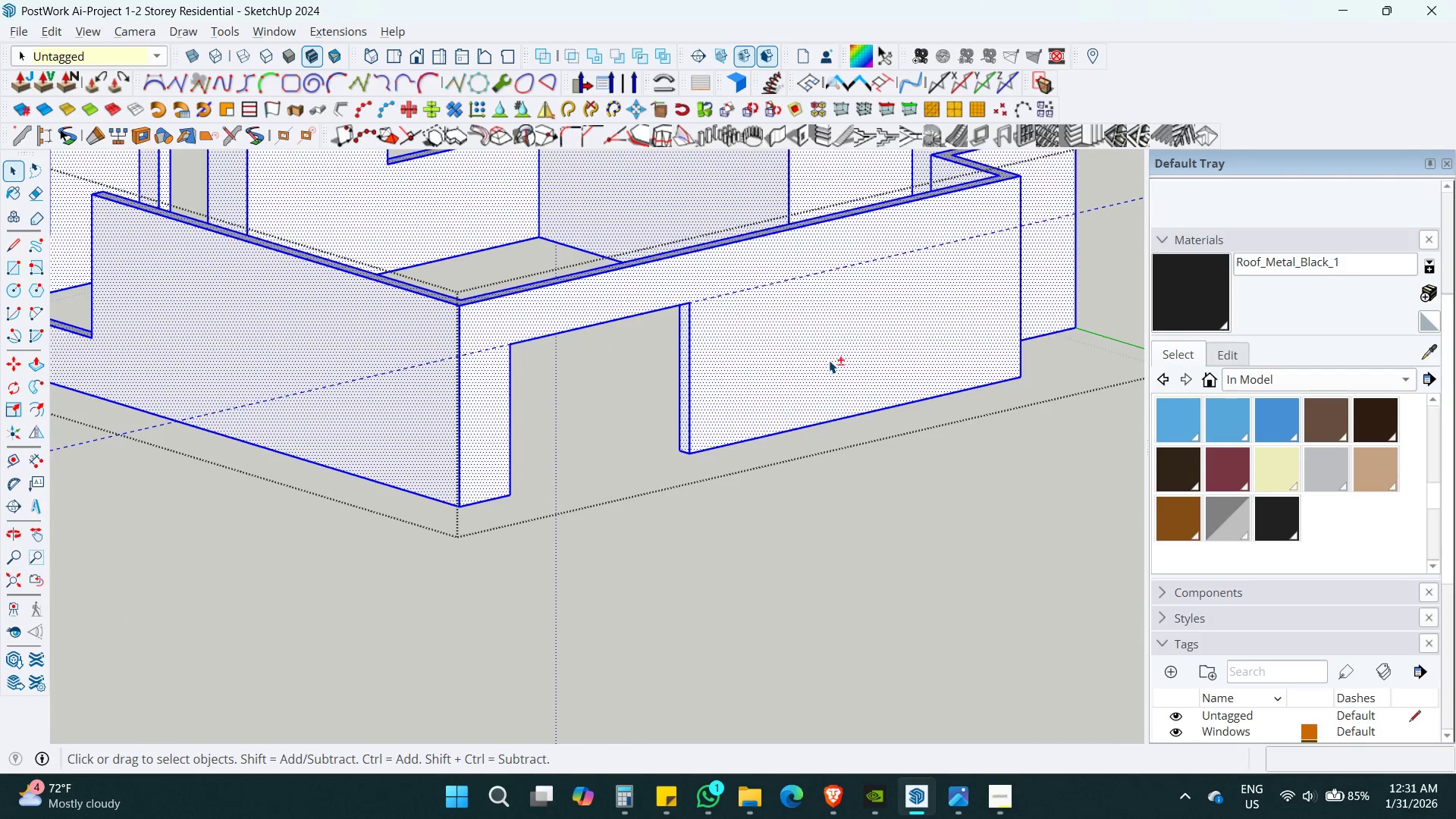 
key(Alt+Shift+ShiftLeft)
 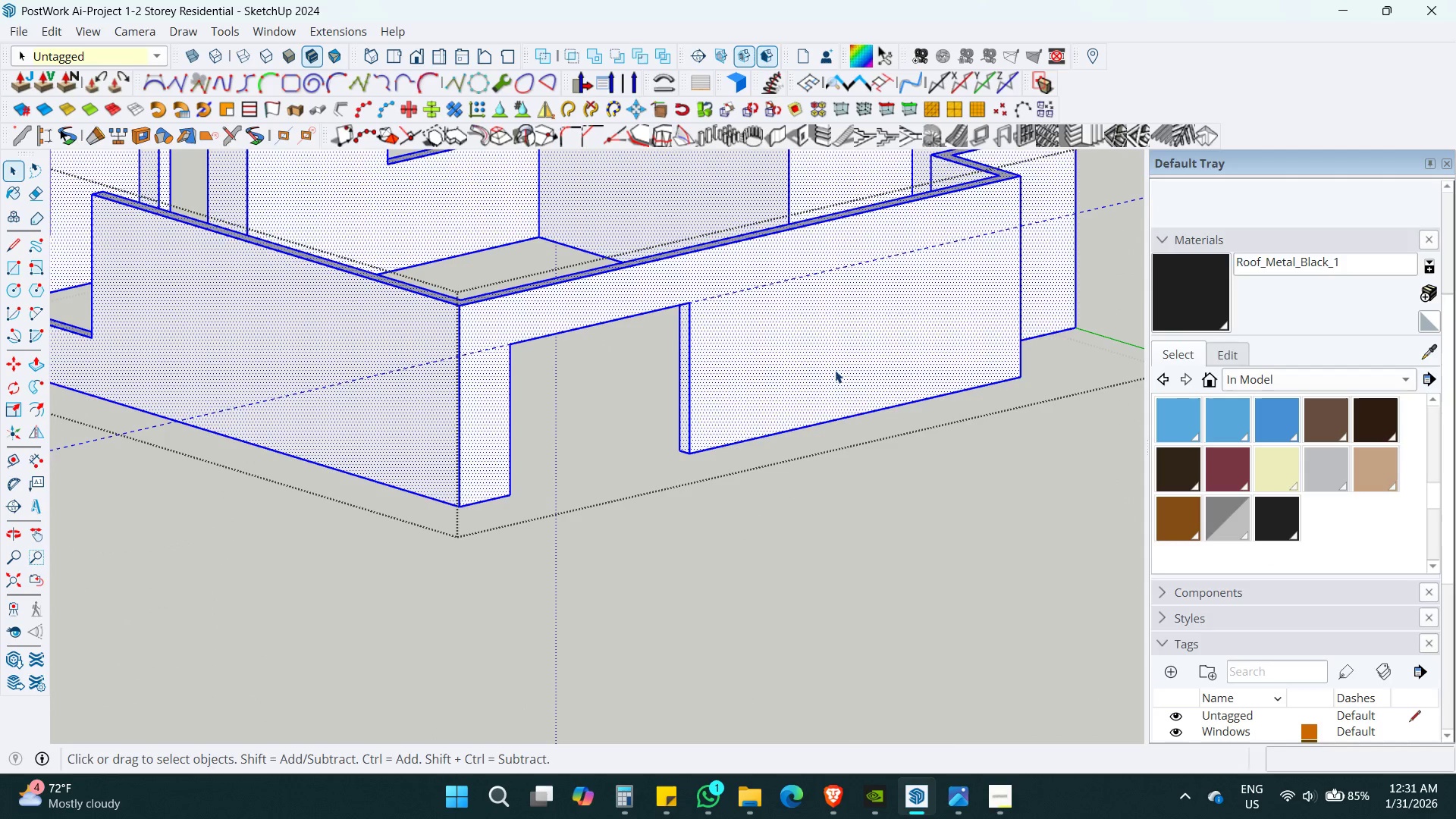 
key(Alt+AltLeft)
 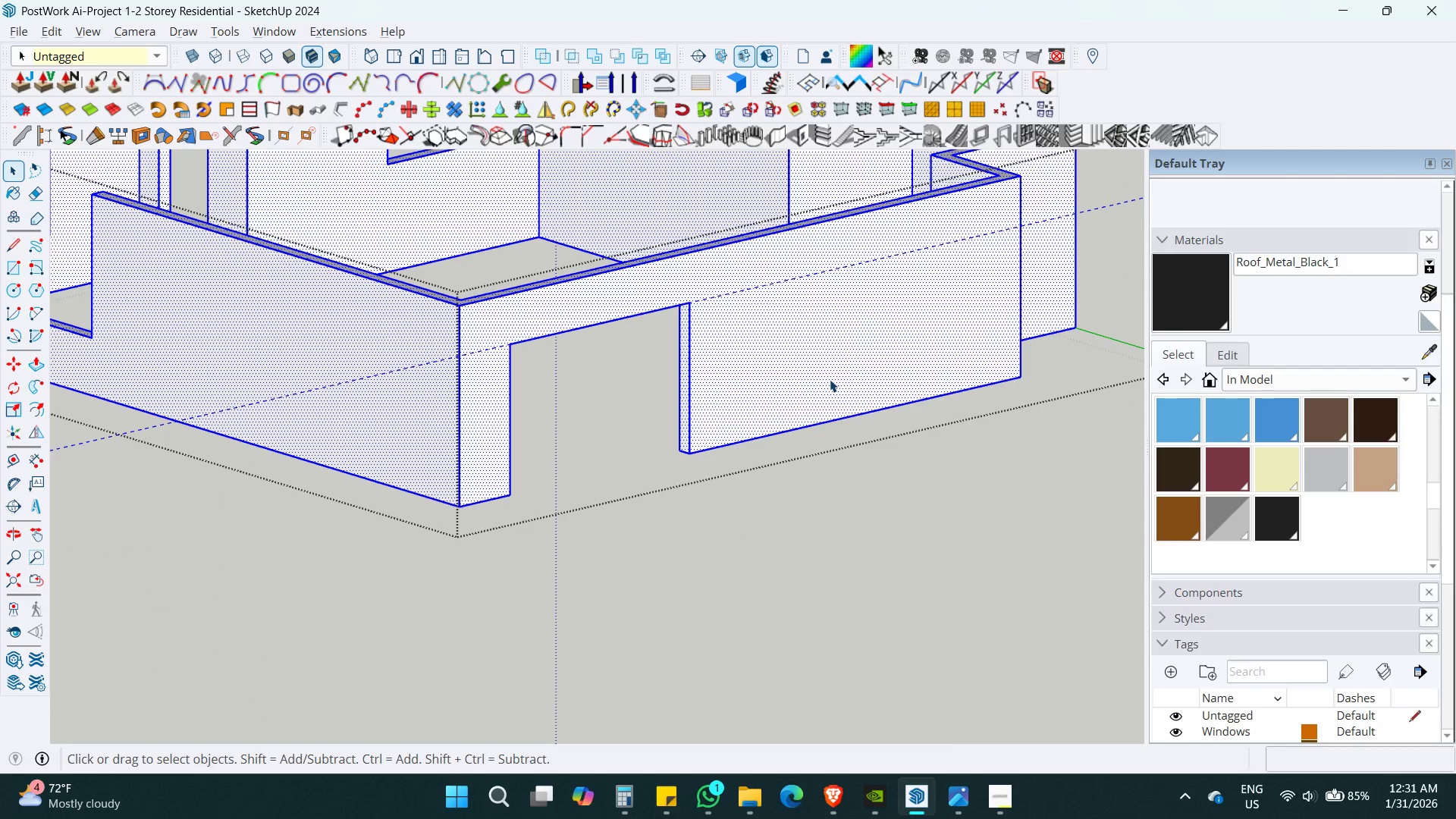 
key(Alt+Shift+ShiftLeft)
 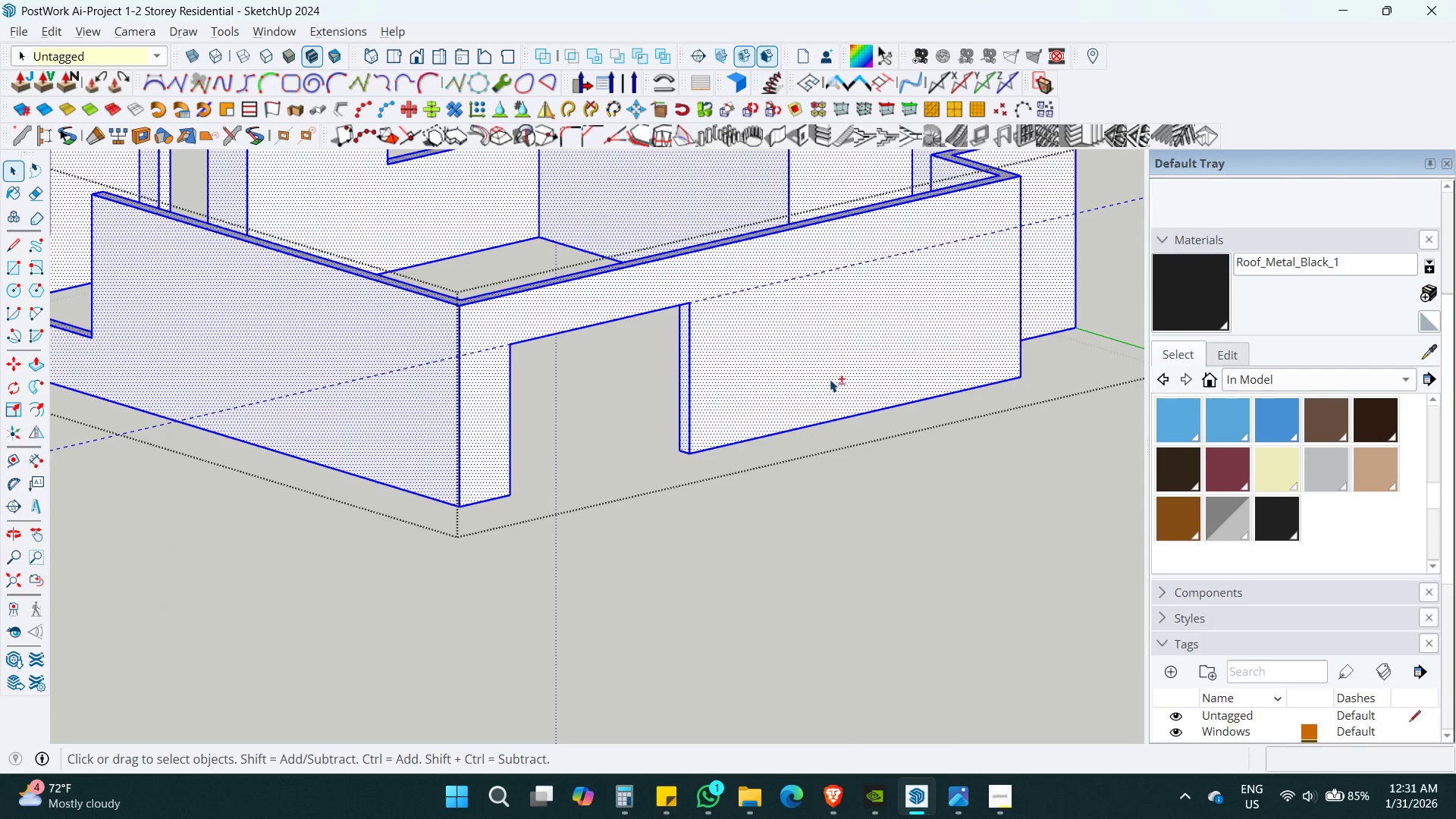 
key(Alt+Shift+F)
 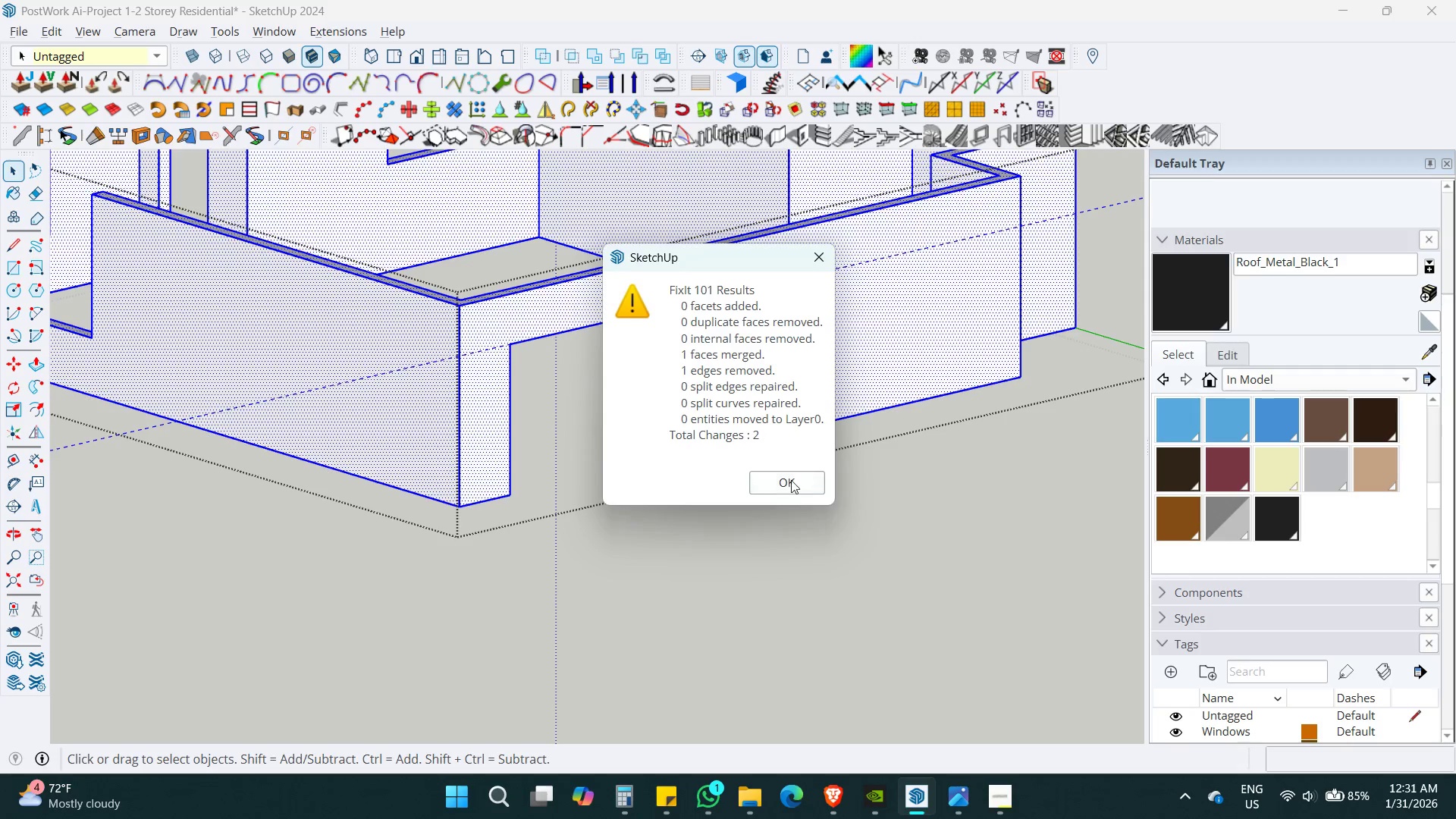 
left_click([791, 482])
 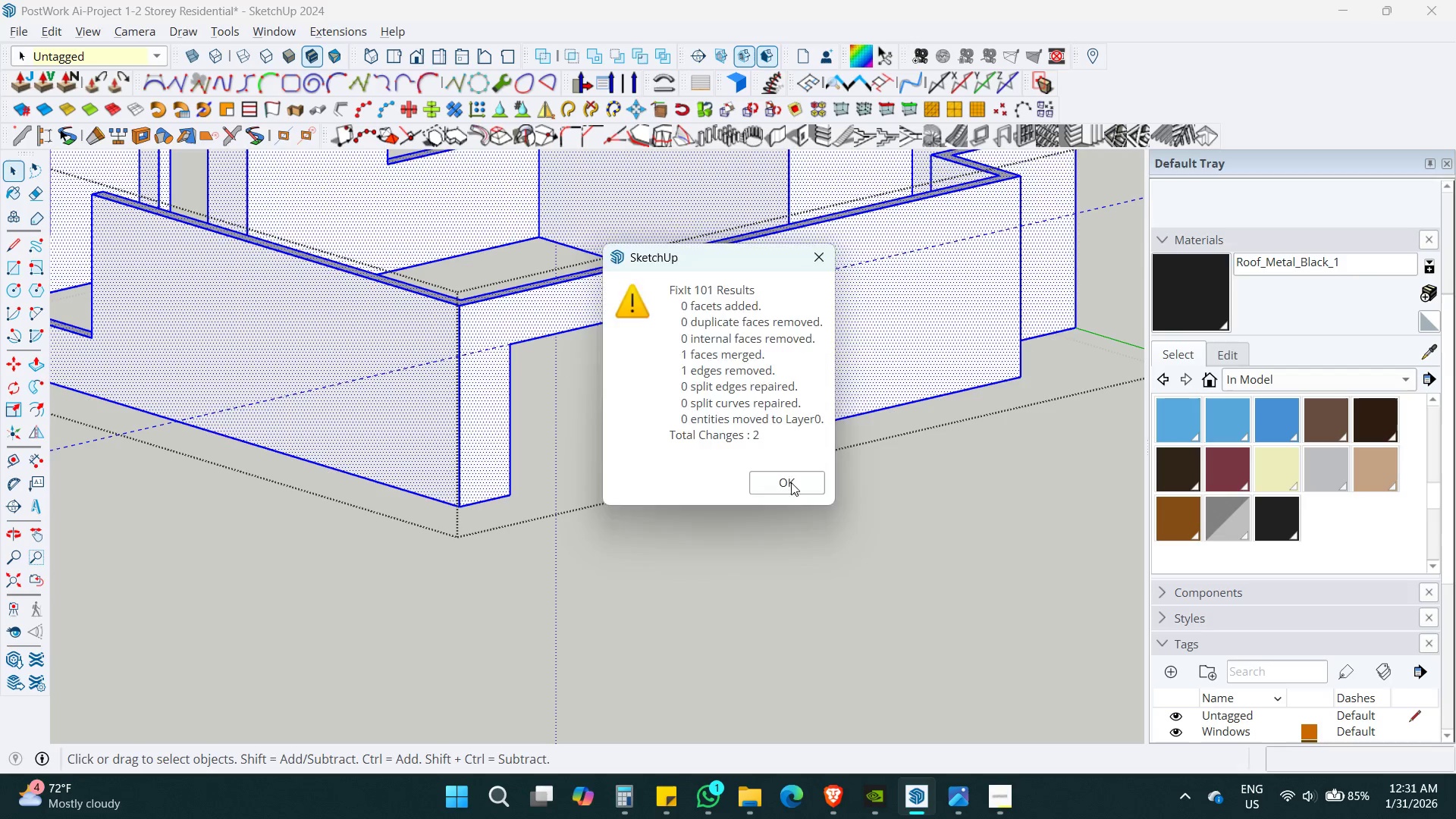 
key(Space)
 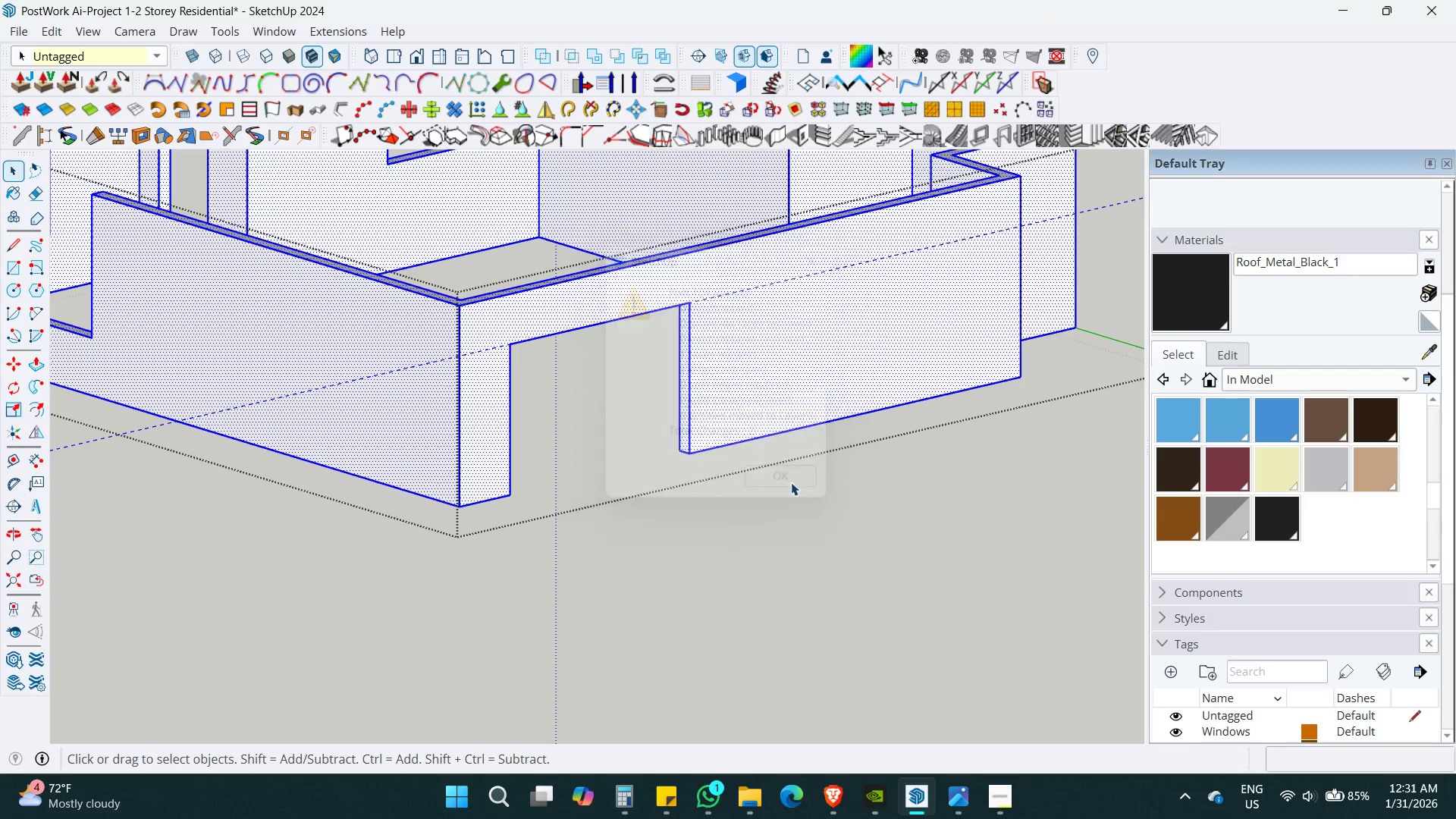 
key(Escape)
 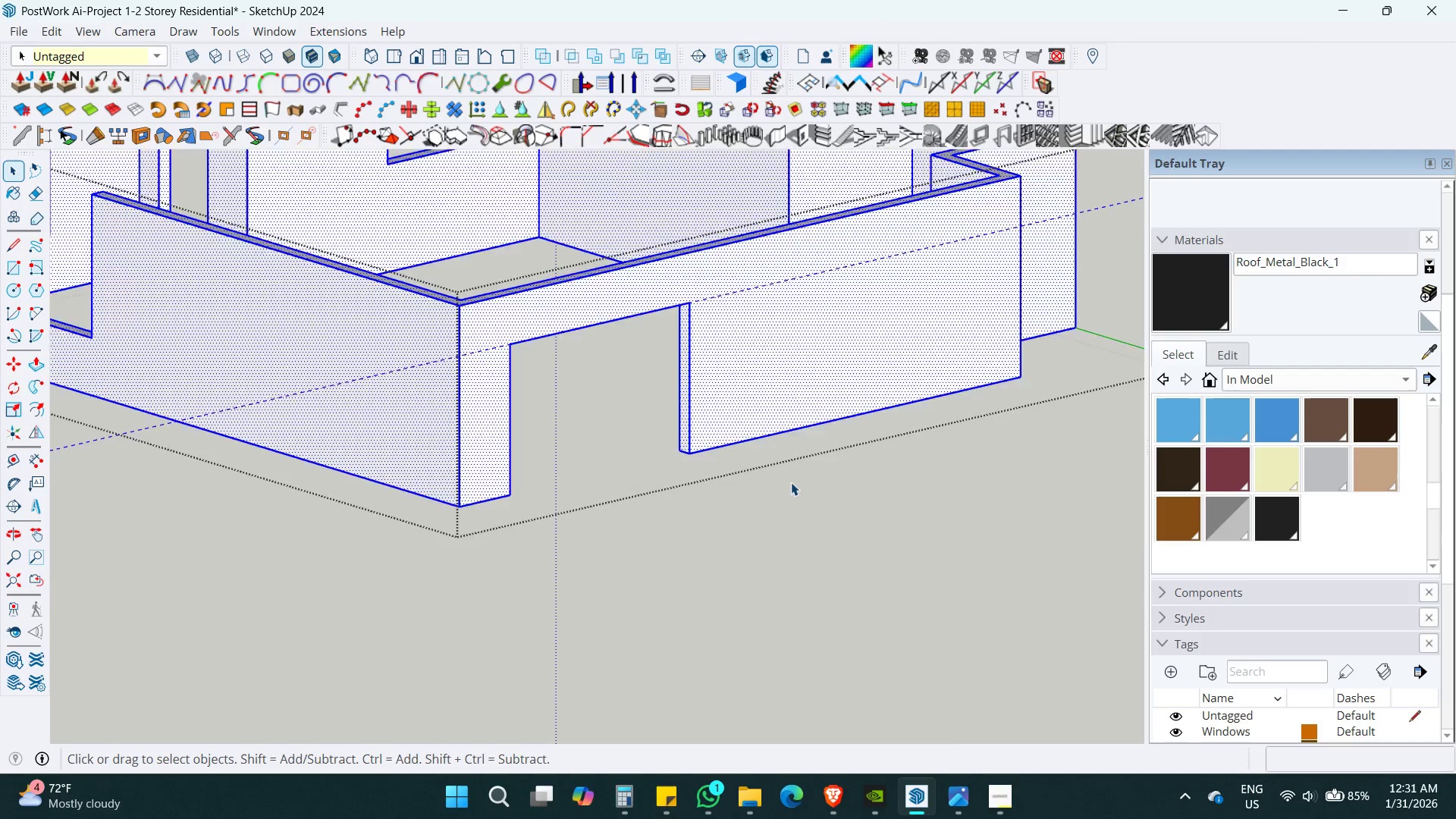 
key(Escape)
 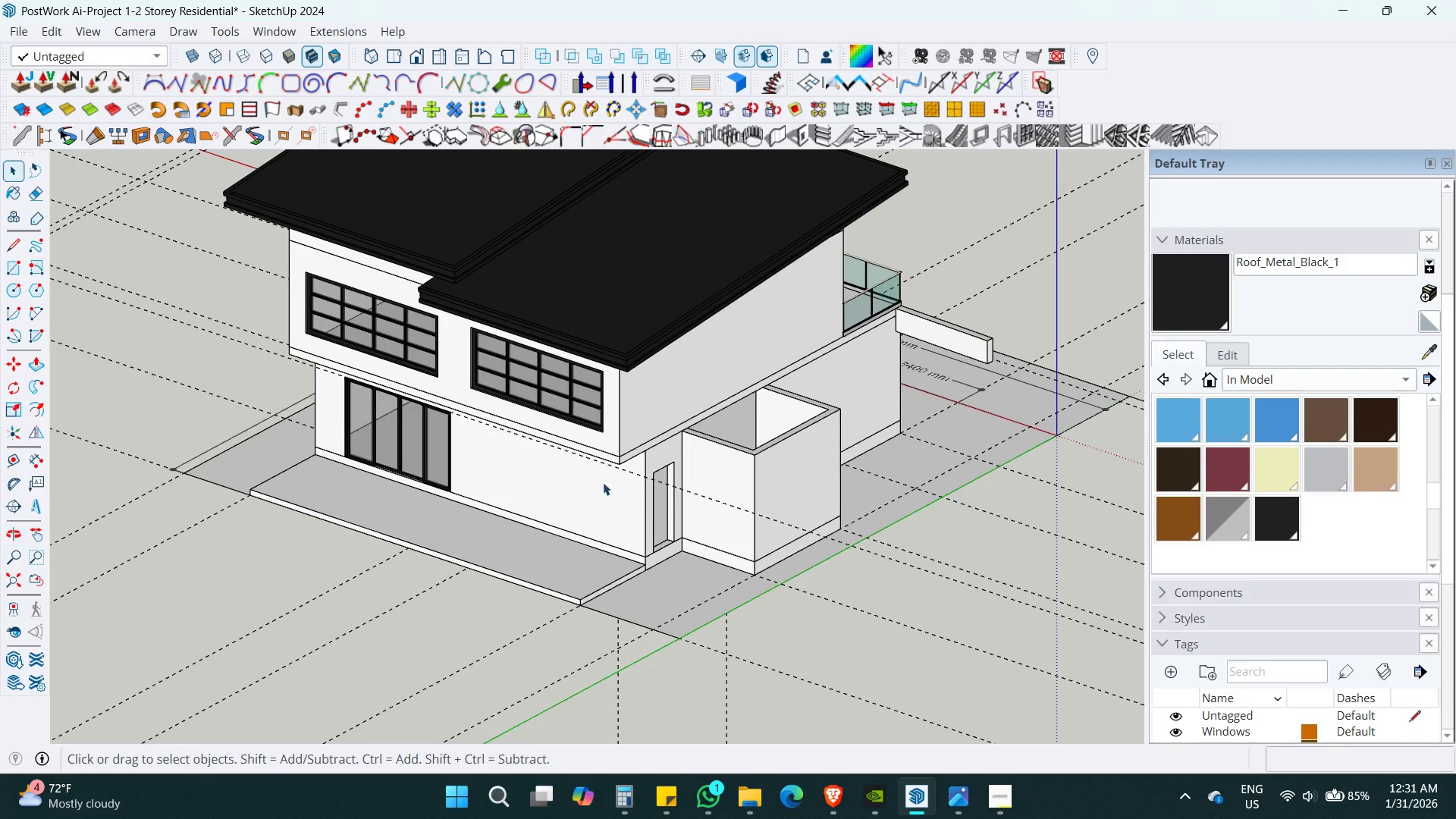 
scroll: coordinate [791, 482], scroll_direction: down, amount: 6.0
 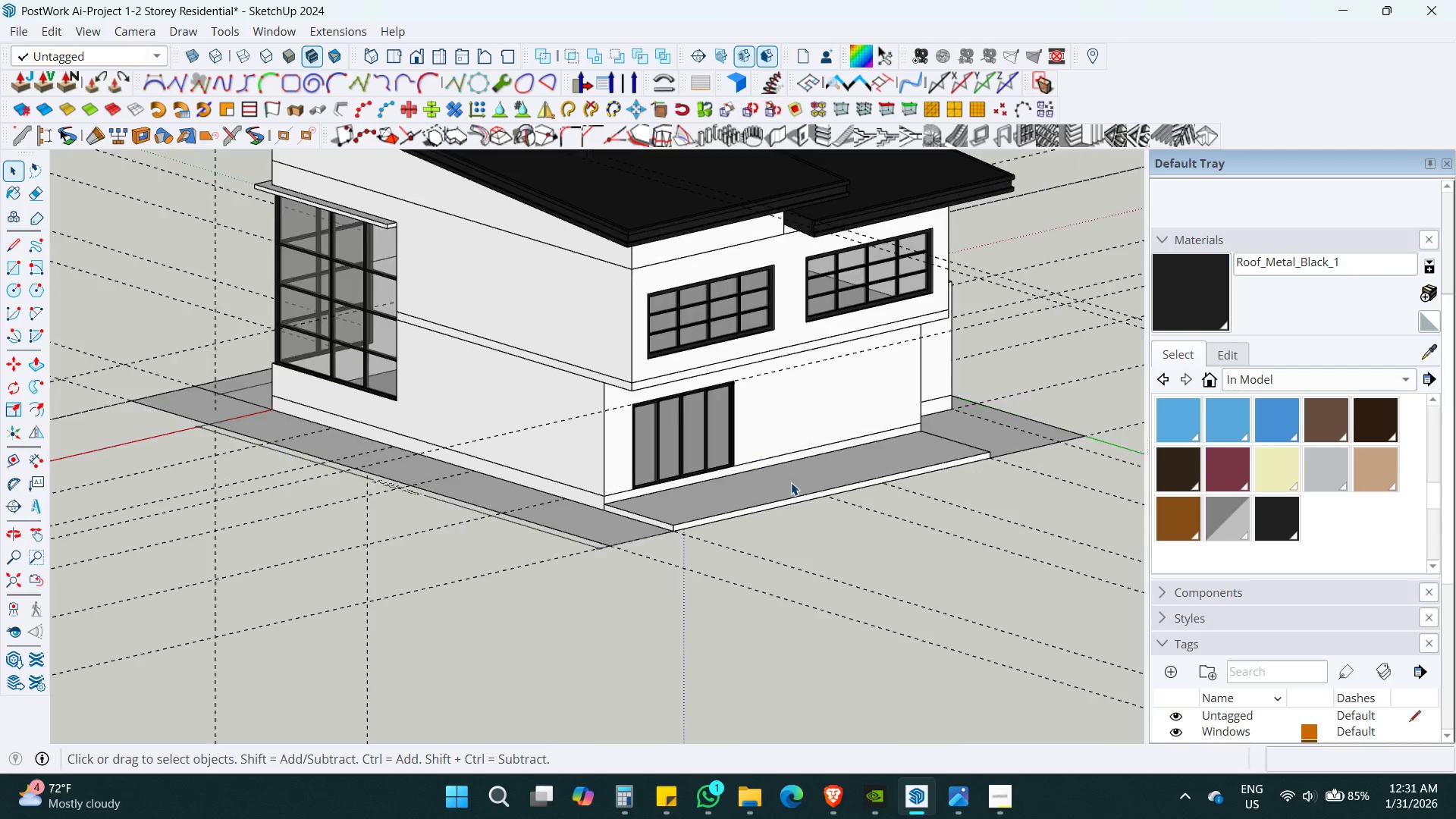 
key(Control+S)
 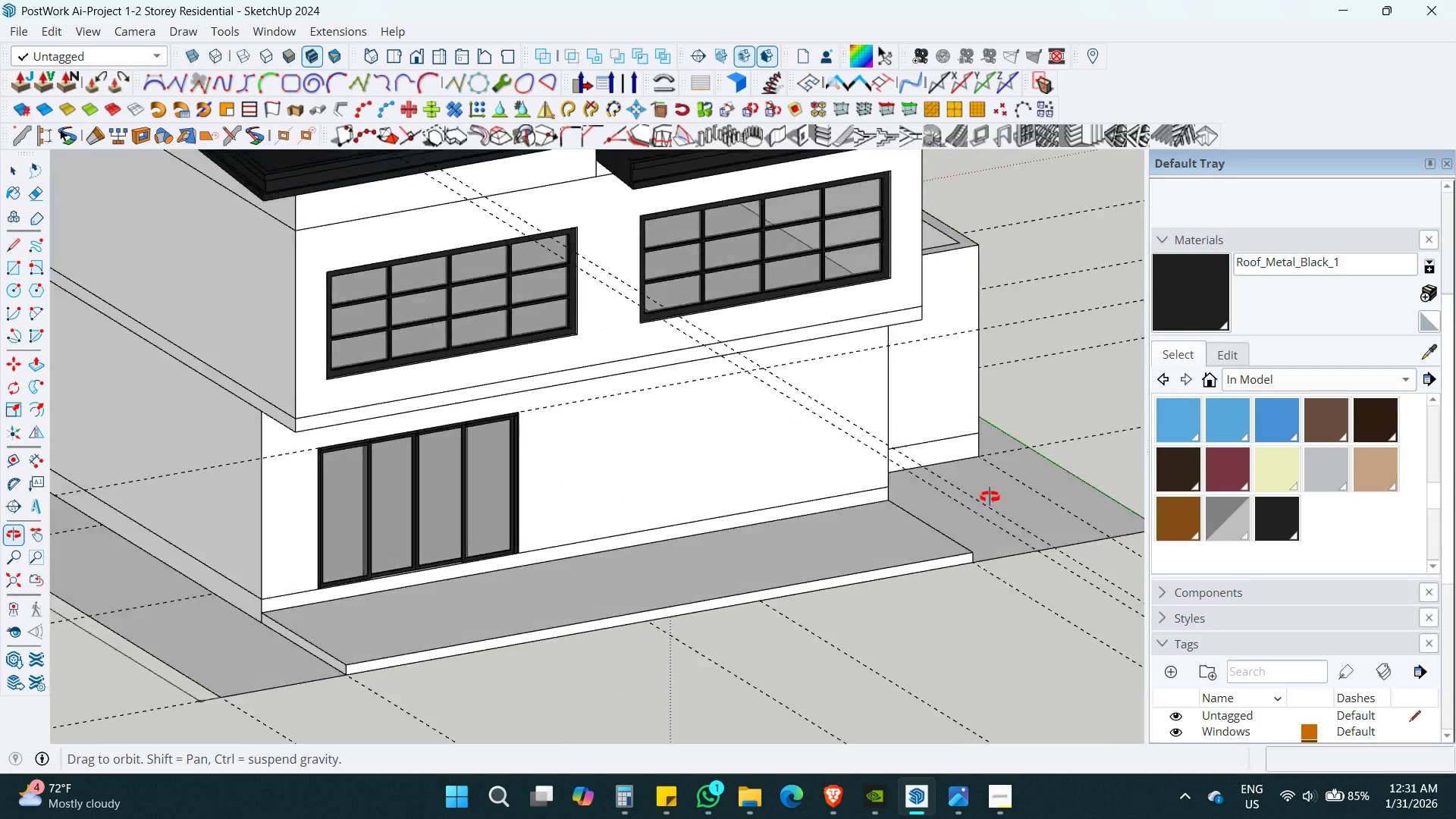 
scroll: coordinate [648, 514], scroll_direction: up, amount: 5.0
 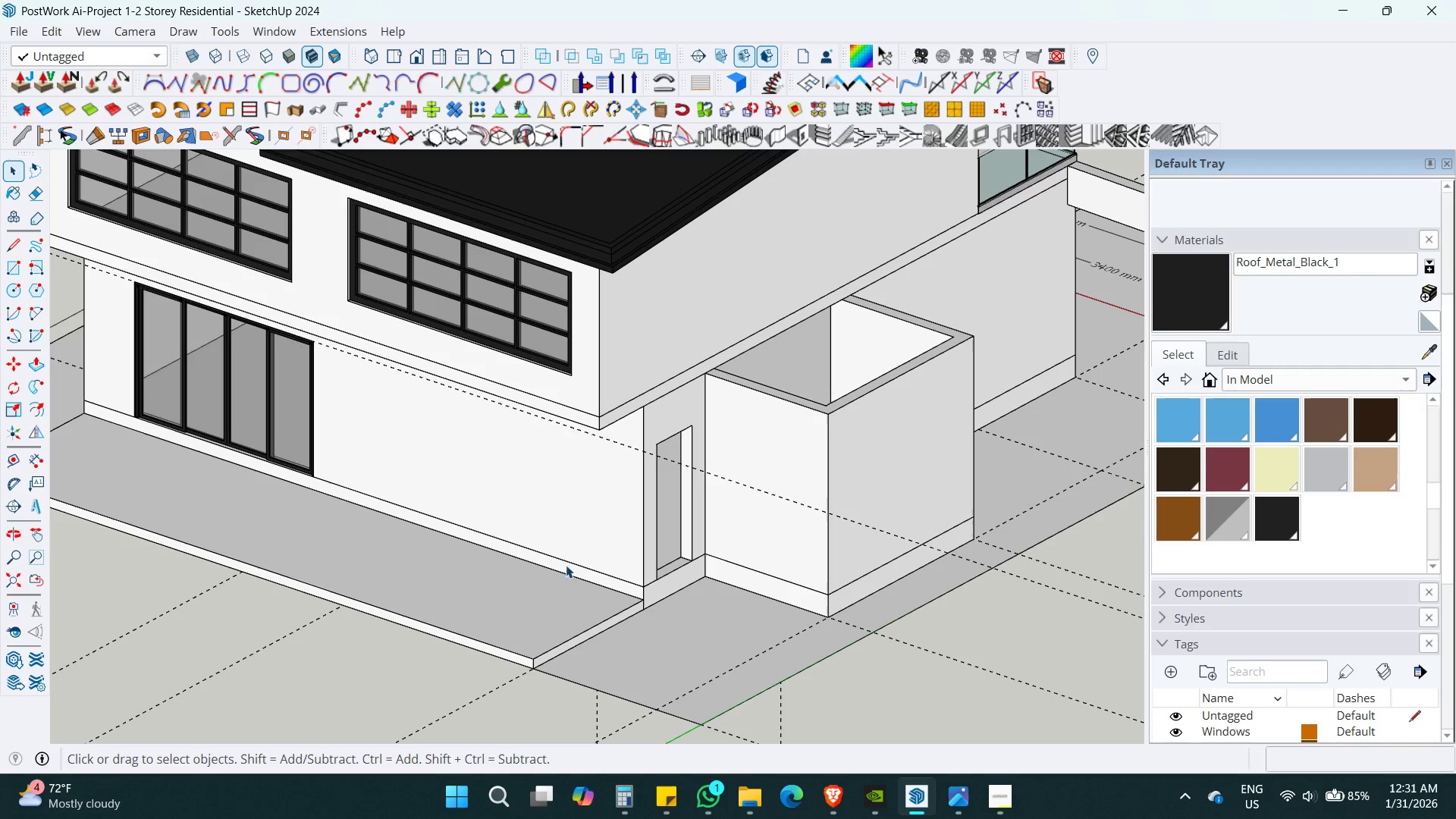 
key(Shift+ShiftLeft)
 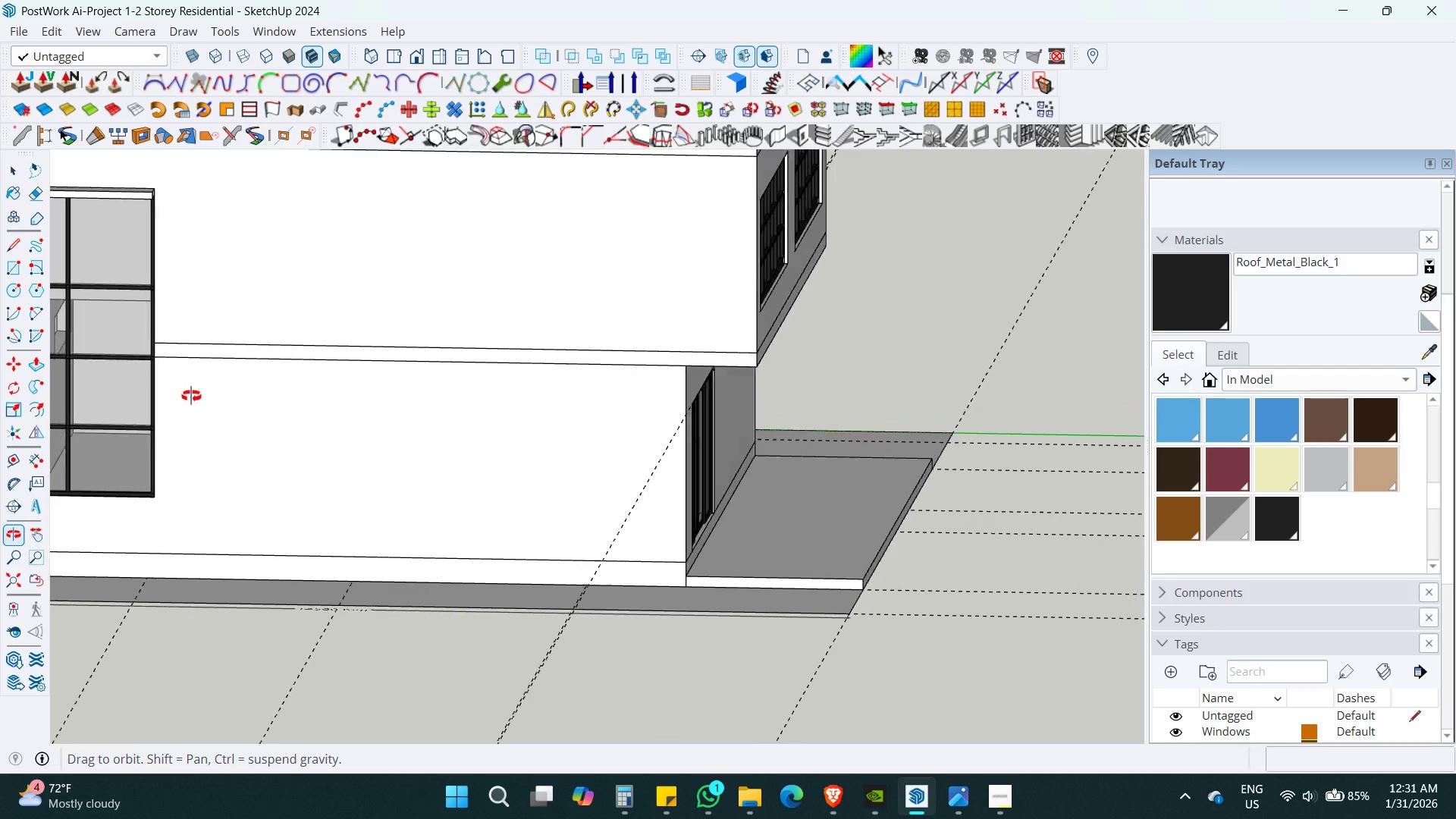 
hold_key(key=ShiftLeft, duration=0.53)
 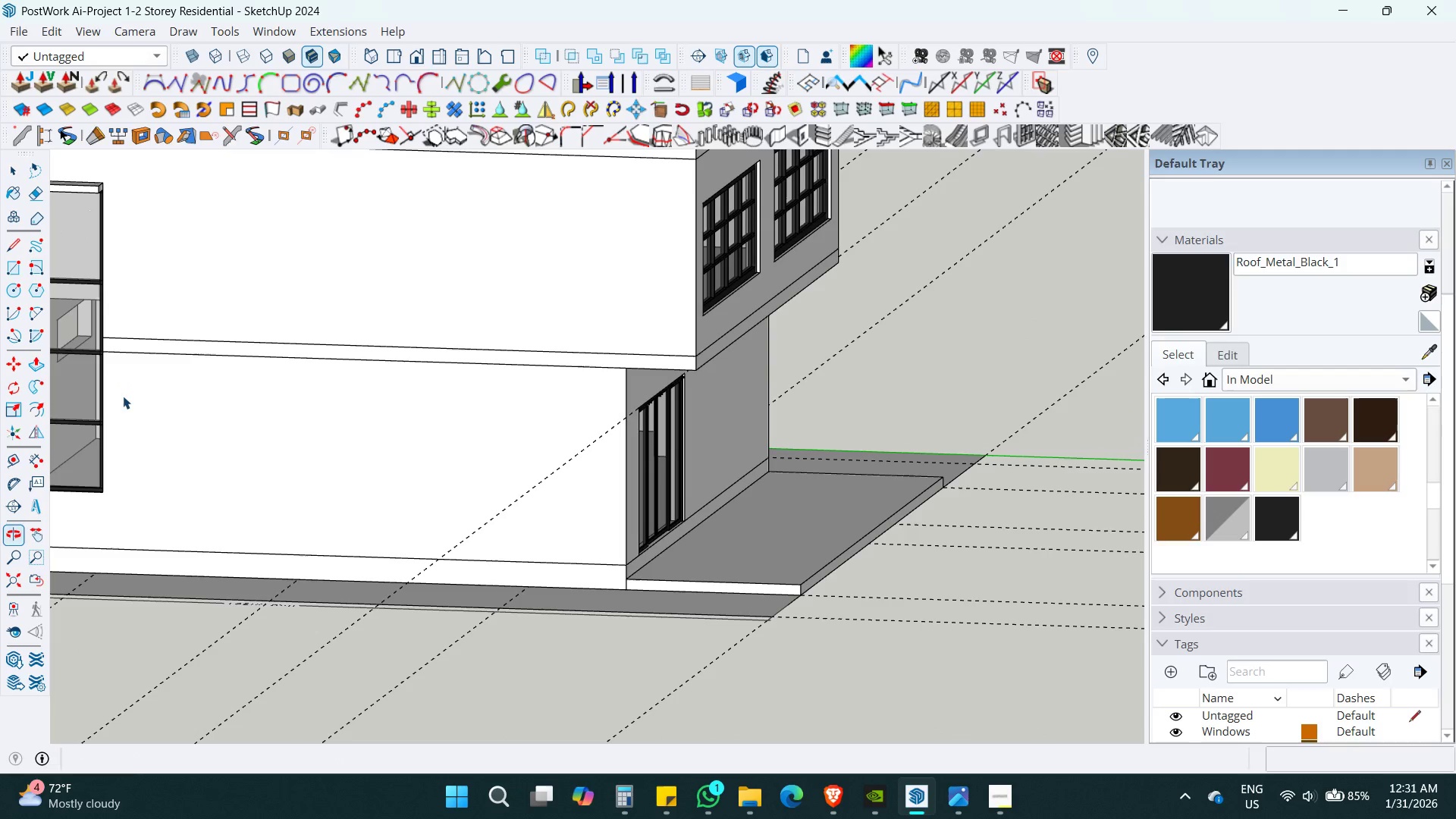 
key(Control+S)
 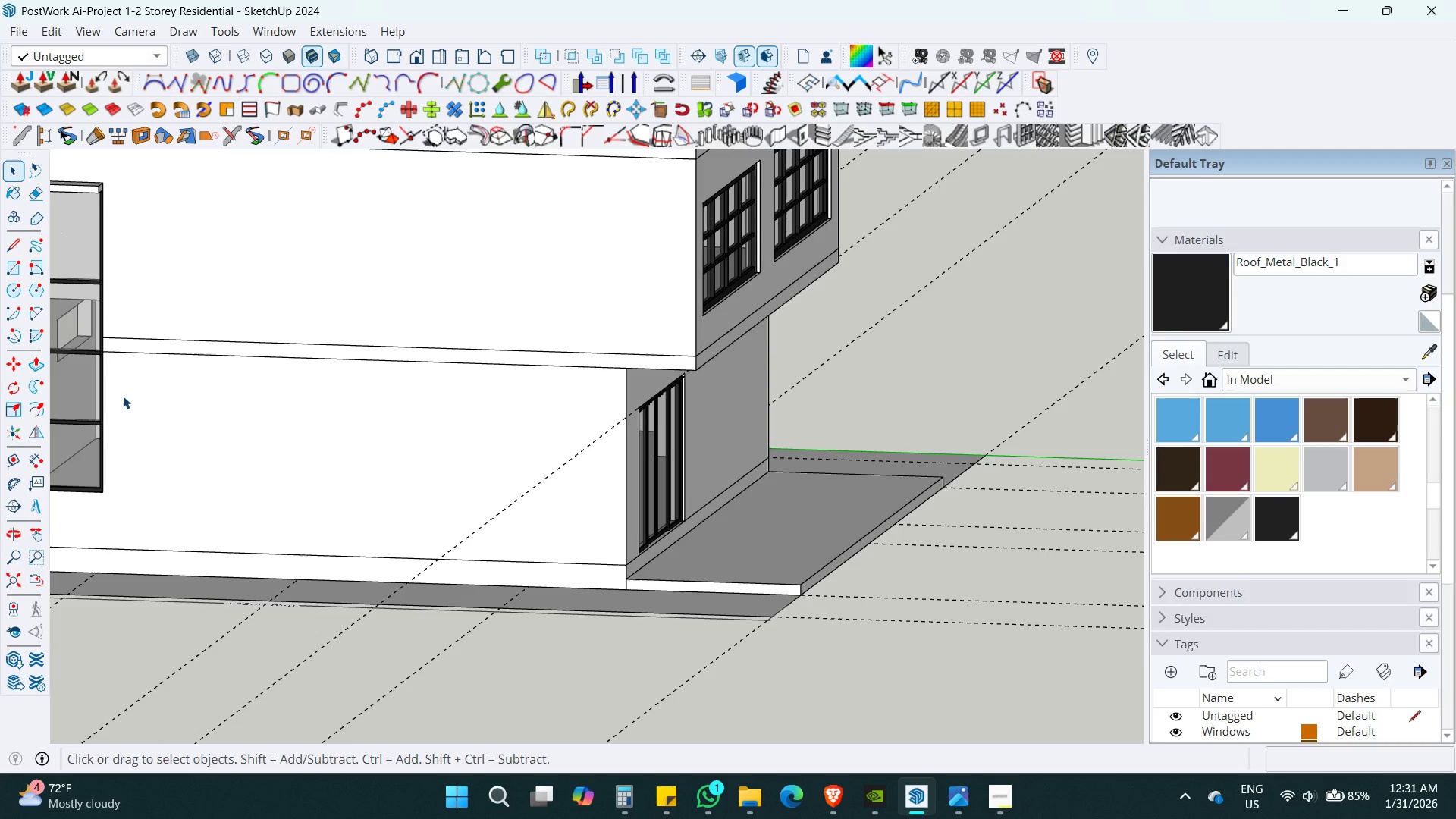 
hold_key(key=ShiftLeft, duration=0.38)
scroll: coordinate [140, 422], scroll_direction: down, amount: 9.0
 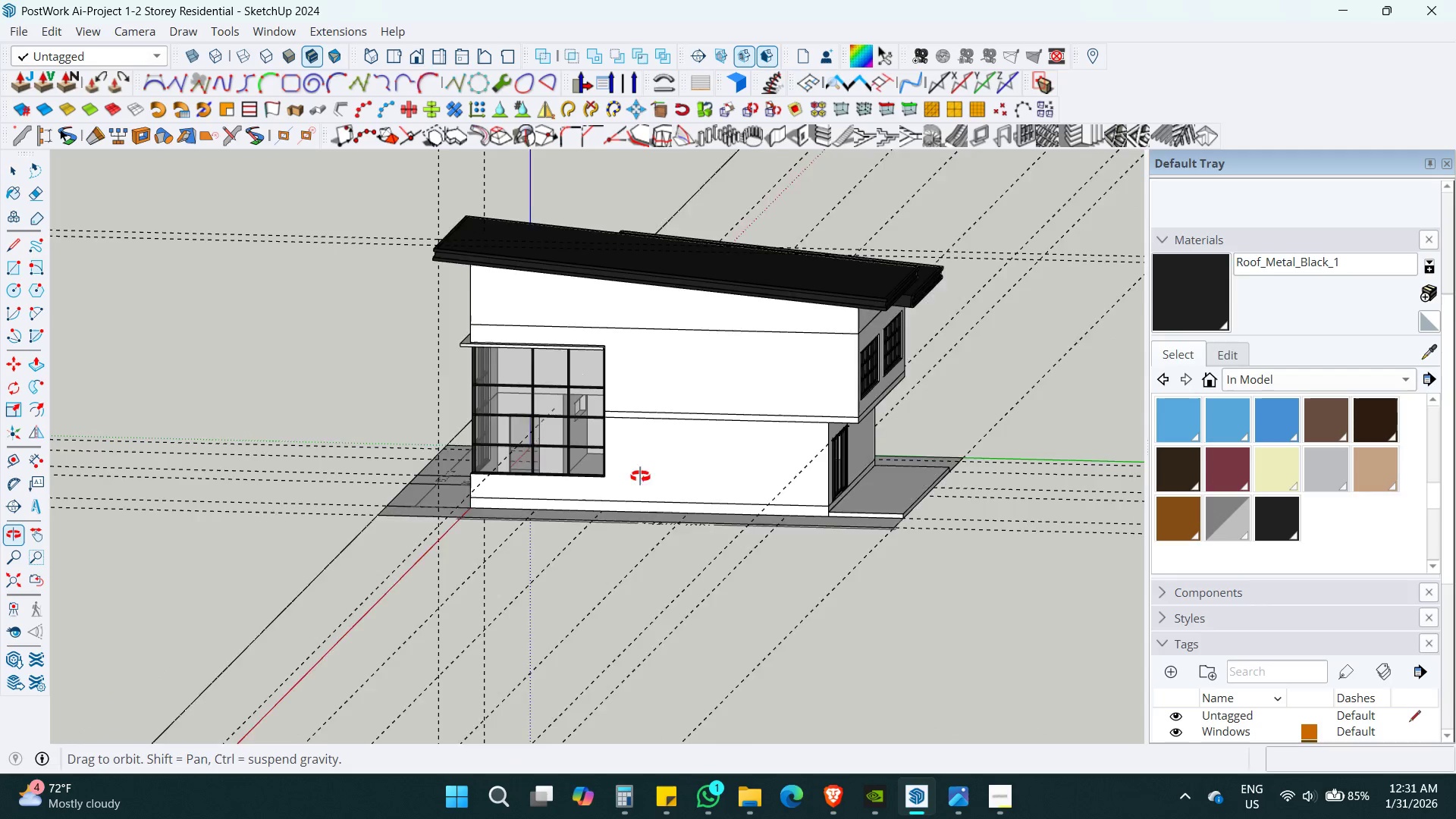 
wait(5.53)
 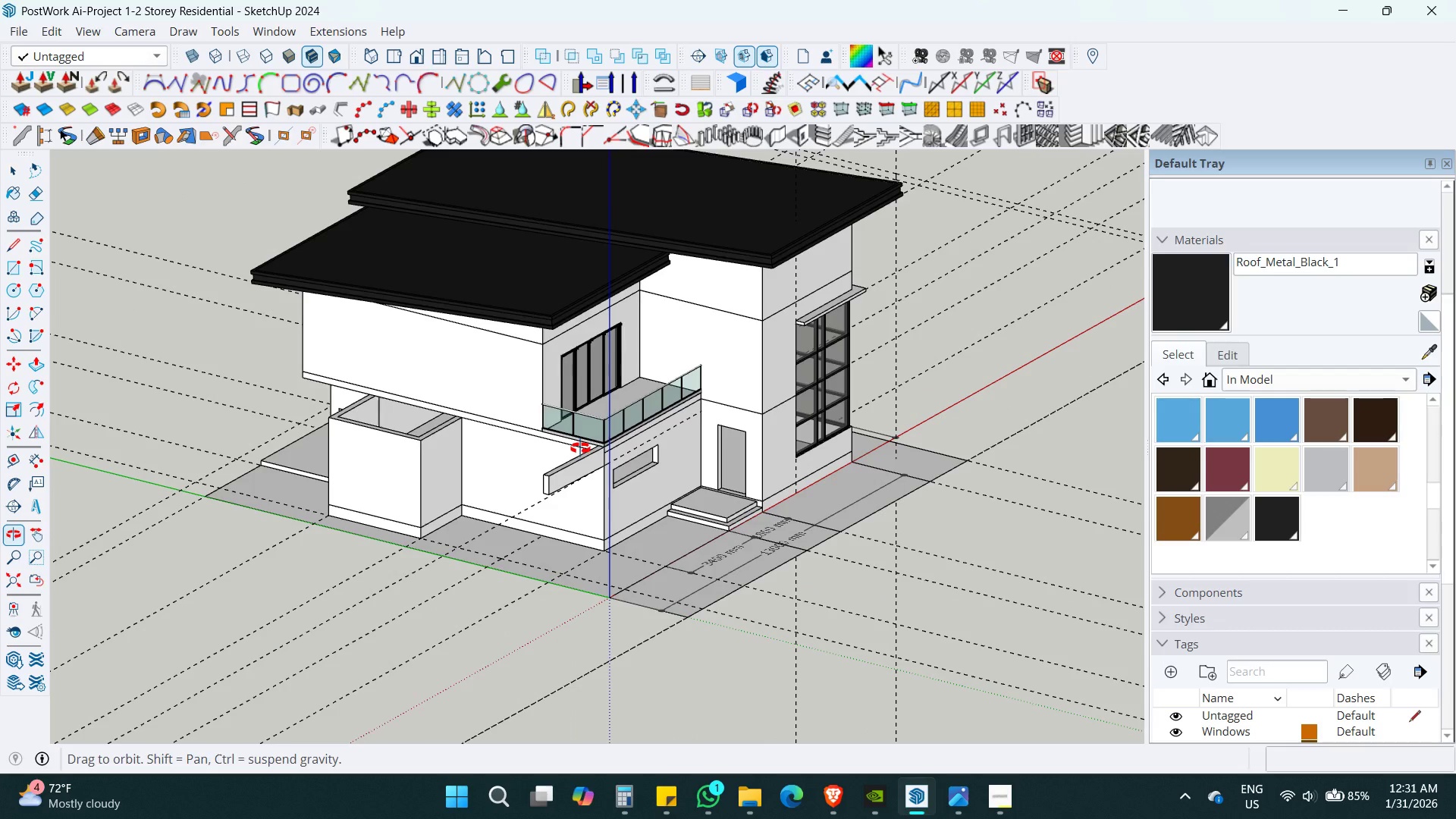 
hold_key(key=ShiftLeft, duration=0.44)
 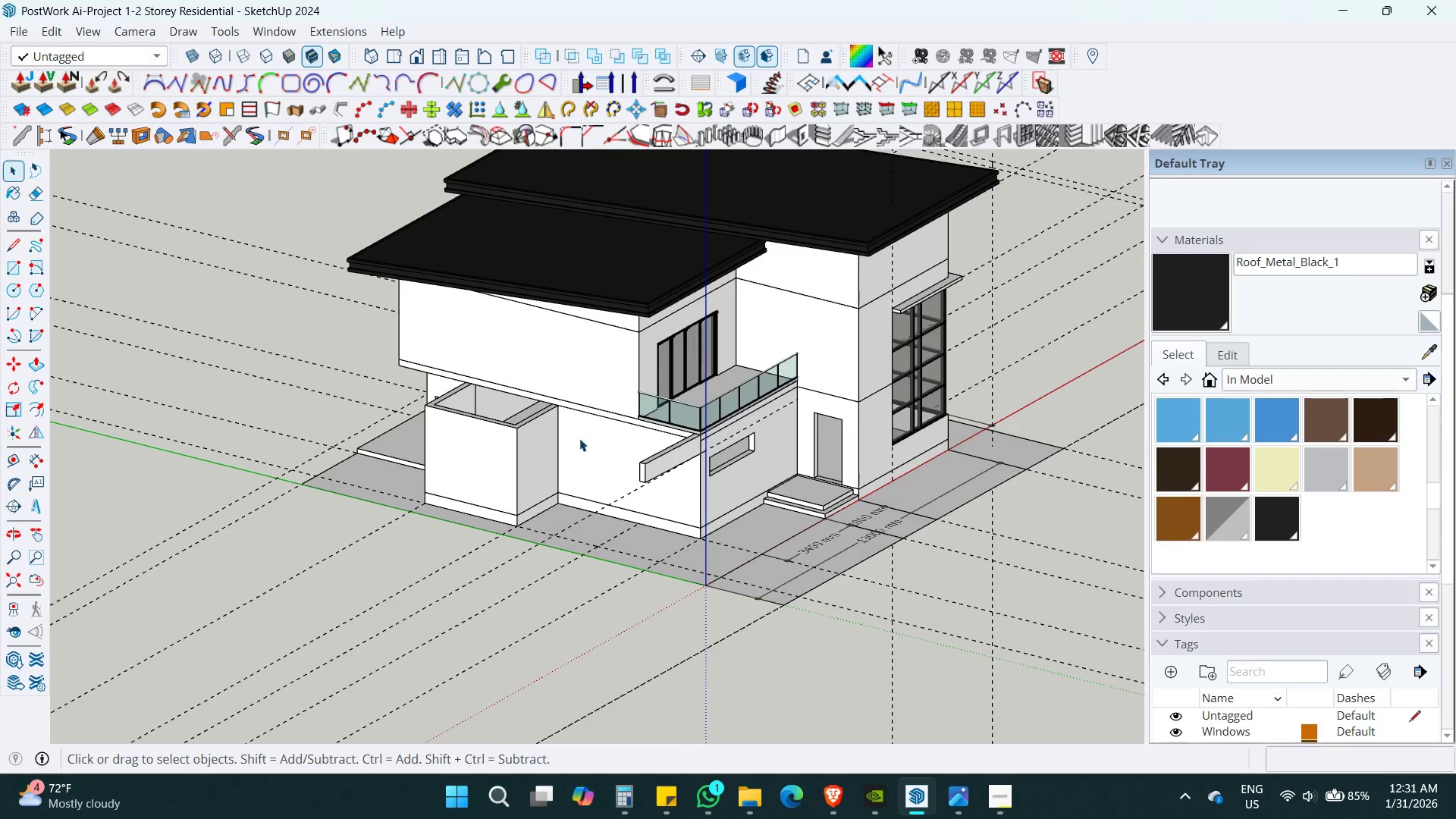 
scroll: coordinate [582, 403], scroll_direction: up, amount: 1.0
 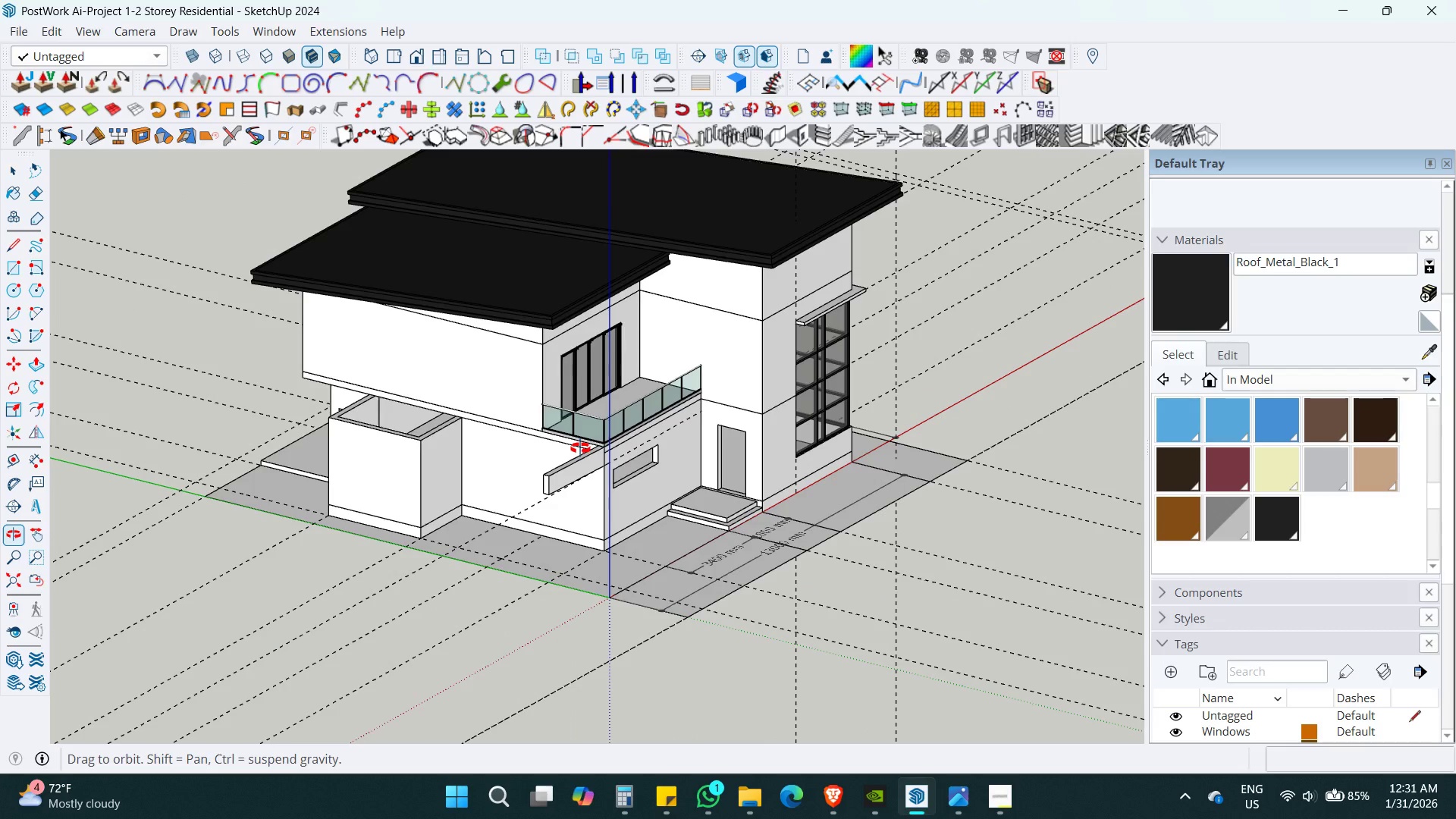 
key(R)
 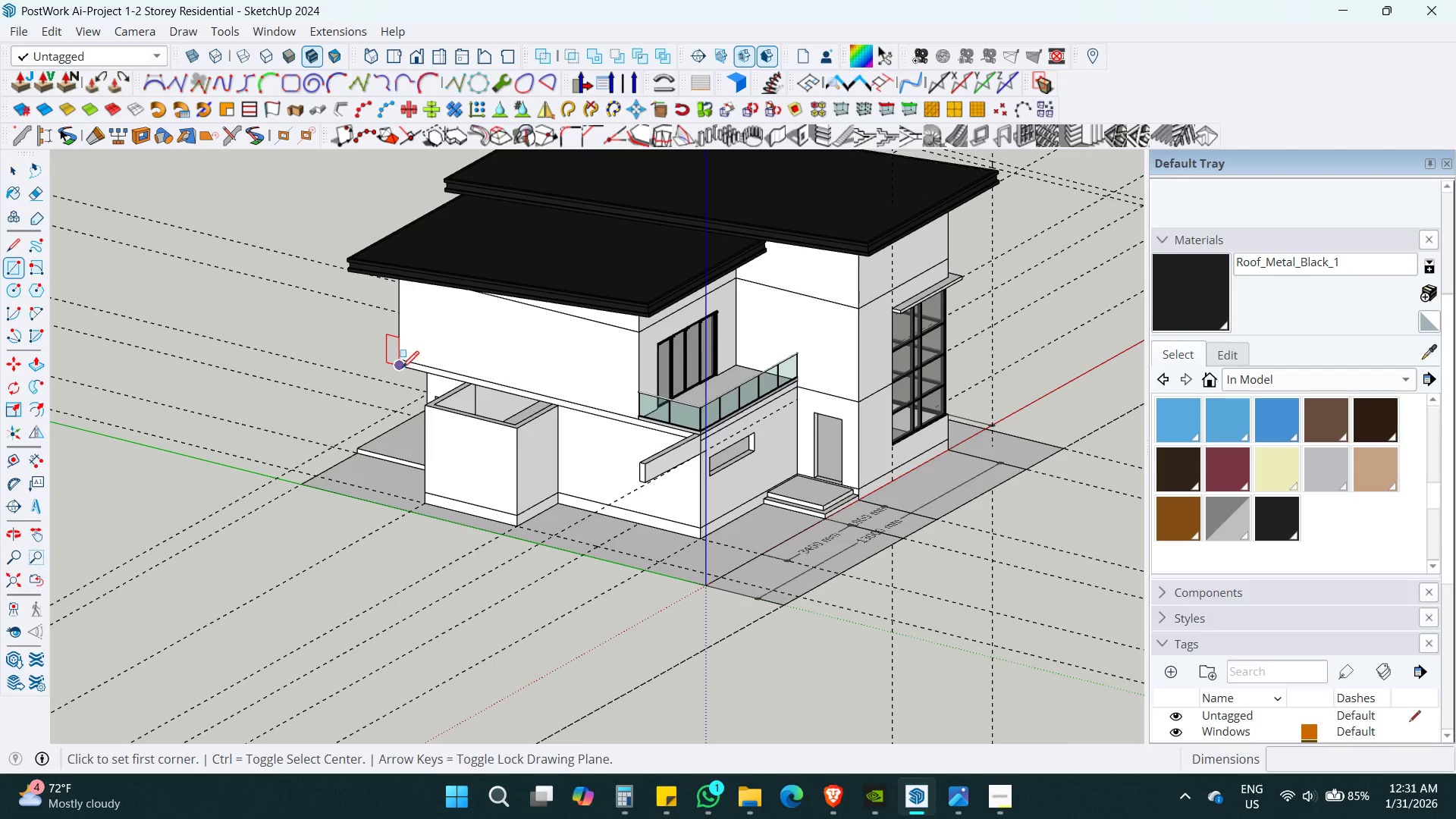 
left_click([402, 365])
 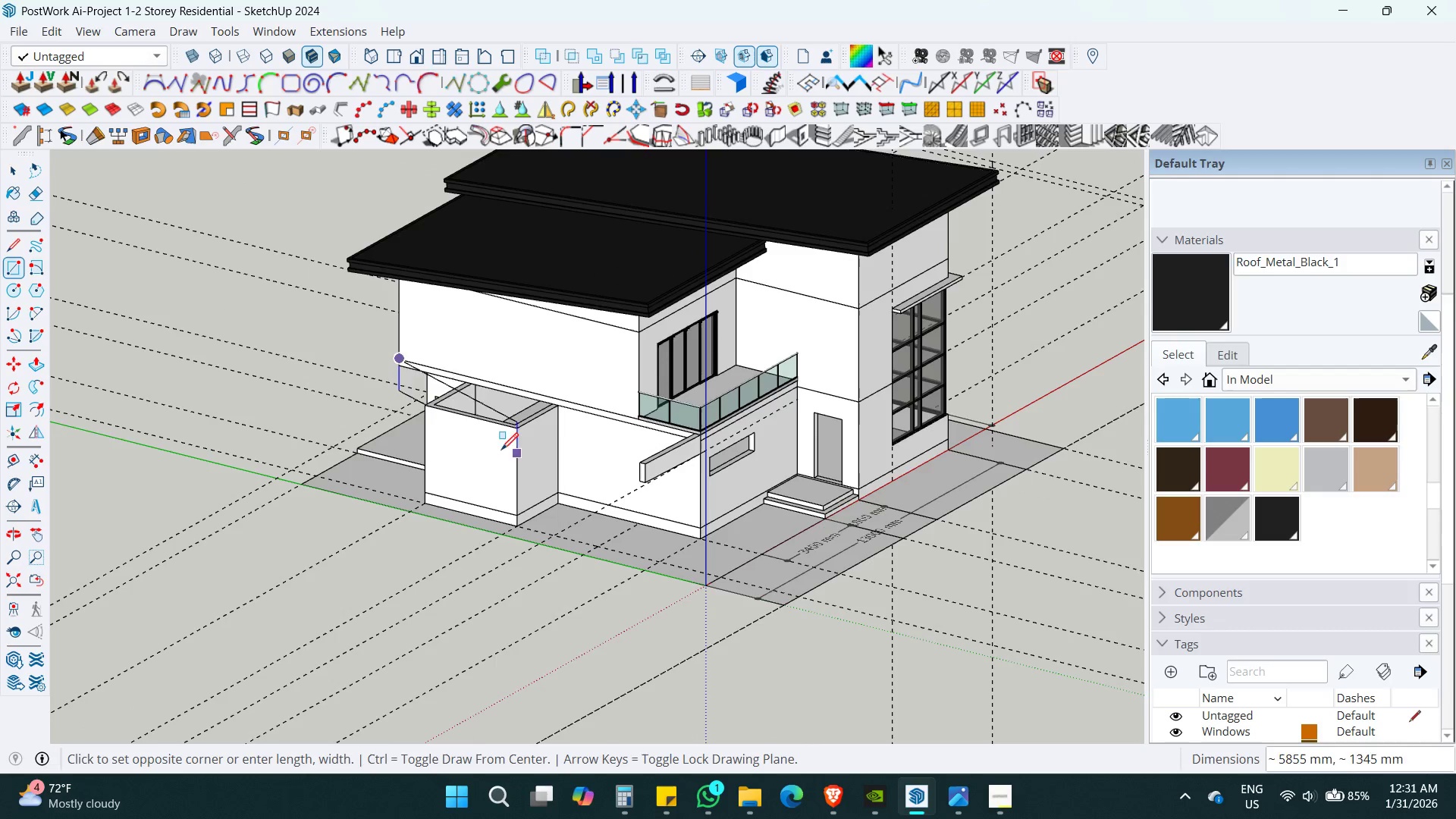 
key(Escape)
 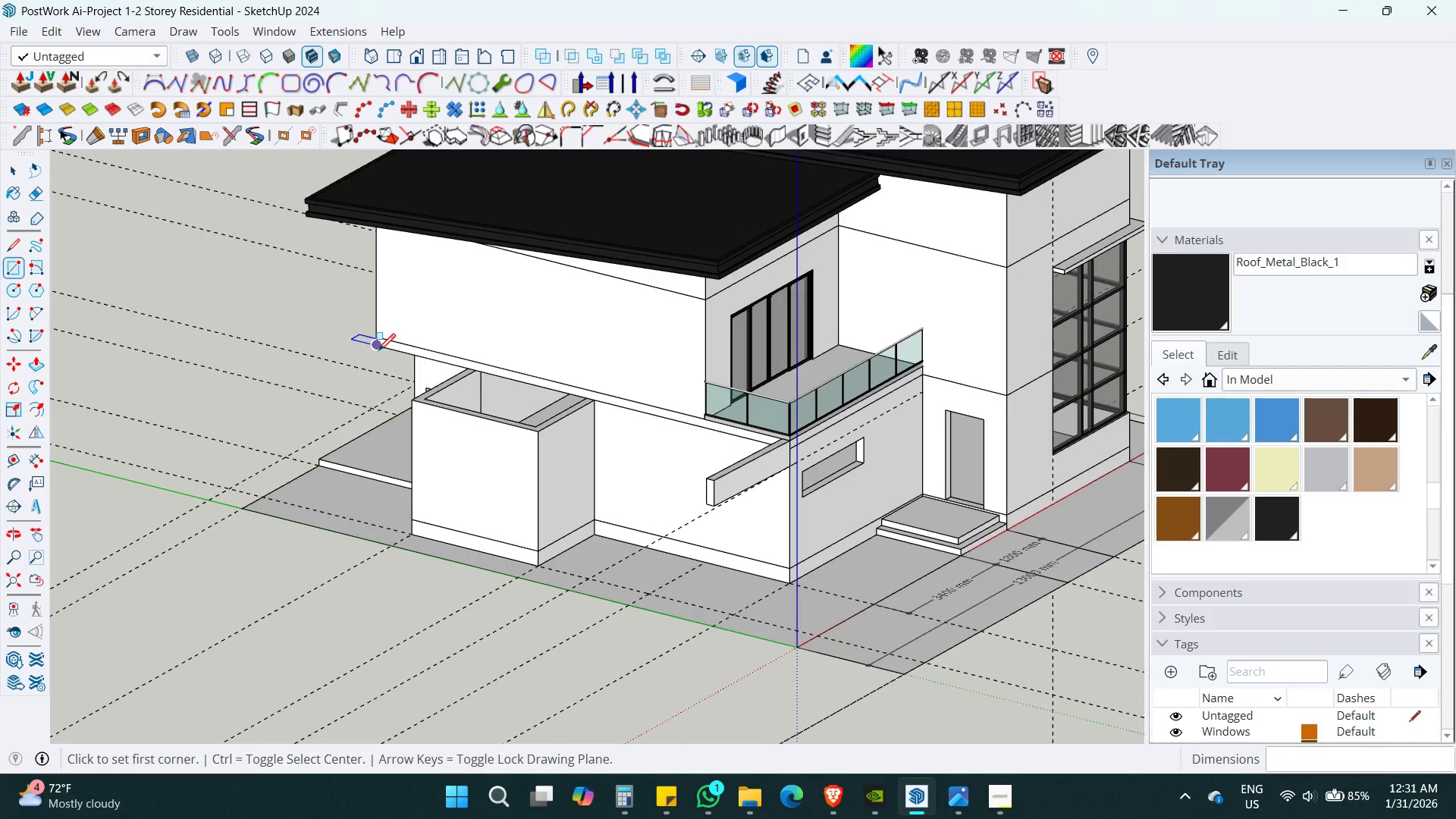 
scroll: coordinate [460, 419], scroll_direction: up, amount: 3.0
 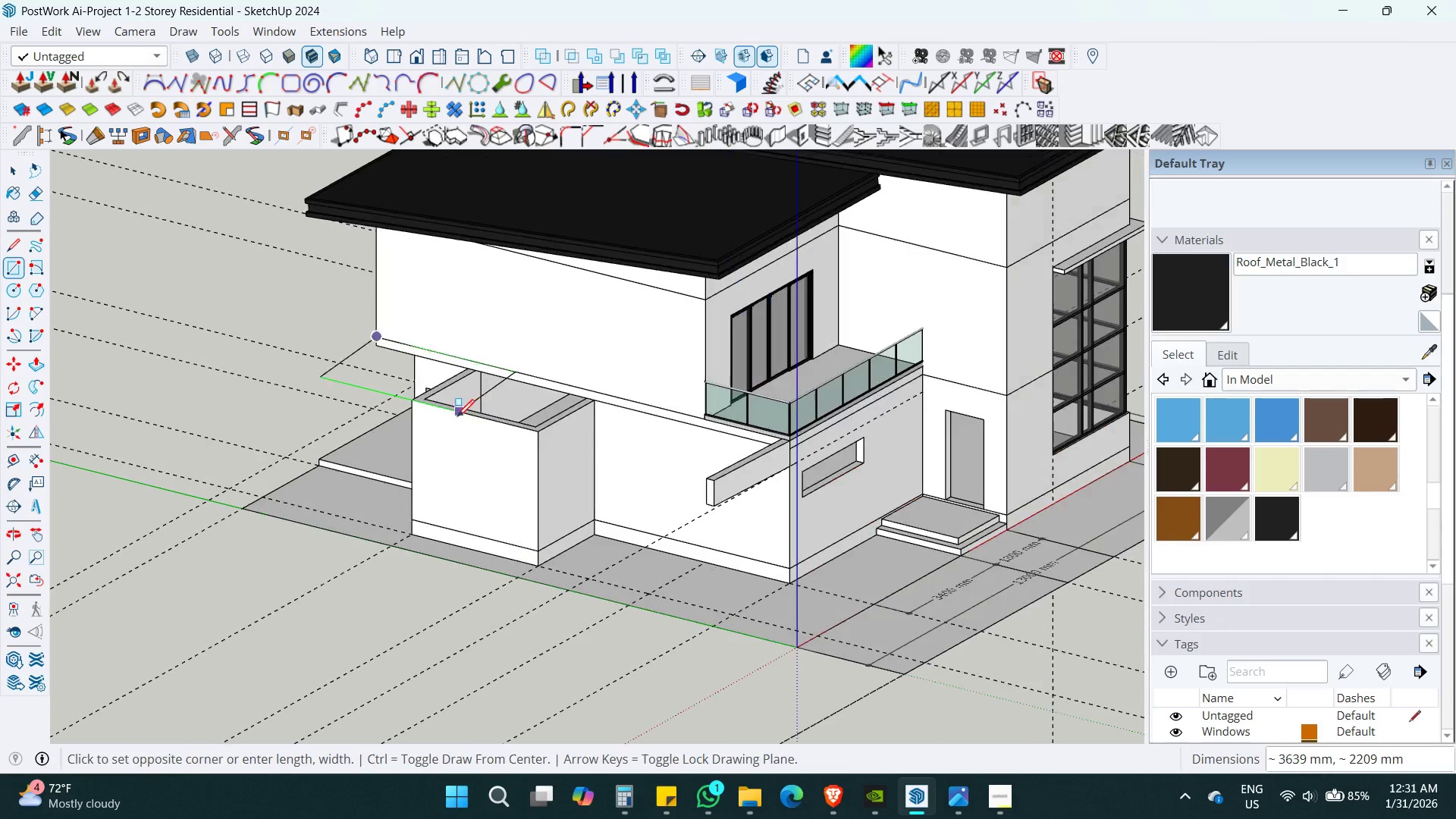 
left_click([378, 350])
 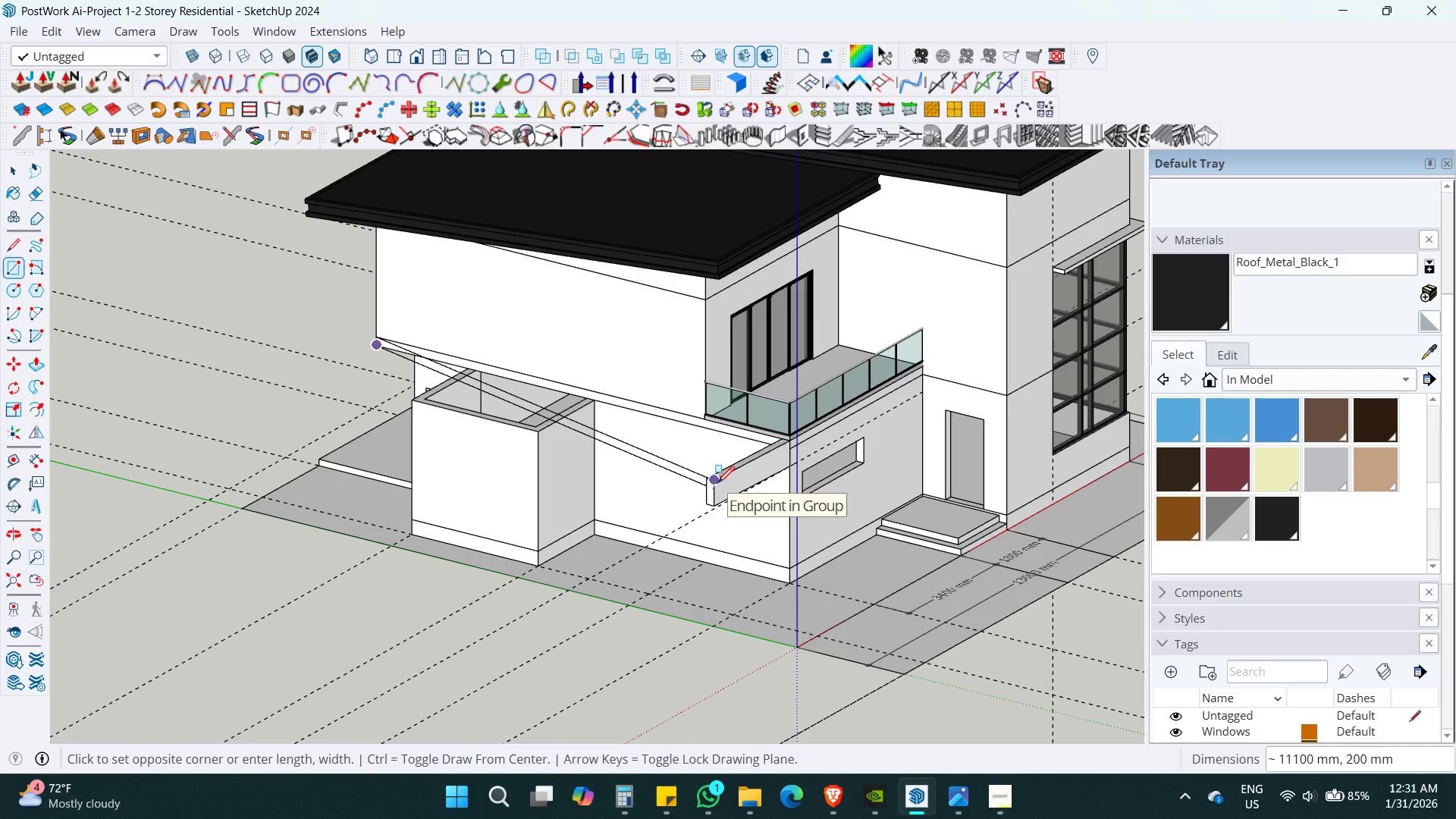 
key(Escape)
 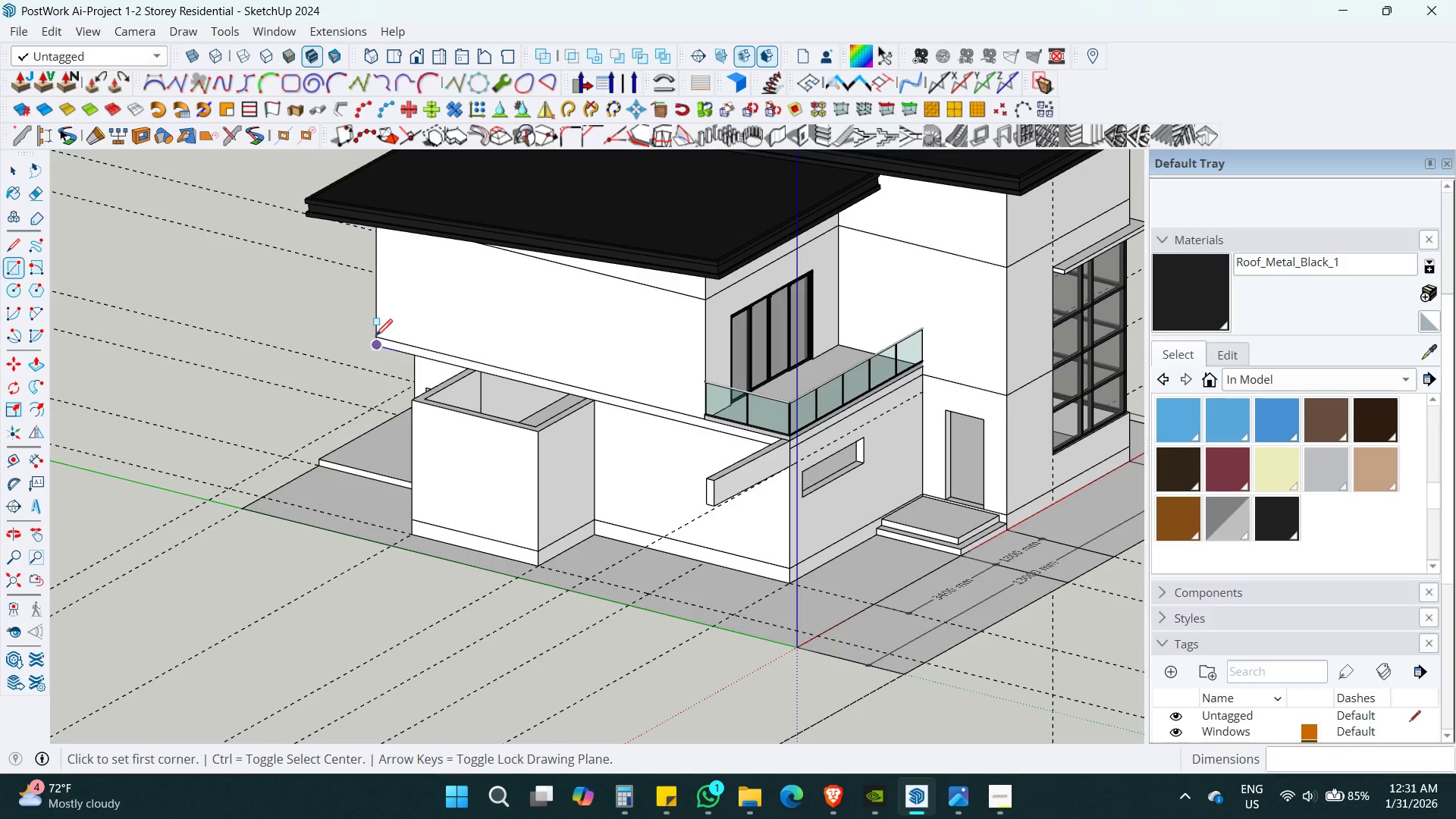 
left_click([375, 336])
 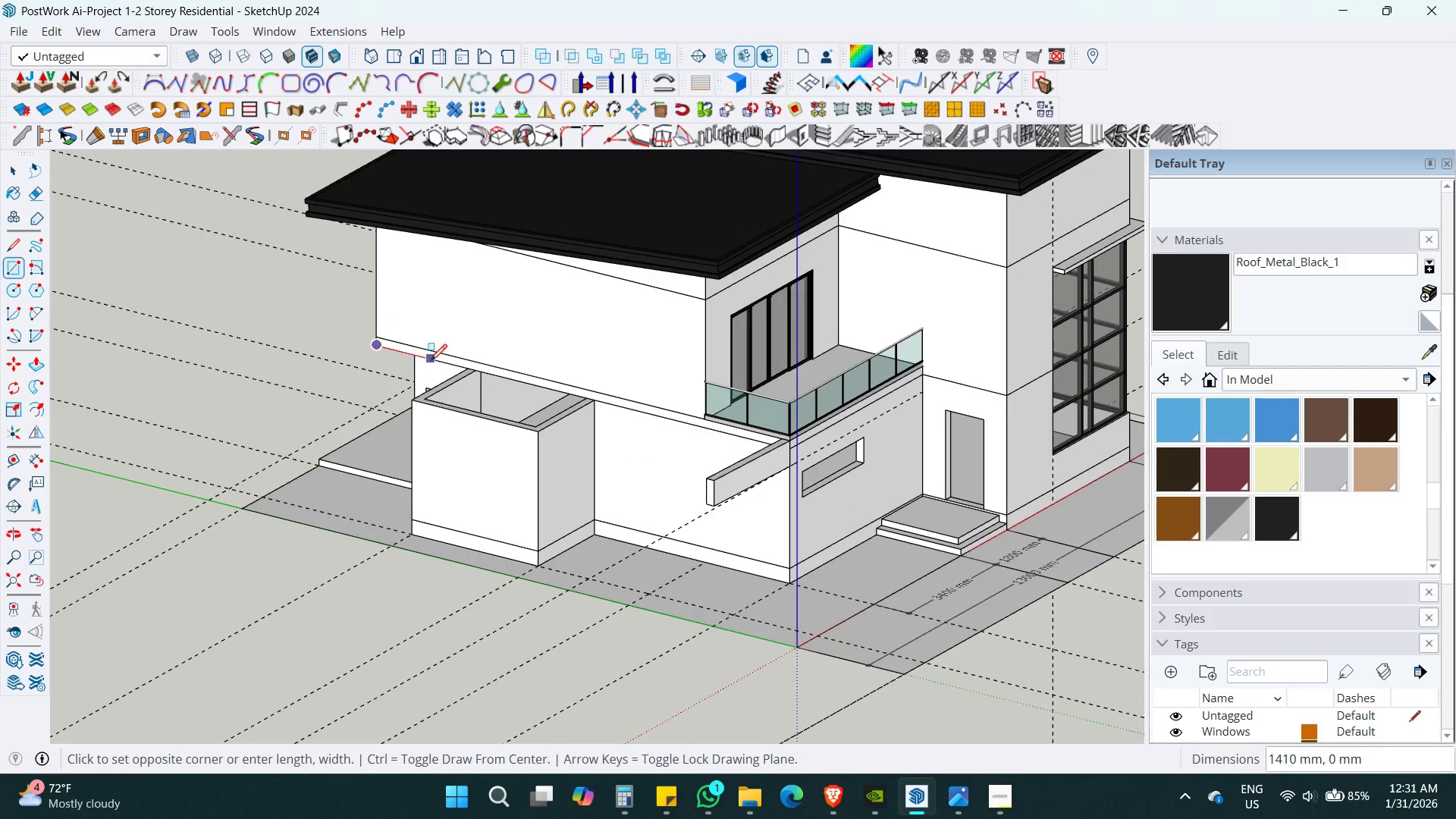 
key(Escape)
 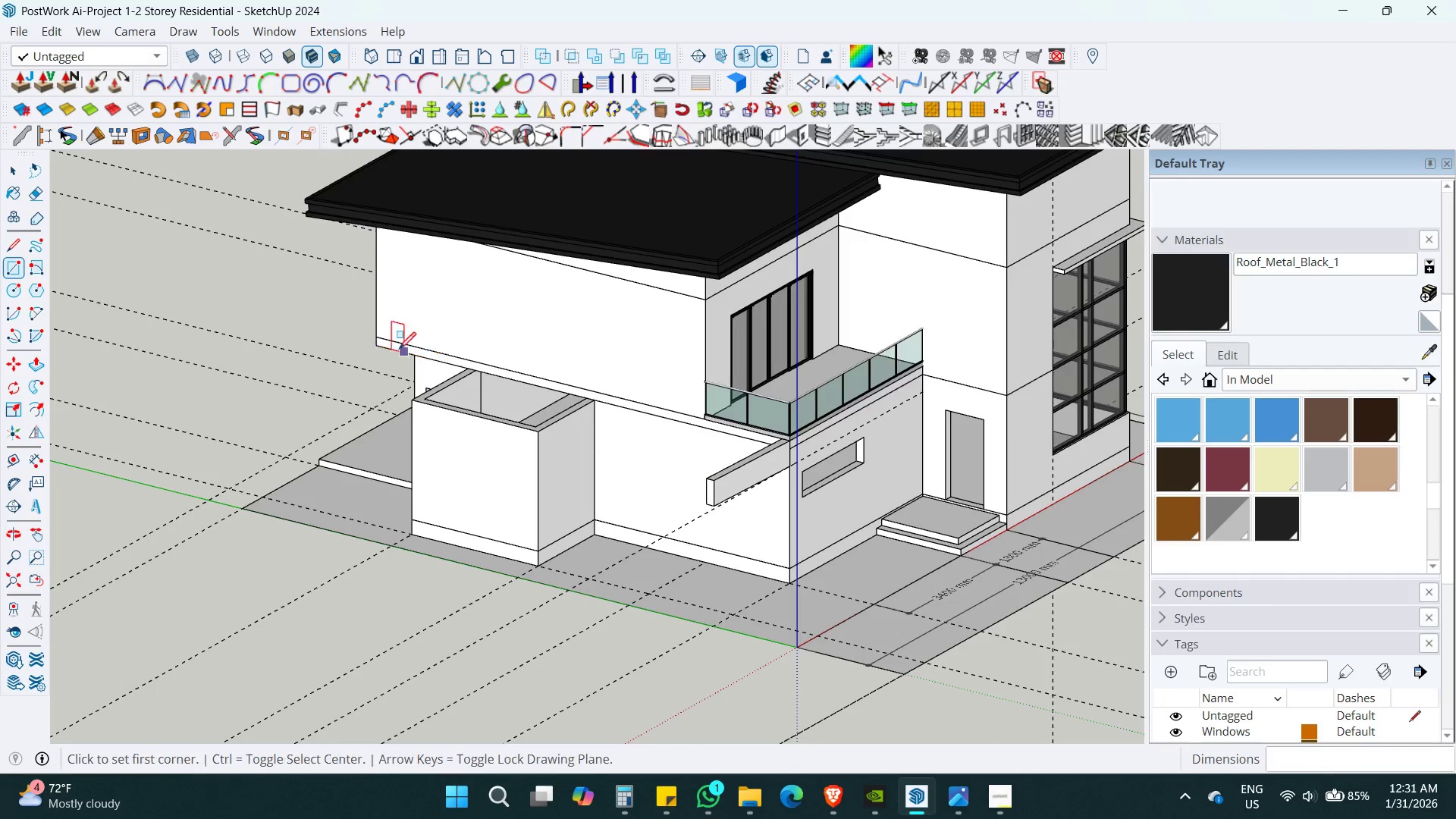 
scroll: coordinate [395, 345], scroll_direction: up, amount: 4.0
 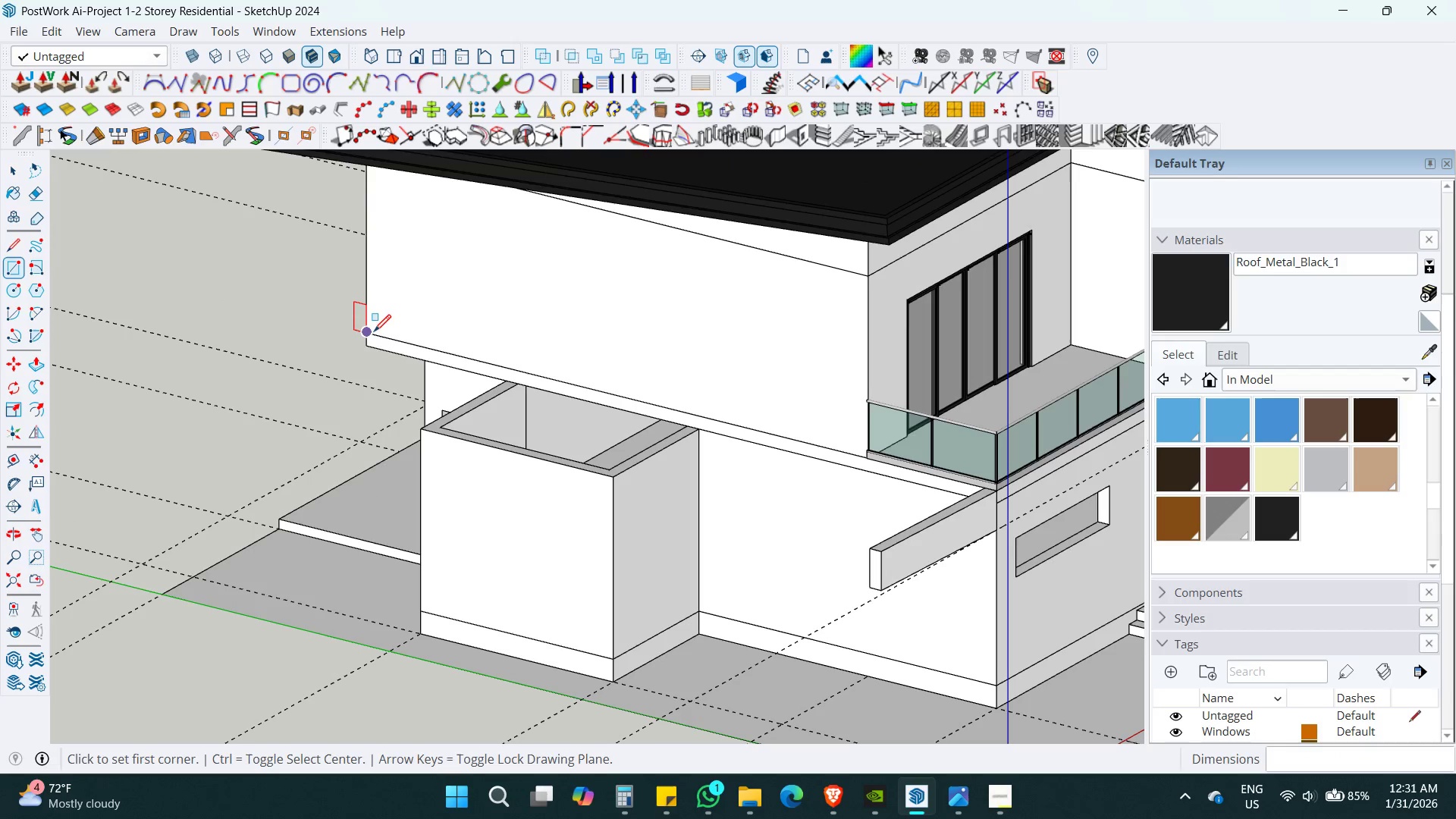 
left_click([374, 331])
 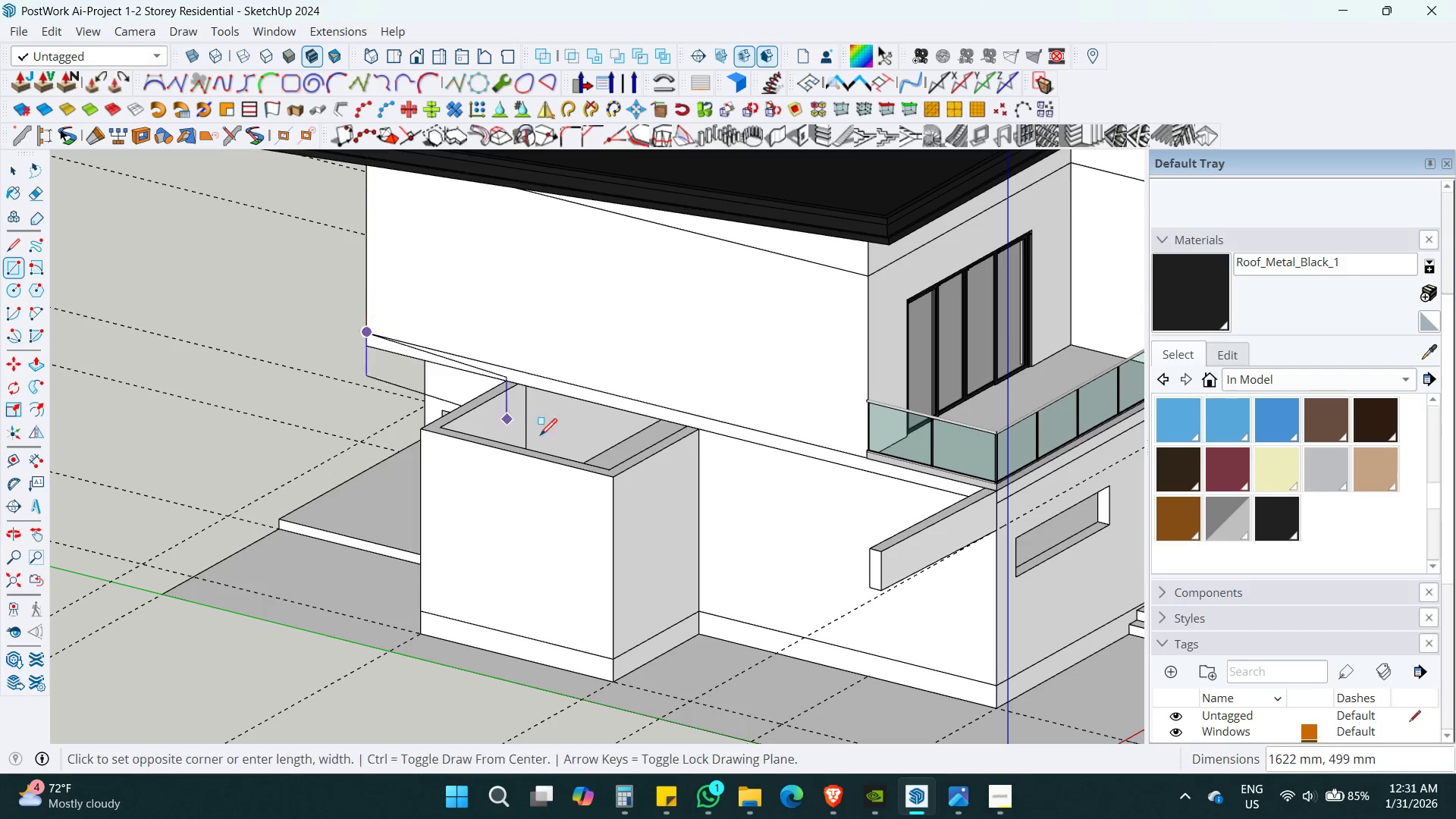 
key(Shift+ShiftLeft)
 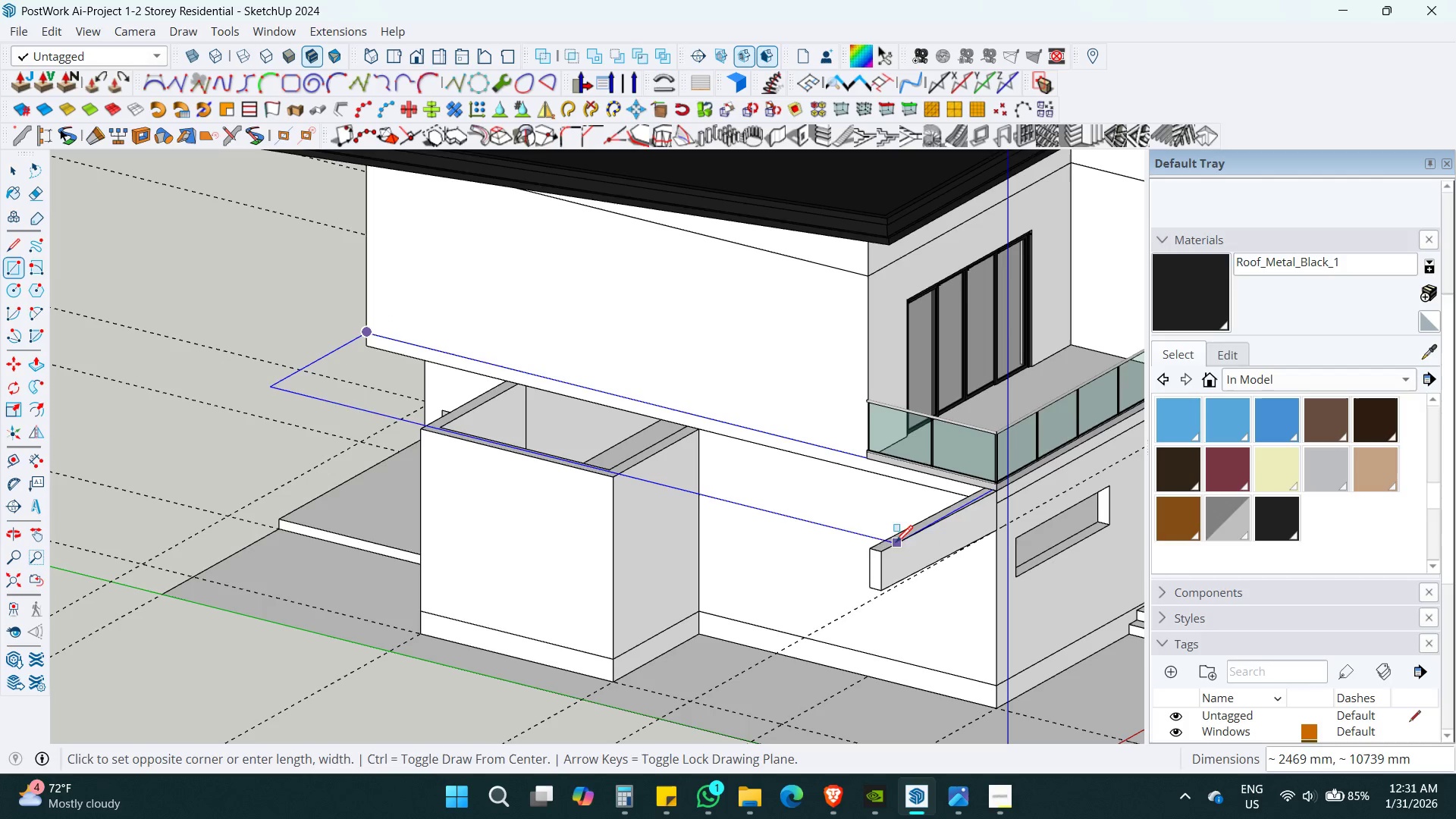 
left_click([883, 553])
 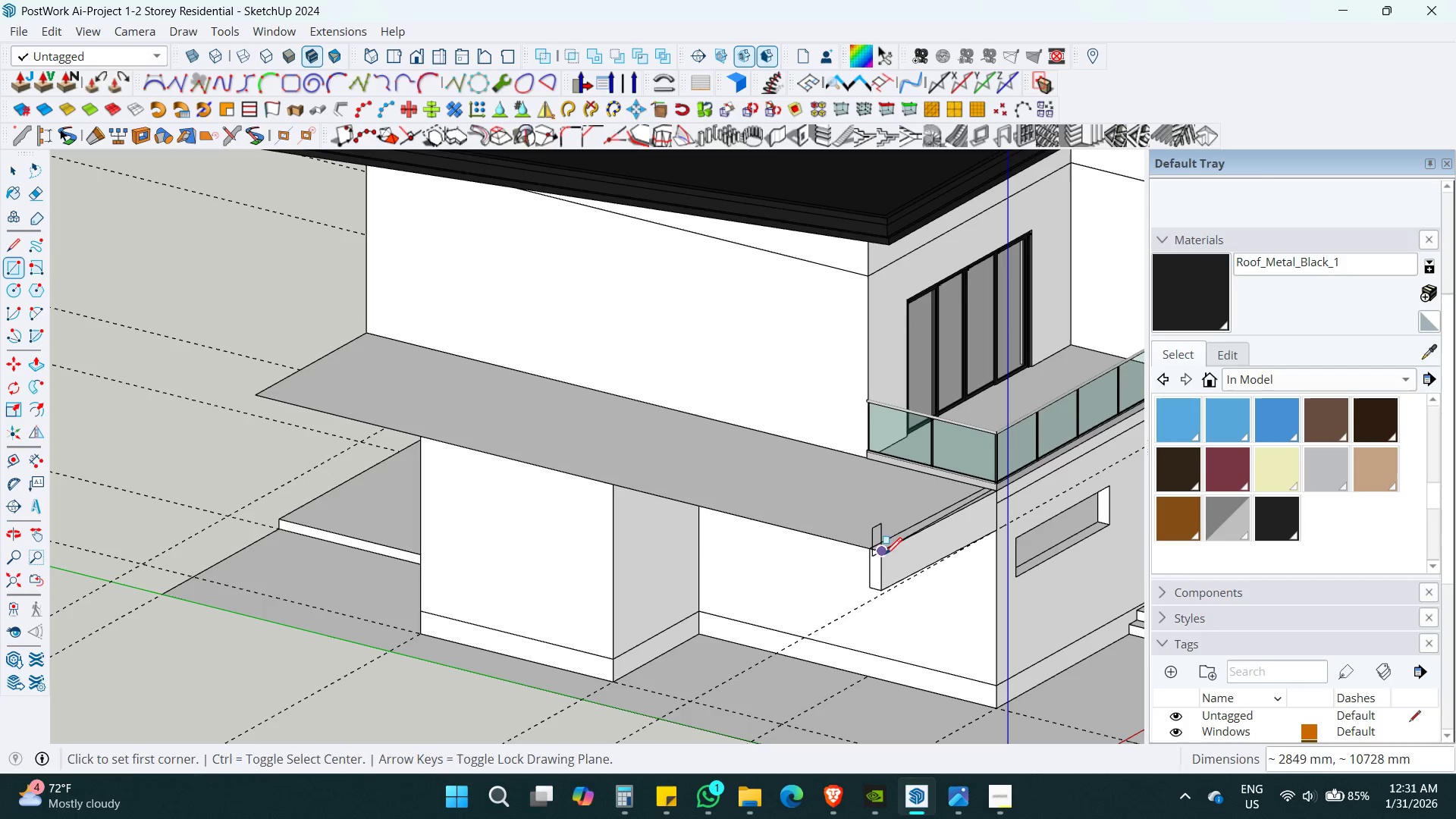 
key(Space)
 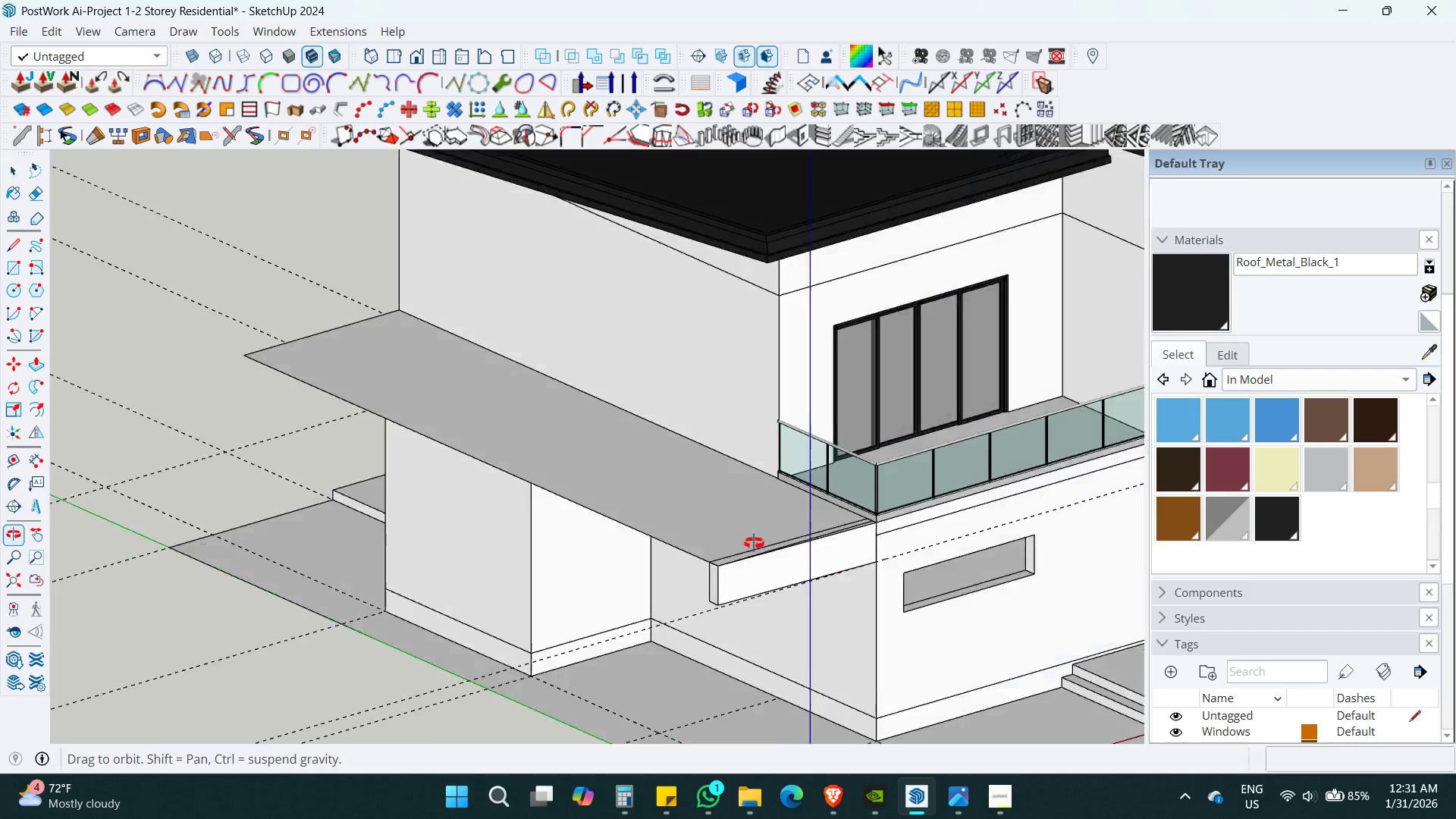 
key(Space)
 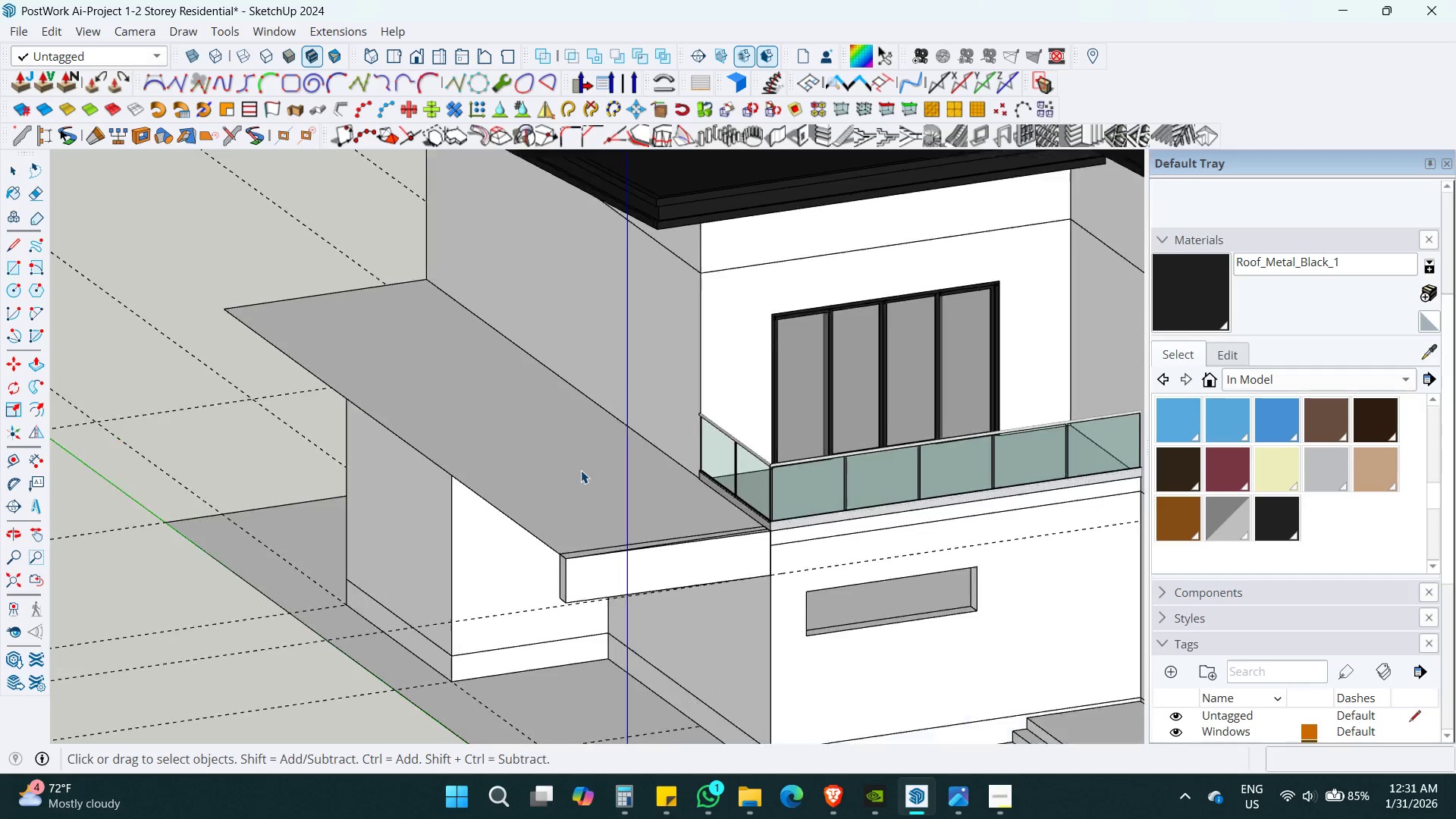 
key(Shift+ShiftLeft)
 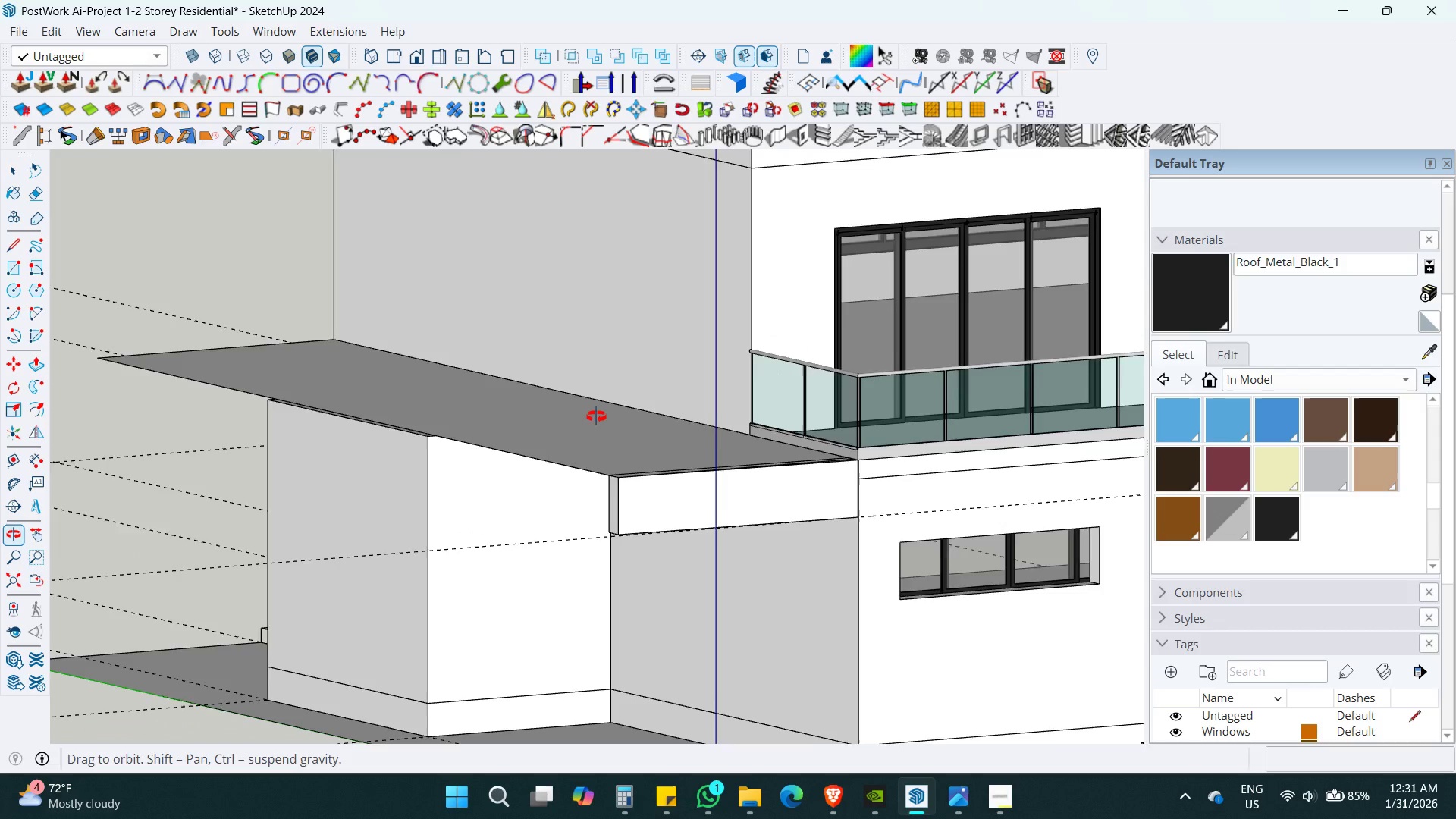 
scroll: coordinate [581, 470], scroll_direction: up, amount: 3.0
 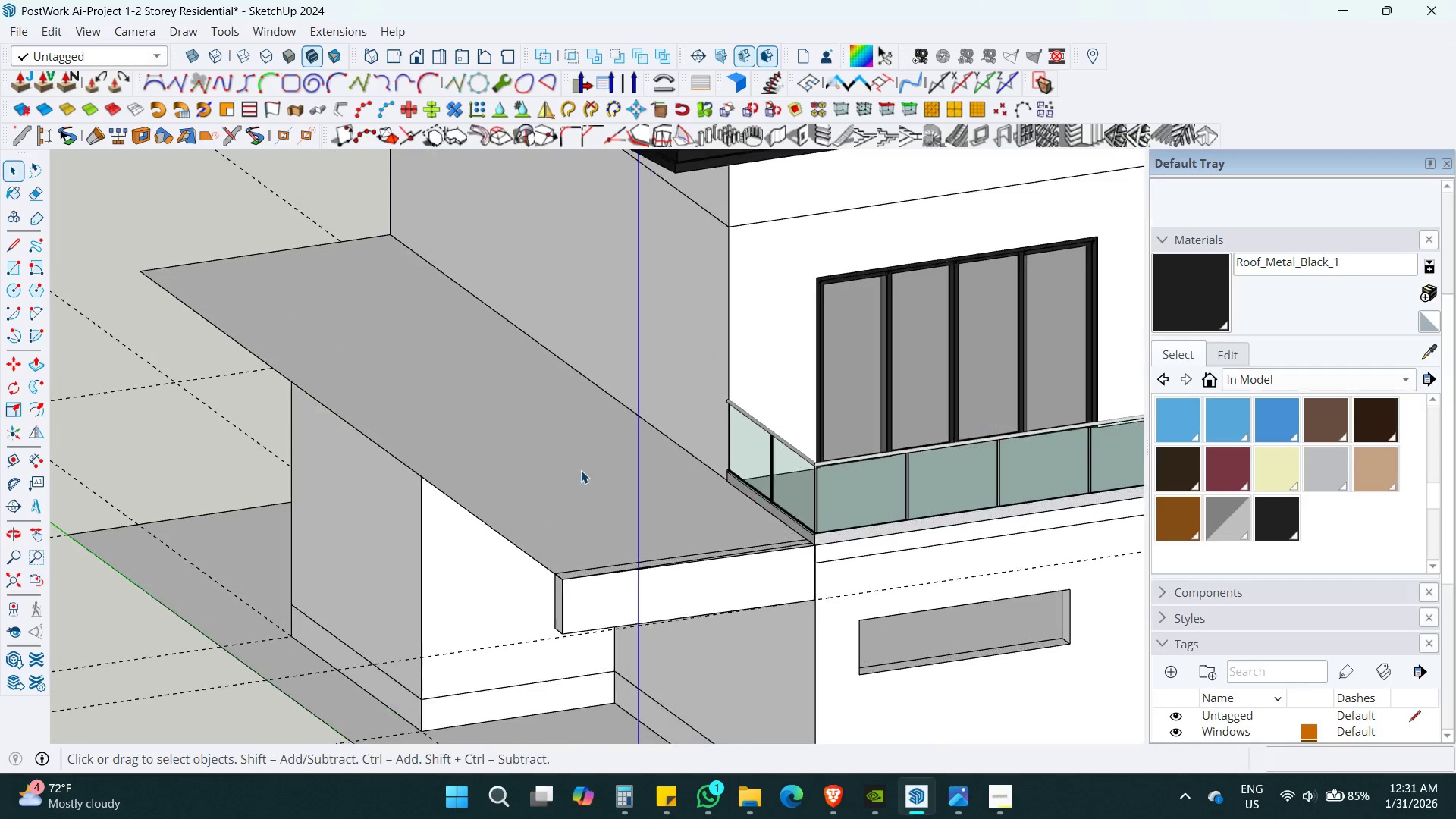 
key(P)
 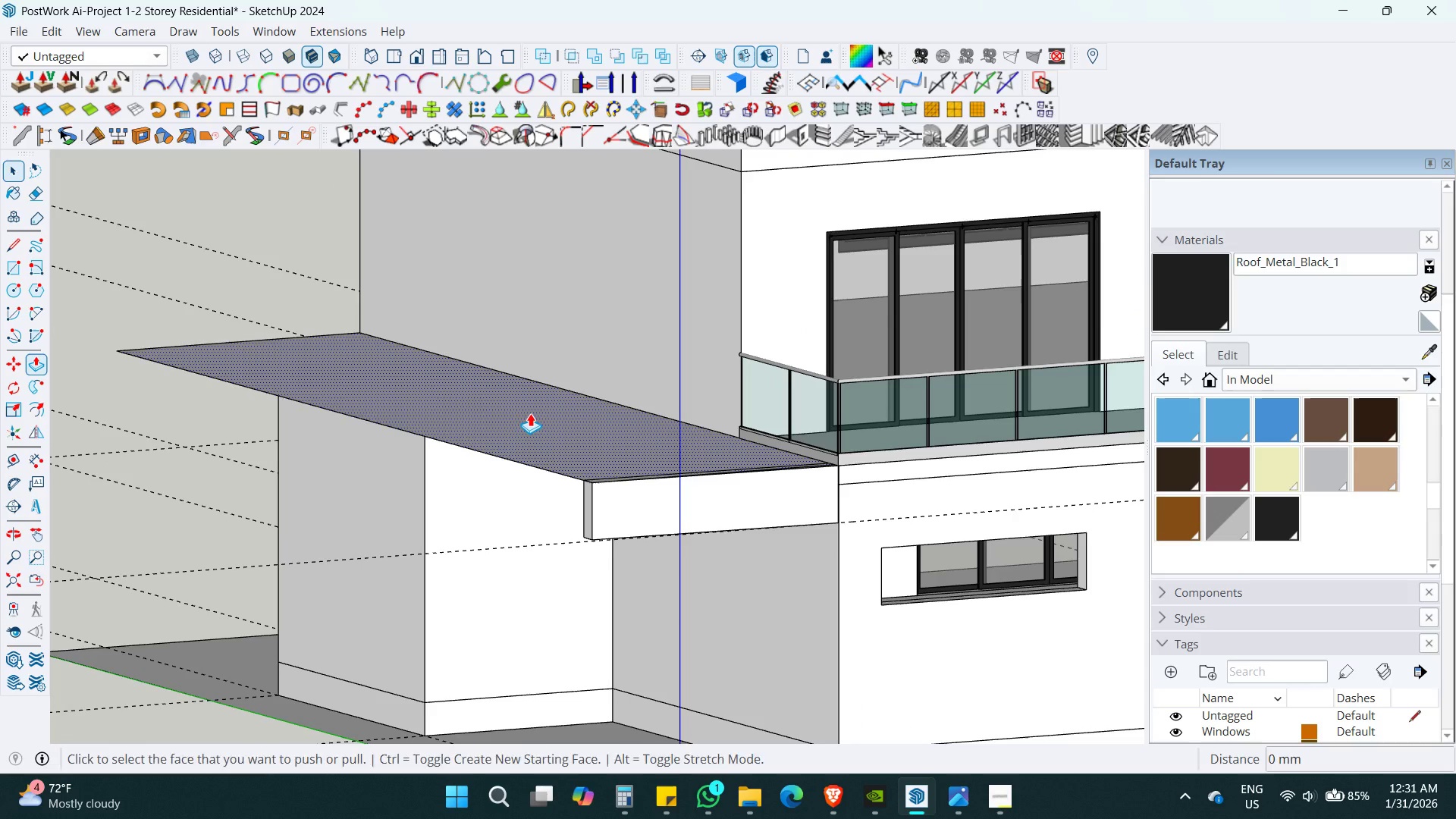 
left_click([530, 413])
 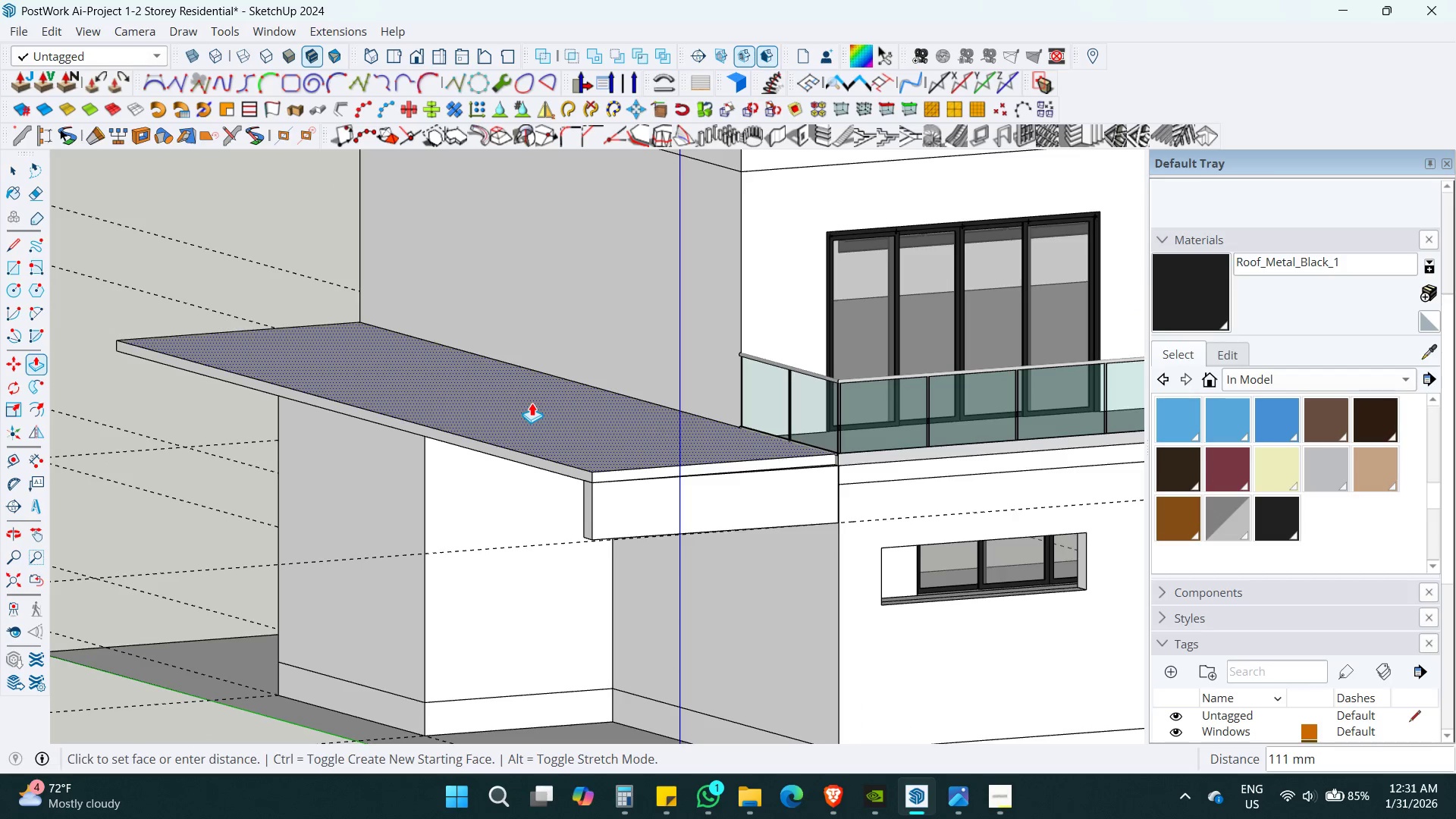 
key(Numpad4)
 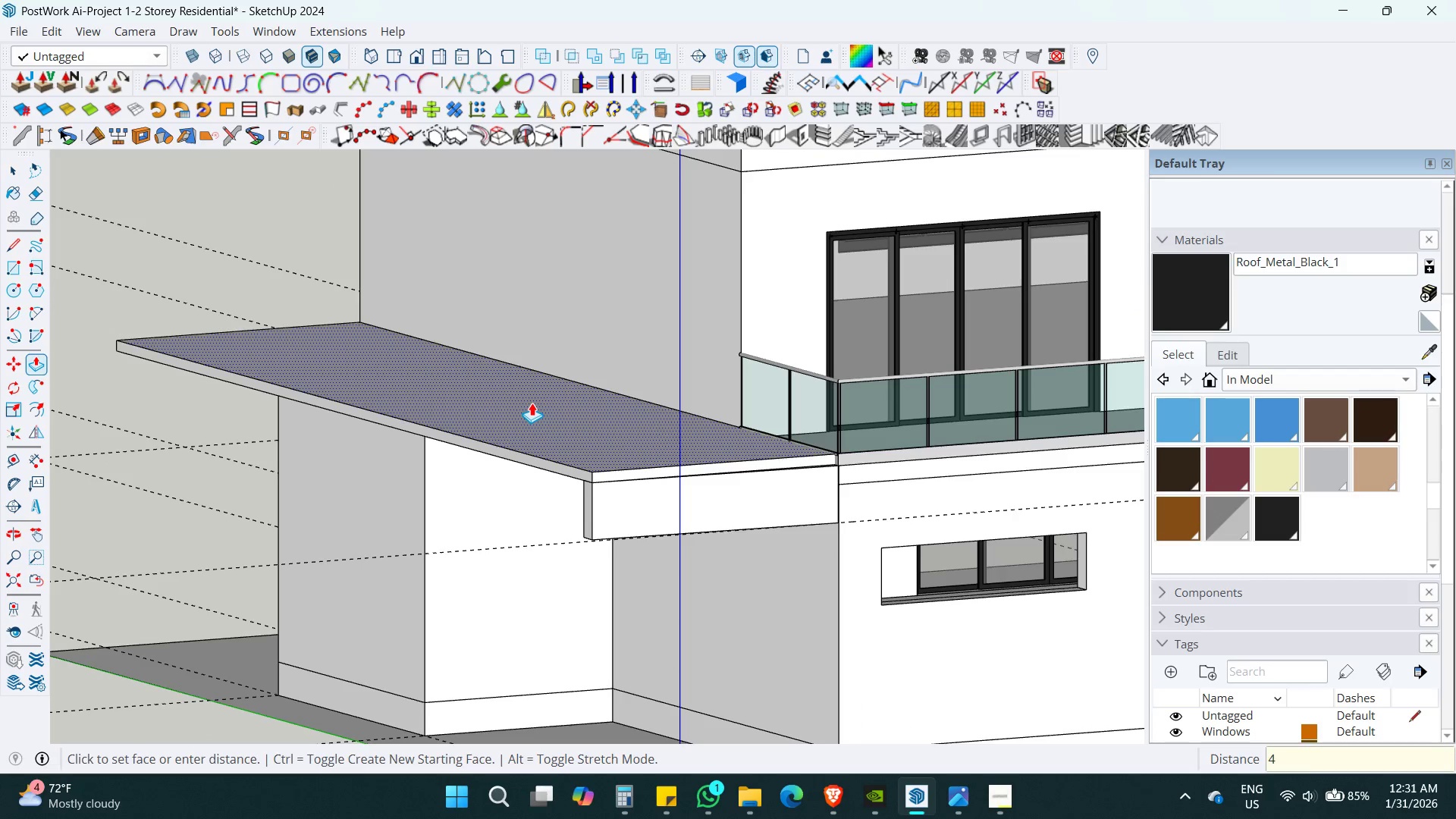 
key(Numpad0)
 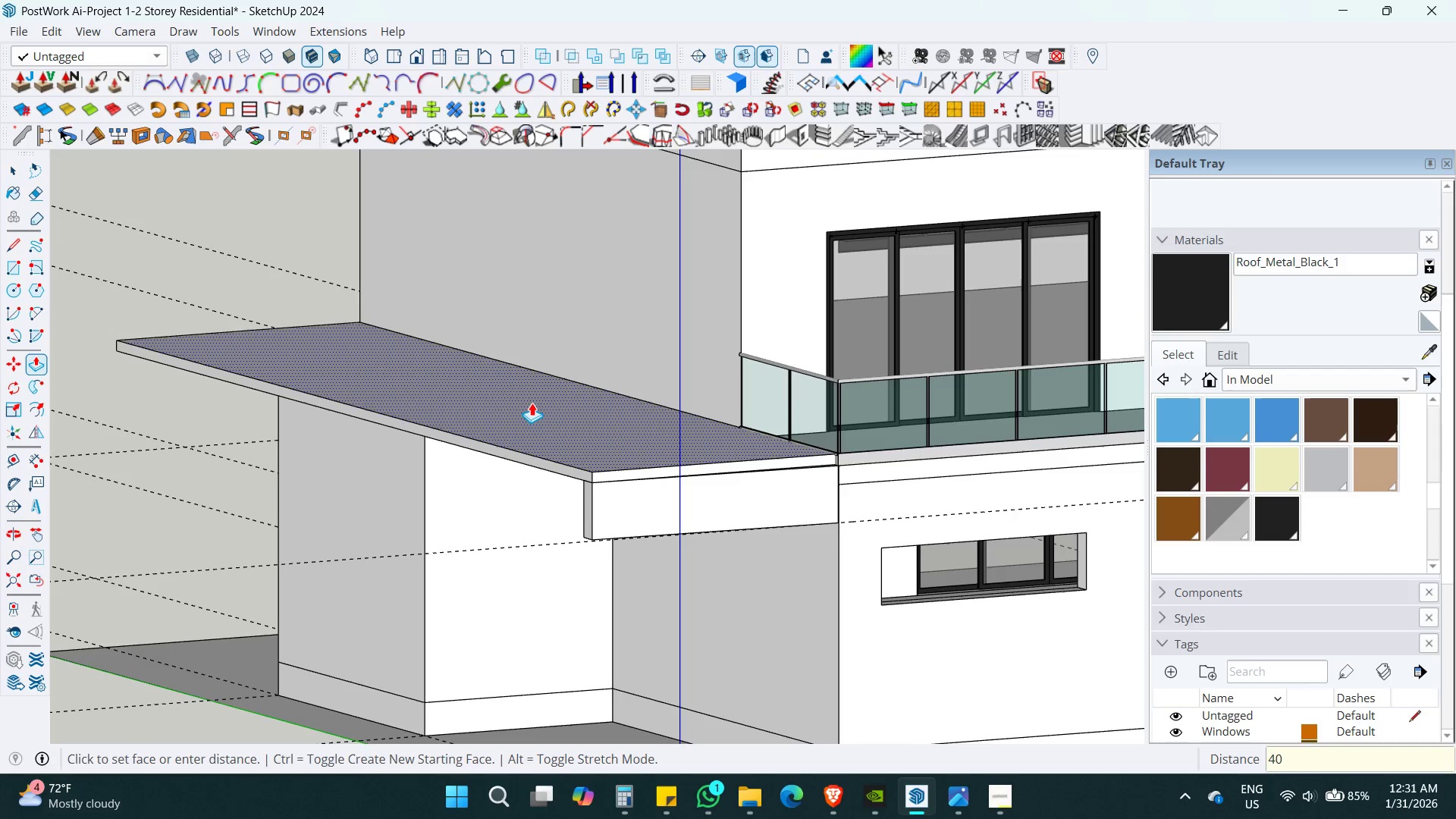 
key(Numpad0)
 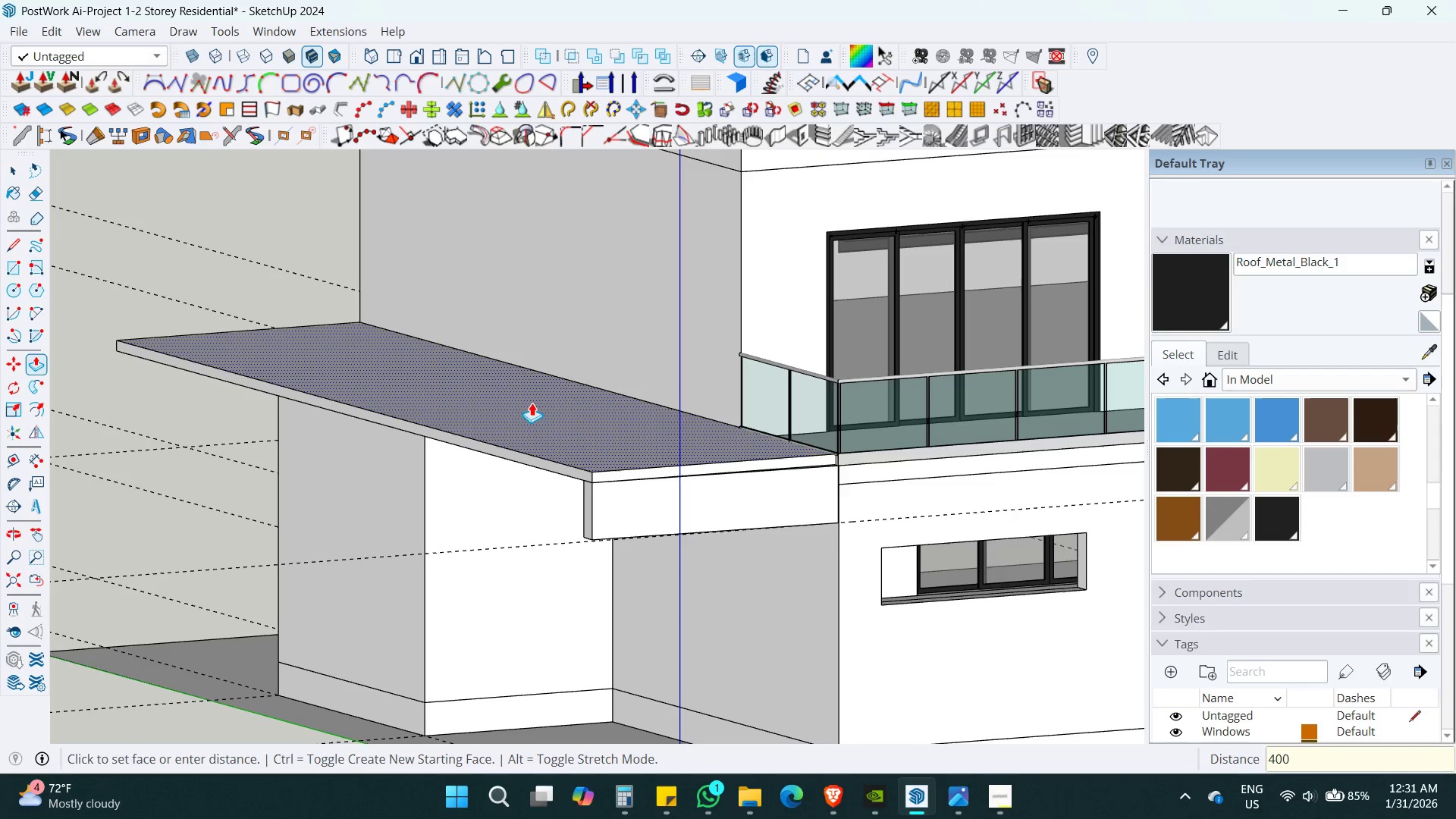 
key(Enter)
 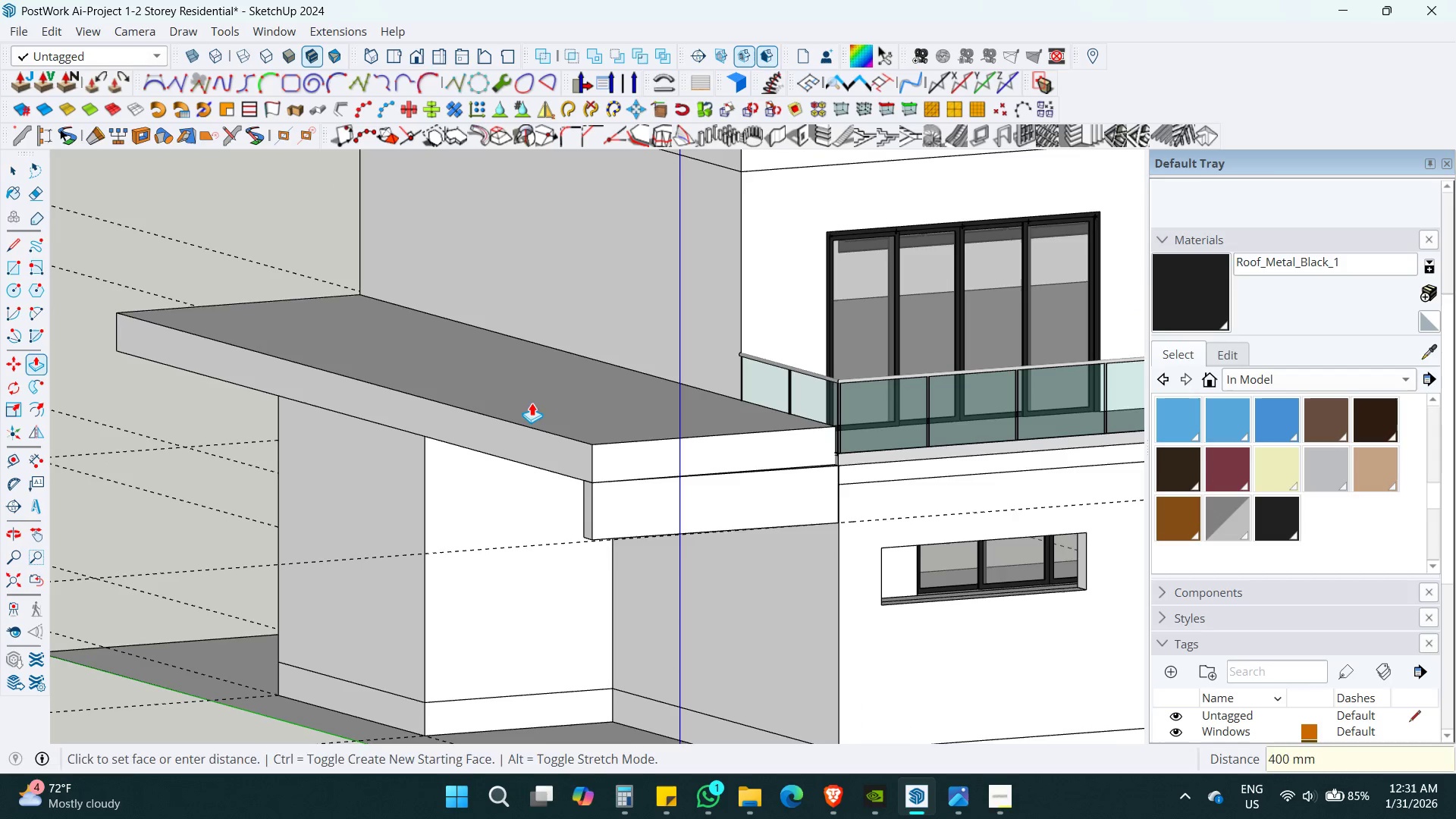 
key(Space)
 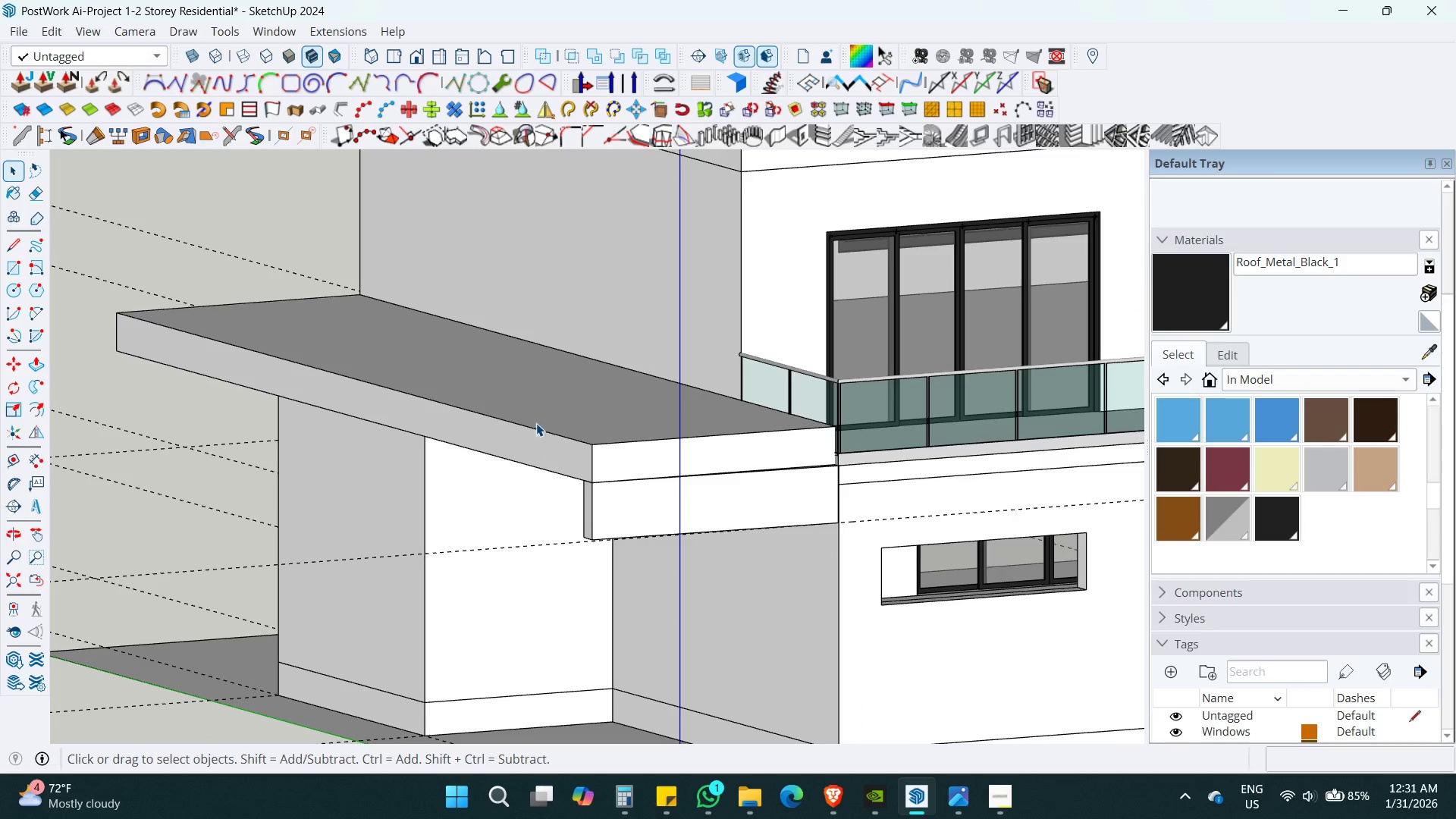 
left_click([533, 429])
 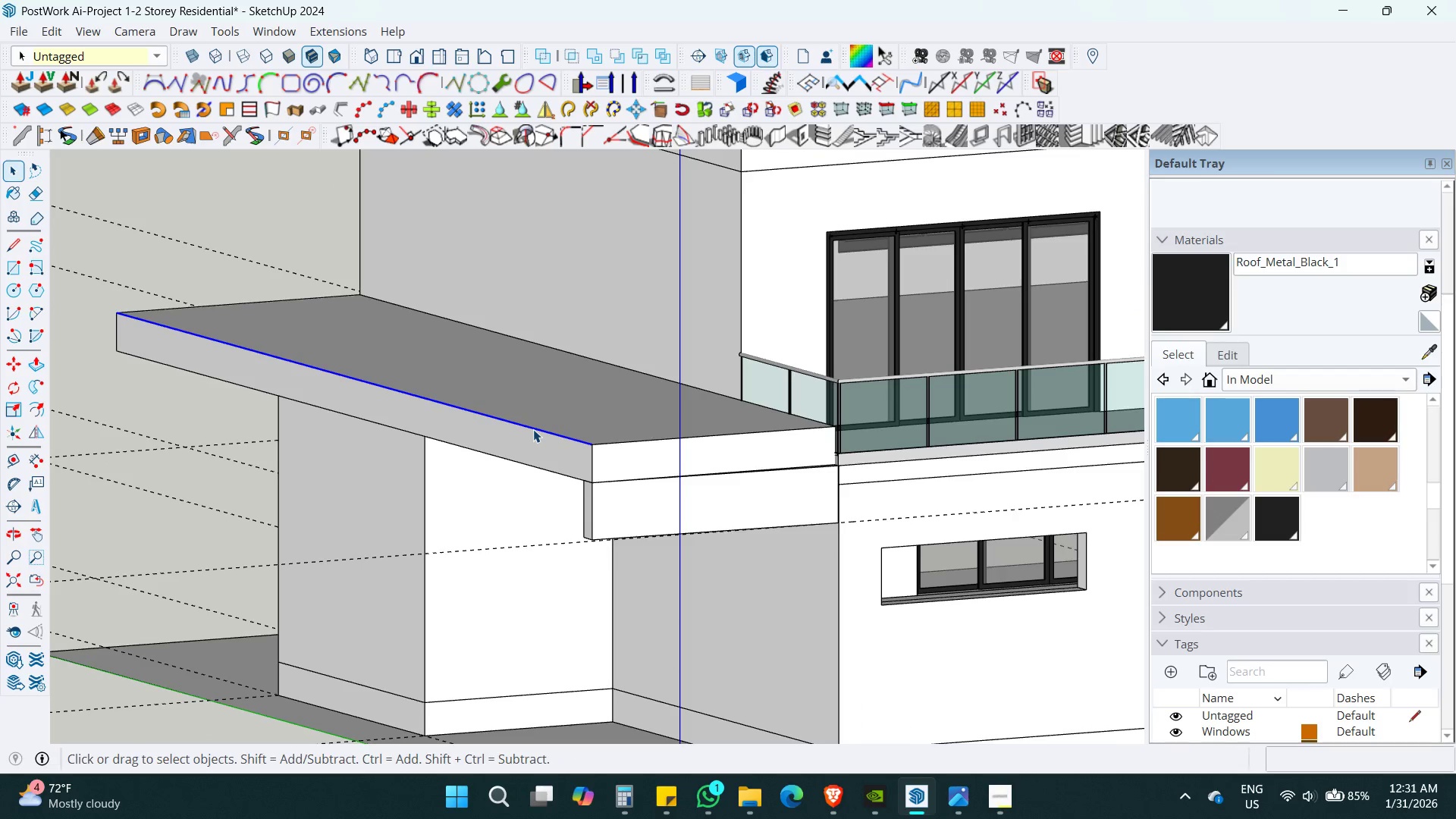 
key(M)
 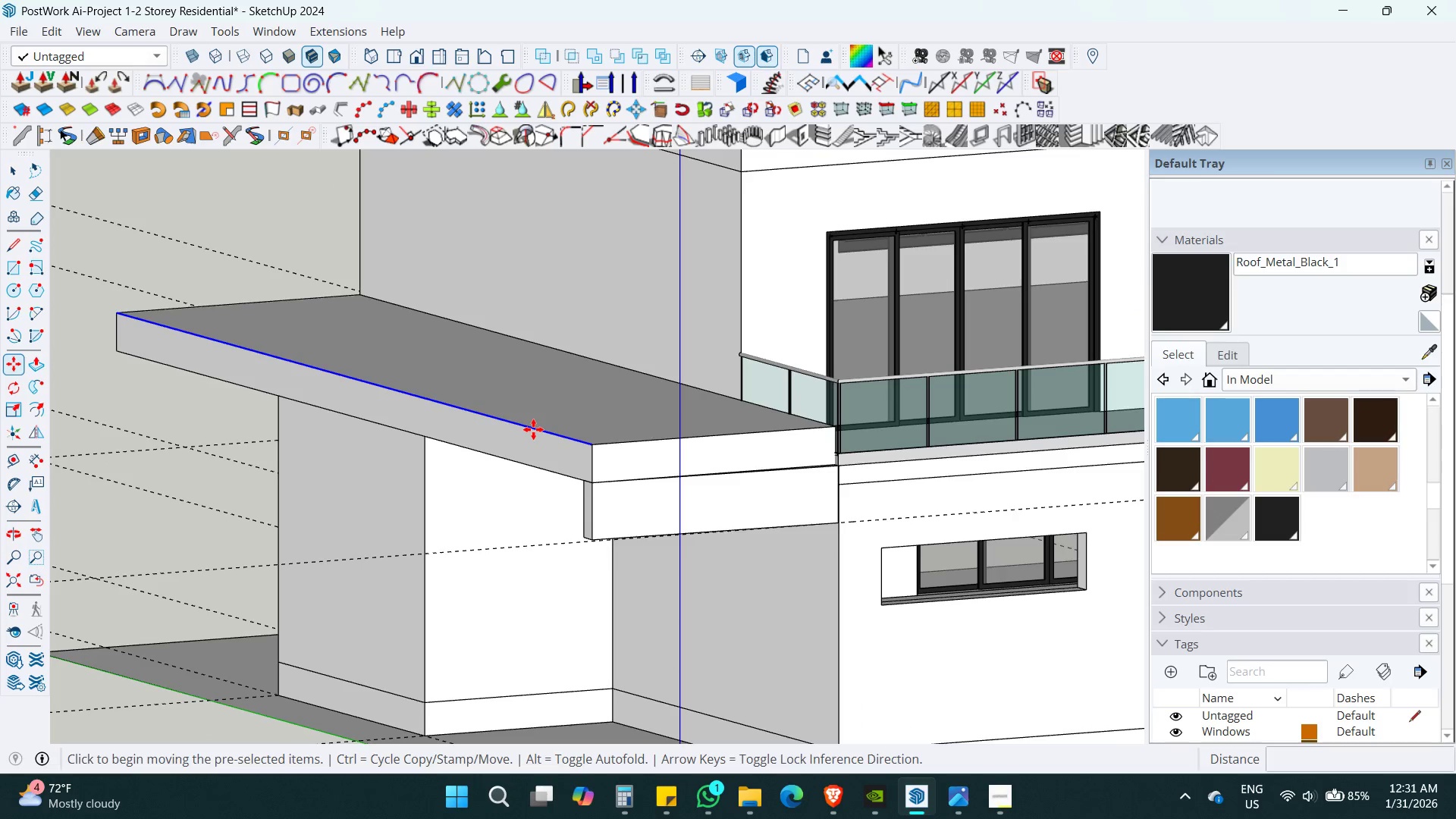 
left_click([533, 429])
 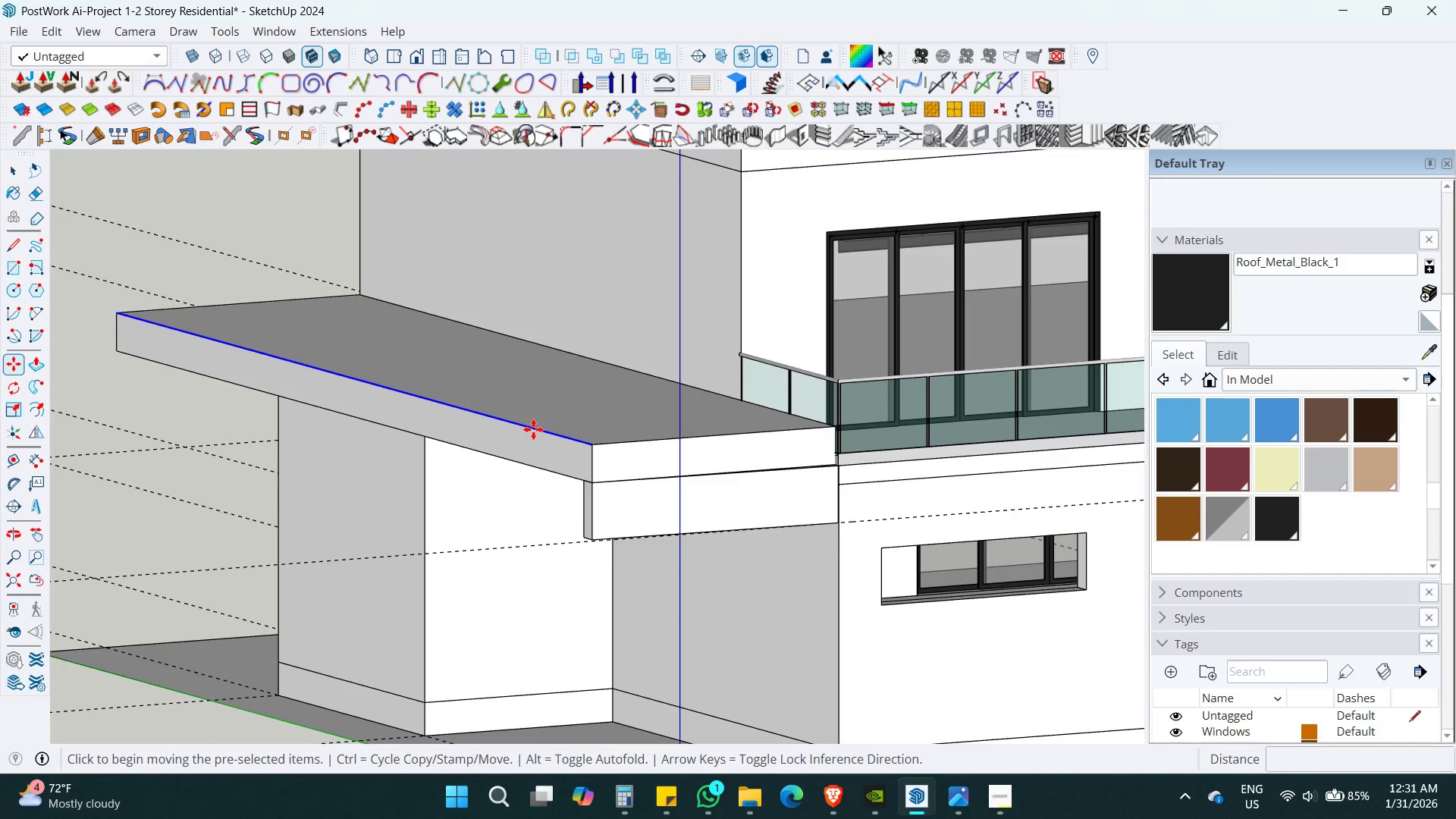 
key(ArrowUp)
 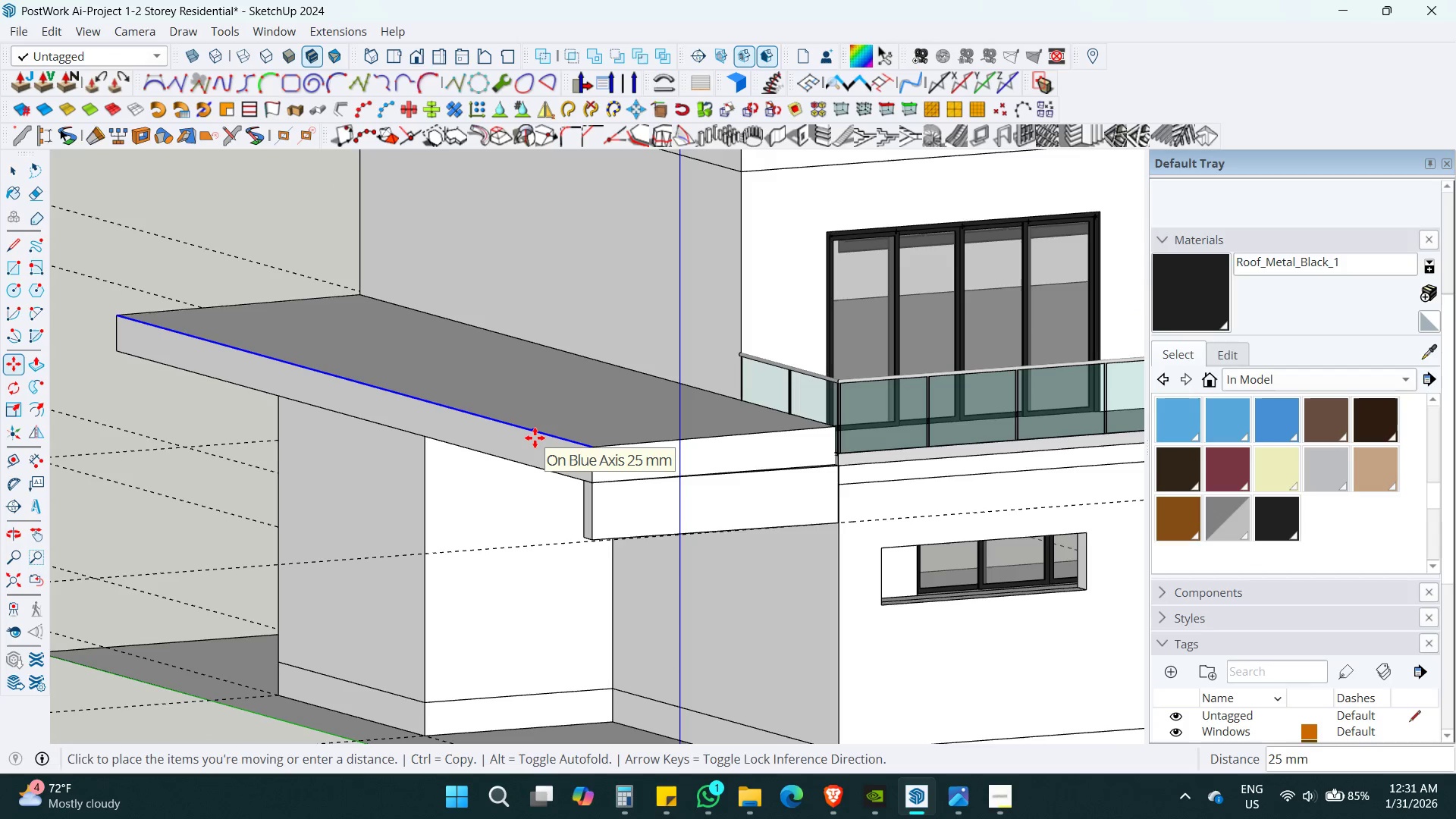 
key(Numpad2)
 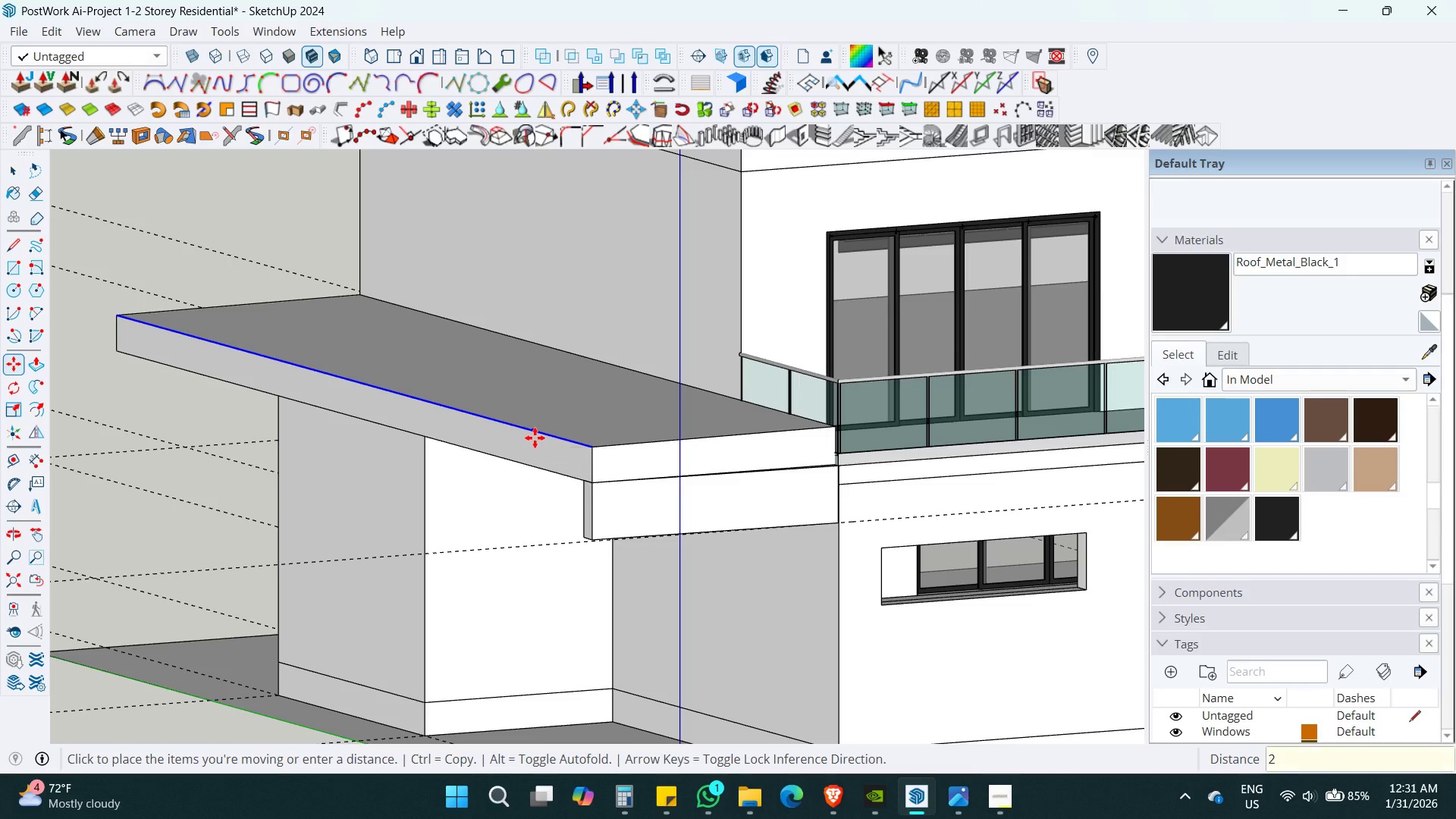 
key(Numpad0)
 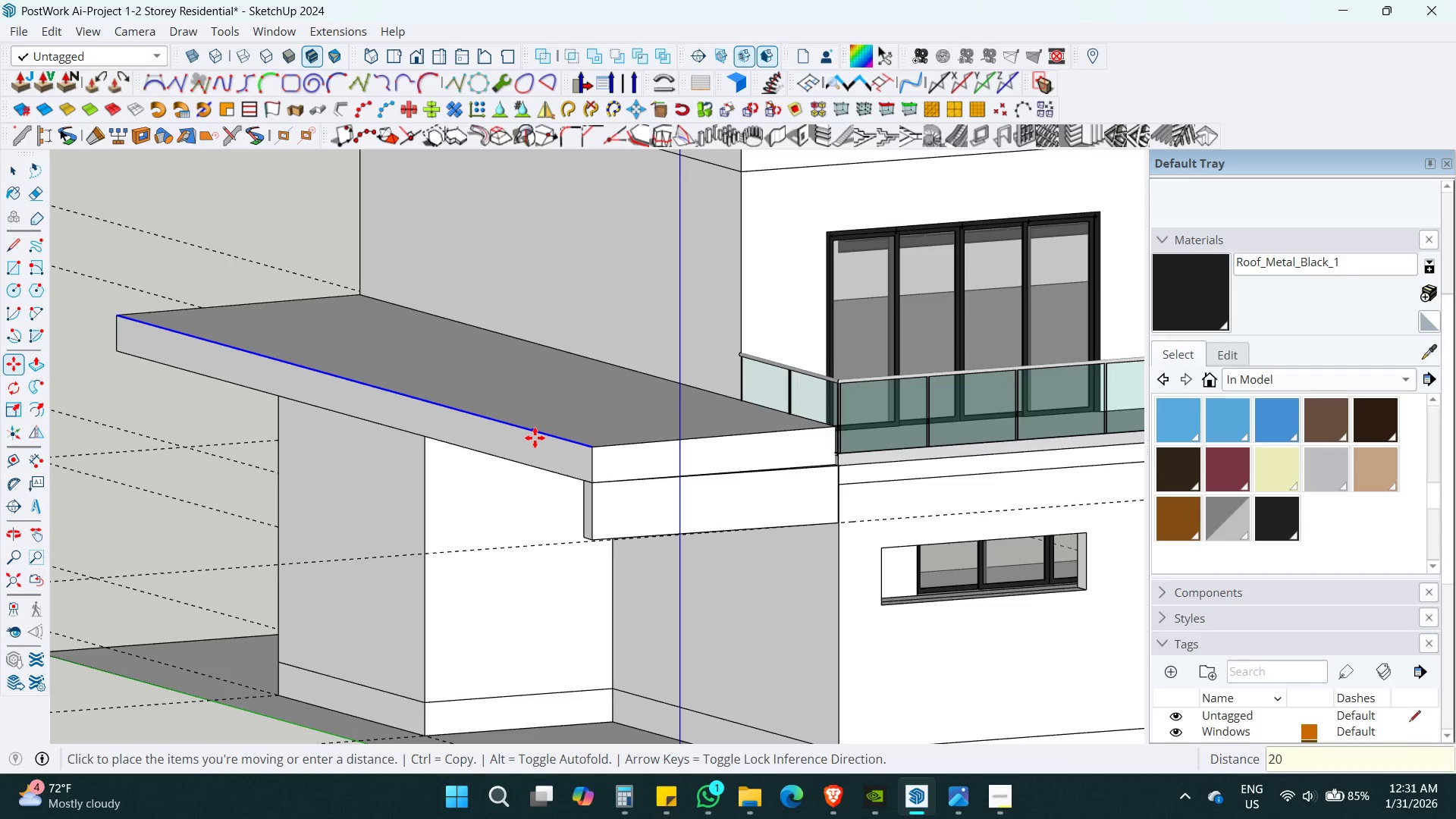 
key(Numpad0)
 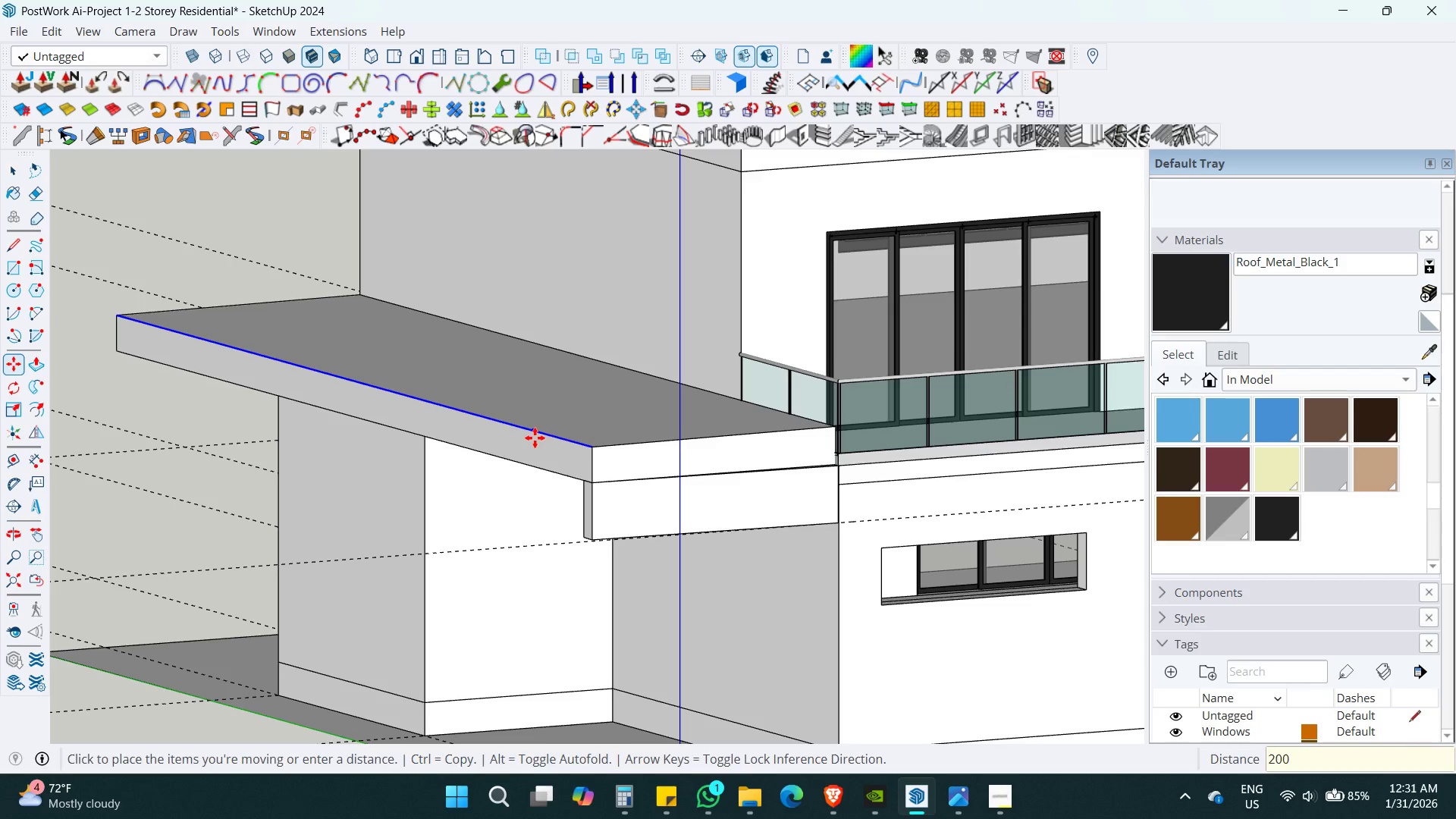 
key(Enter)
 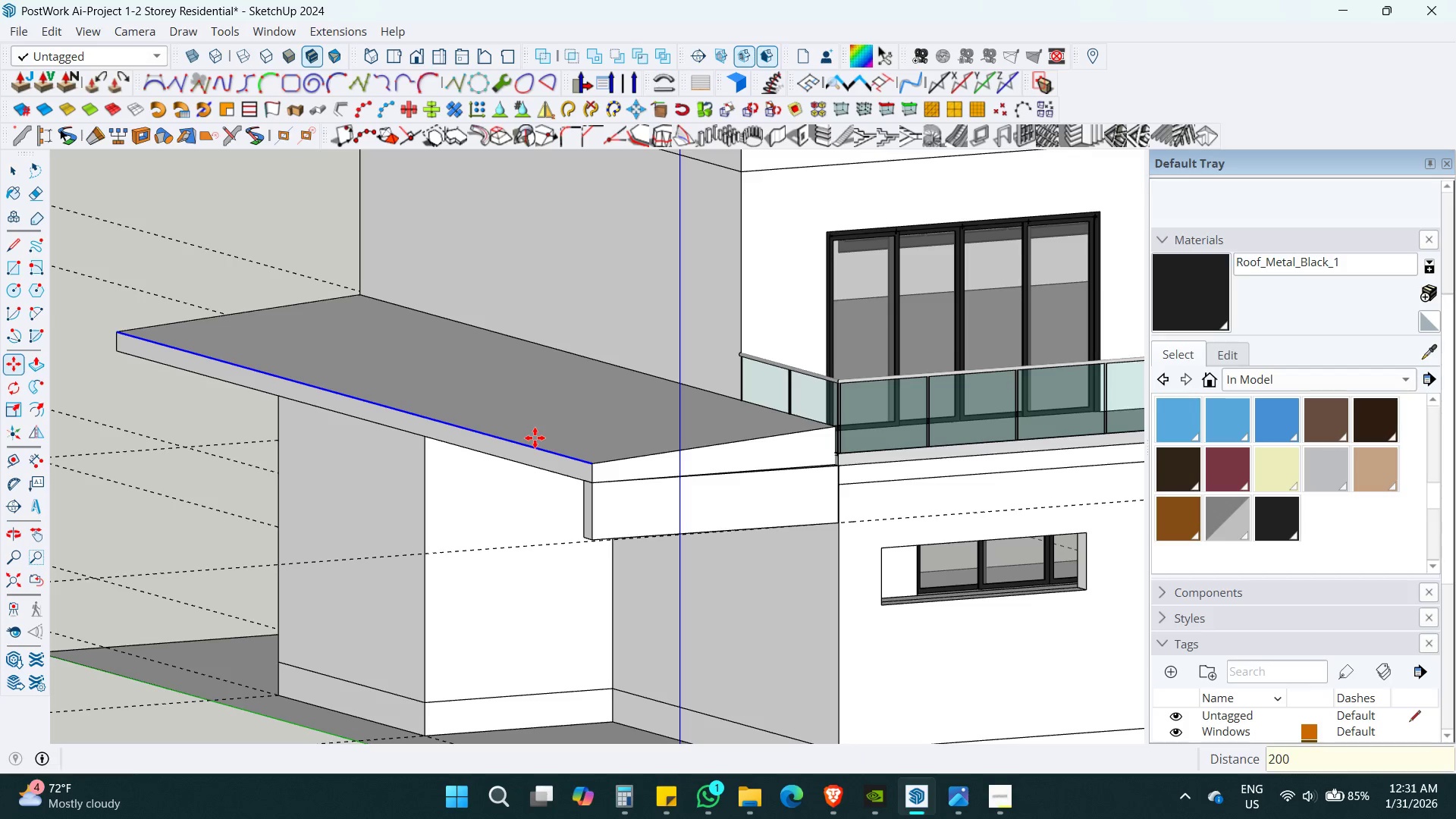 
key(Space)
 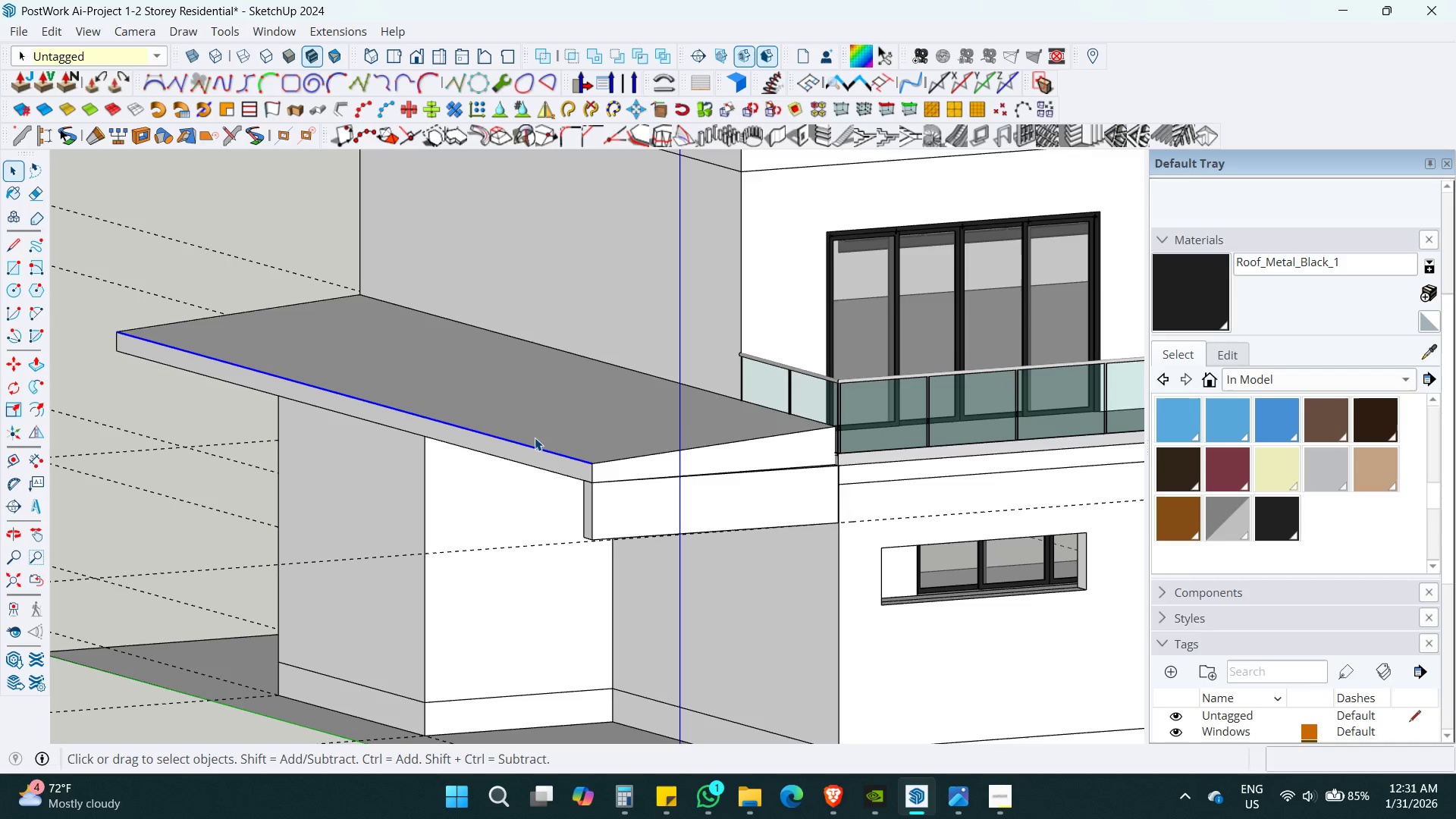 
double_click([535, 438])
 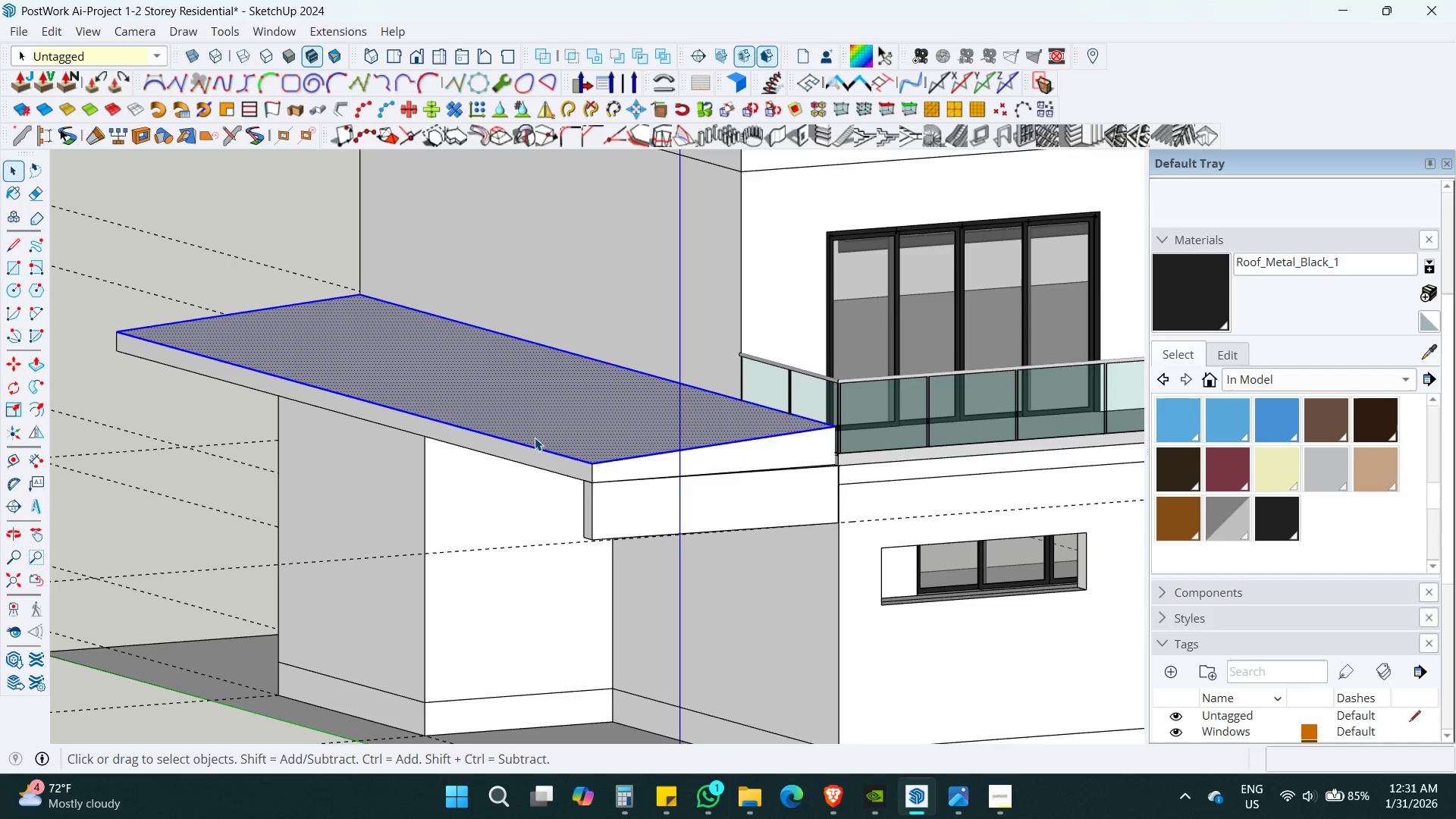 
triple_click([535, 438])
 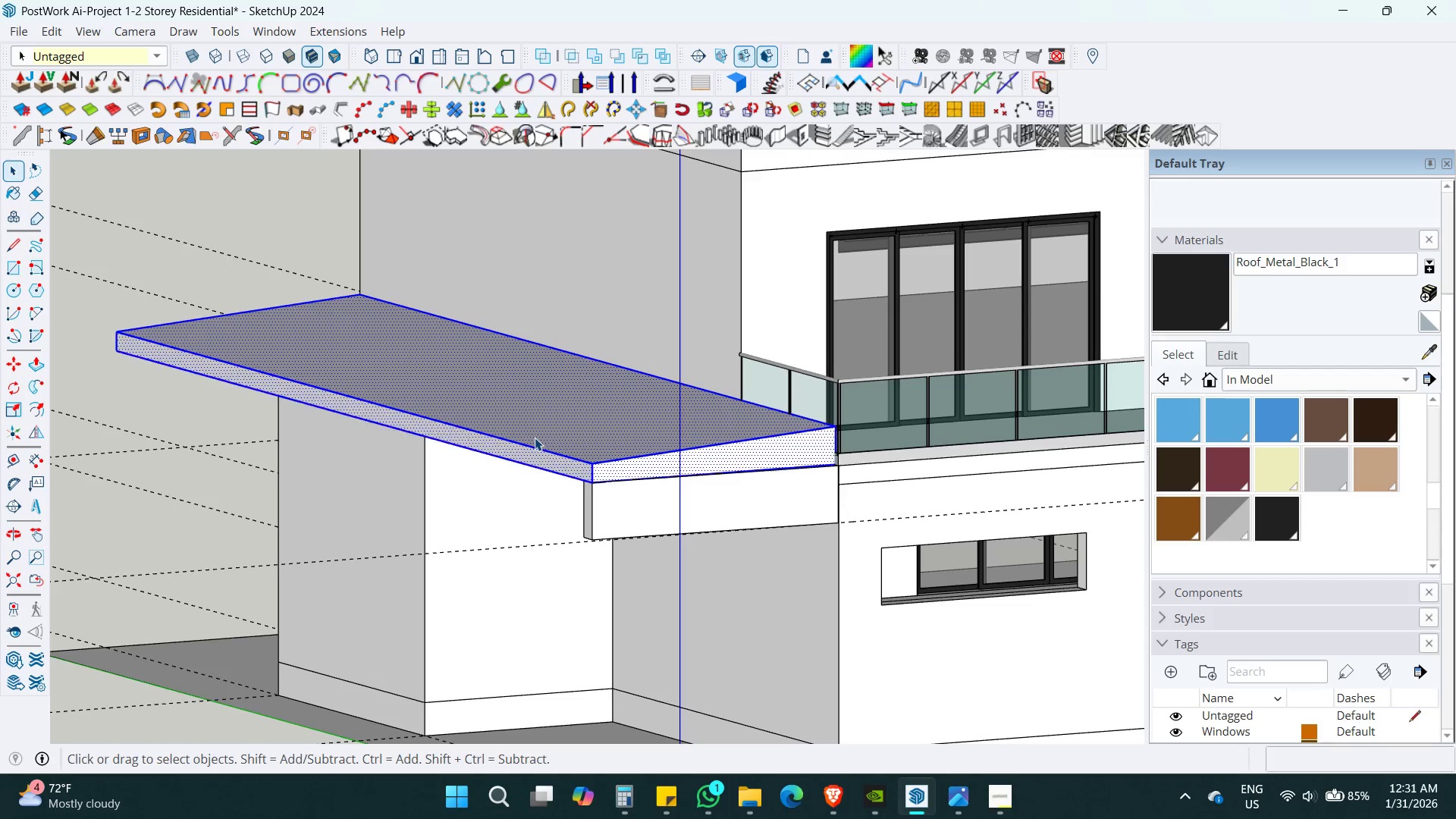 
triple_click([535, 438])
 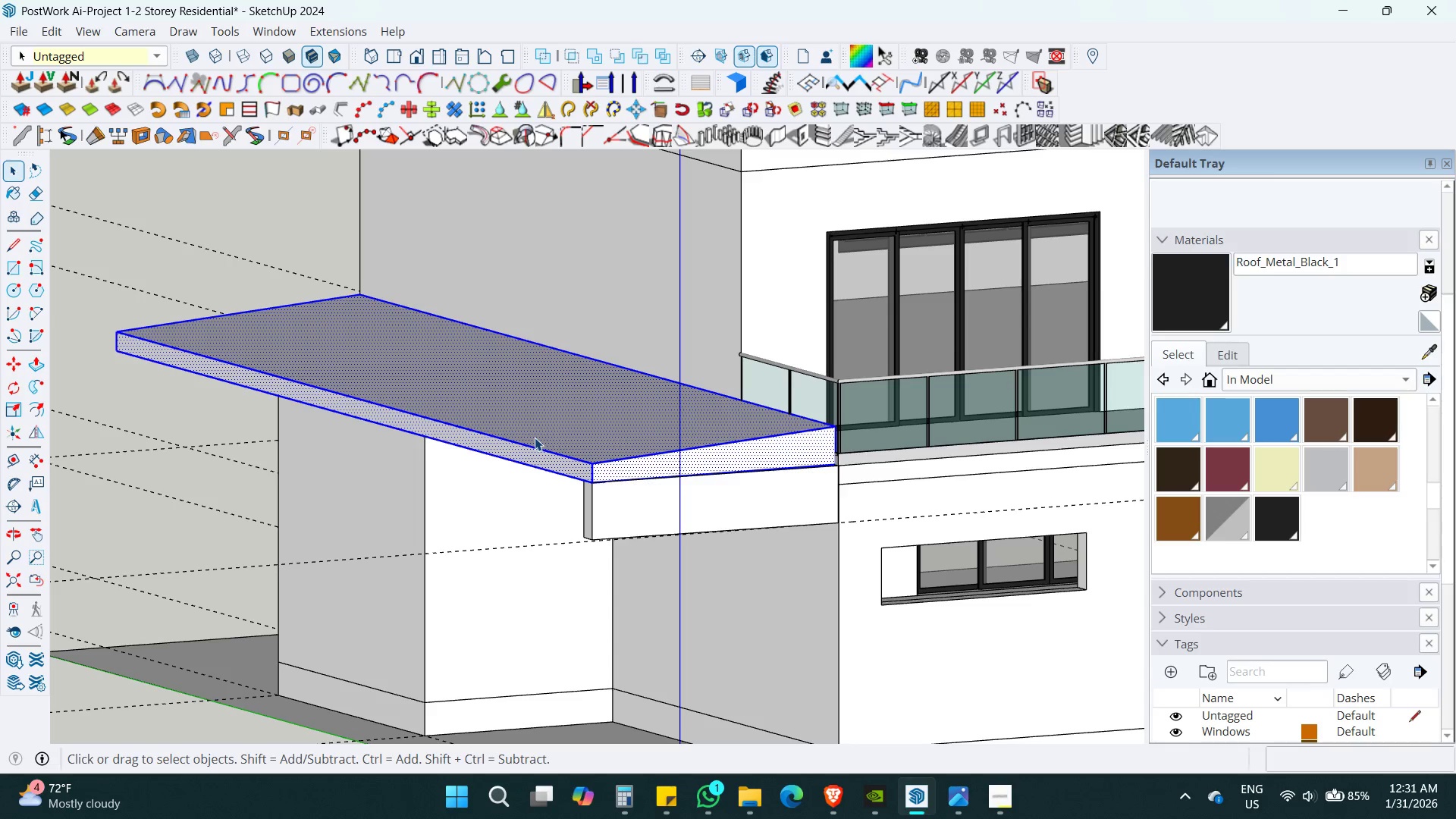 
key(Control+G)
 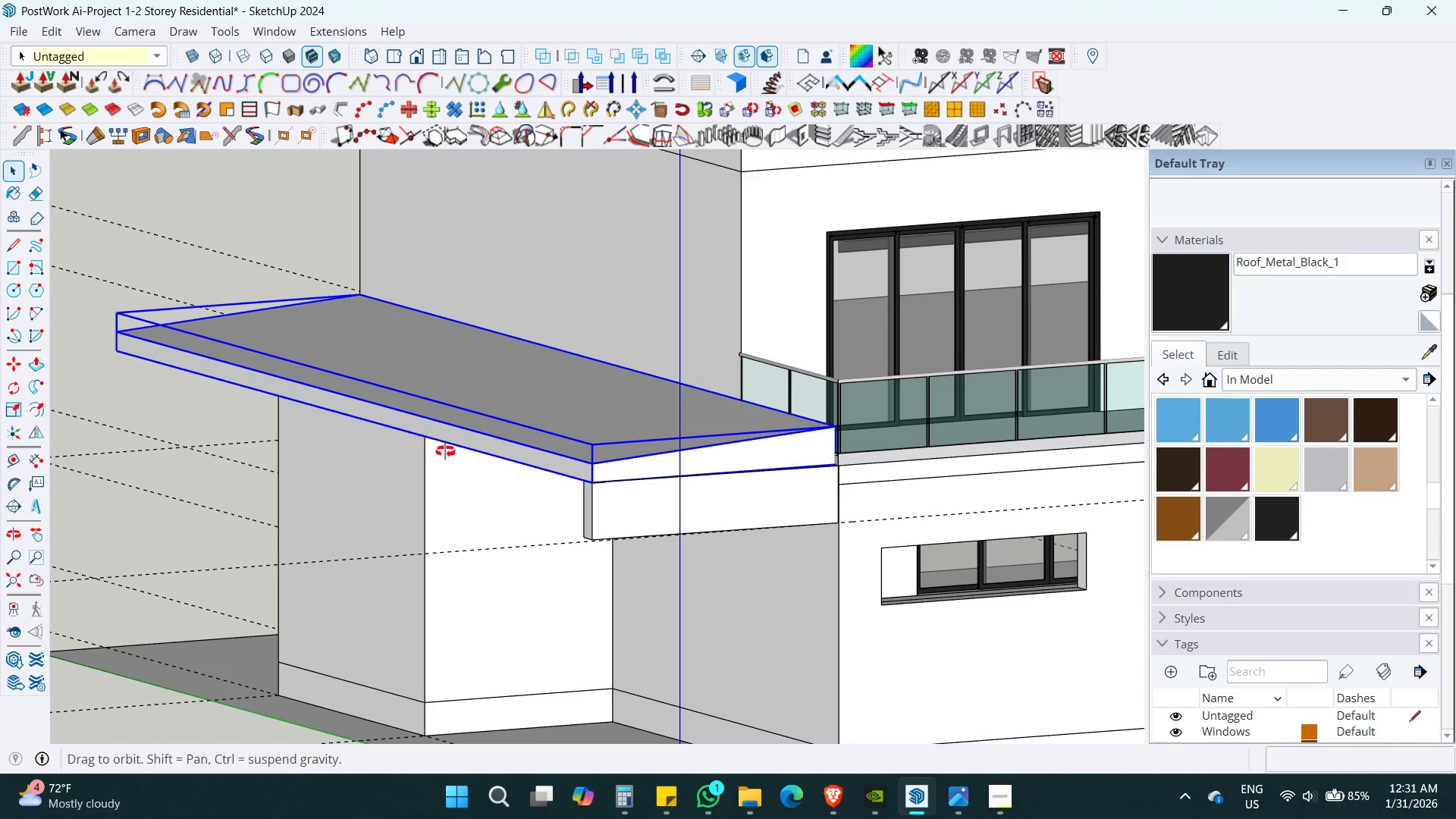 
key(Shift+ShiftLeft)
 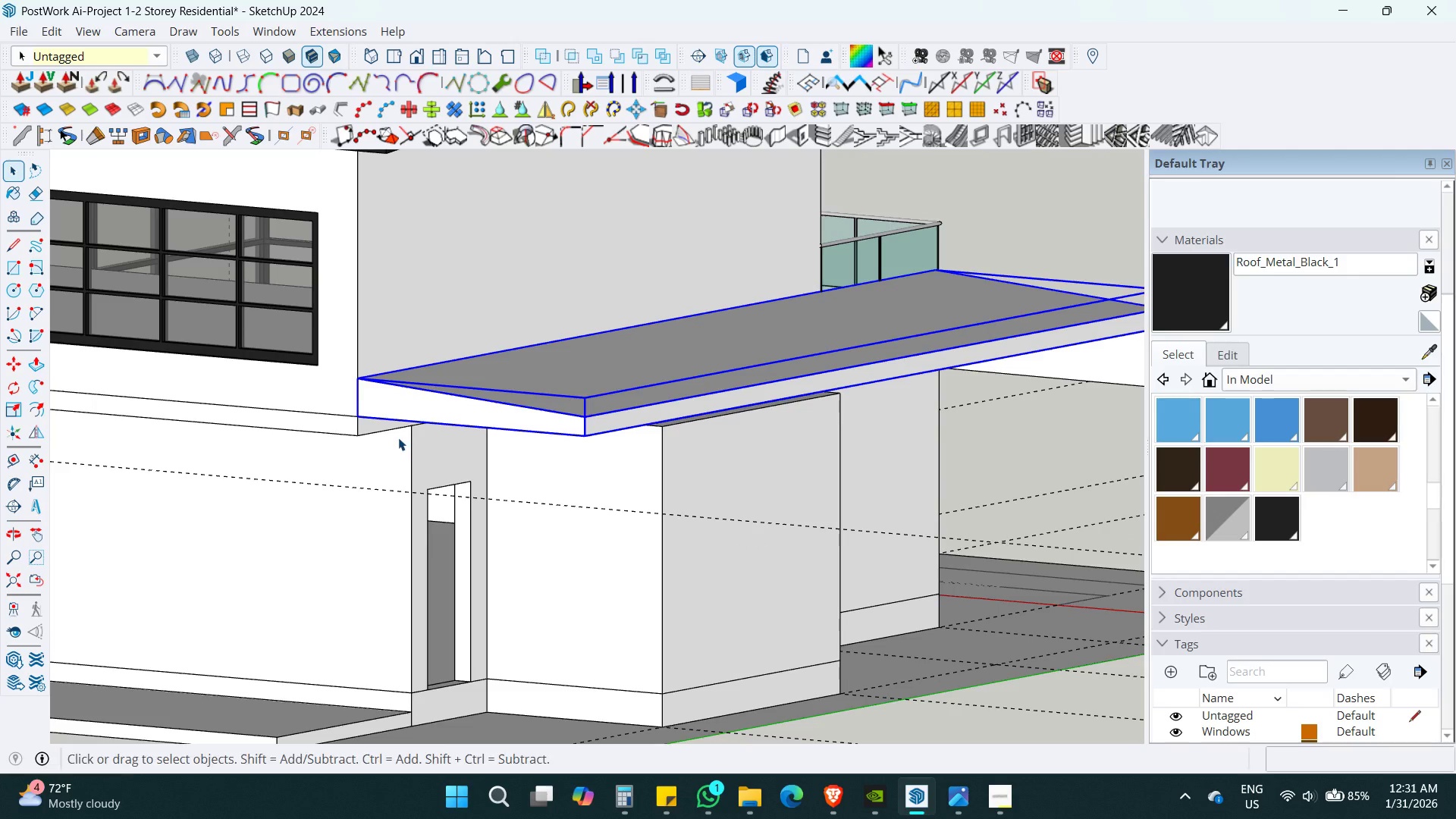 
key(M)
 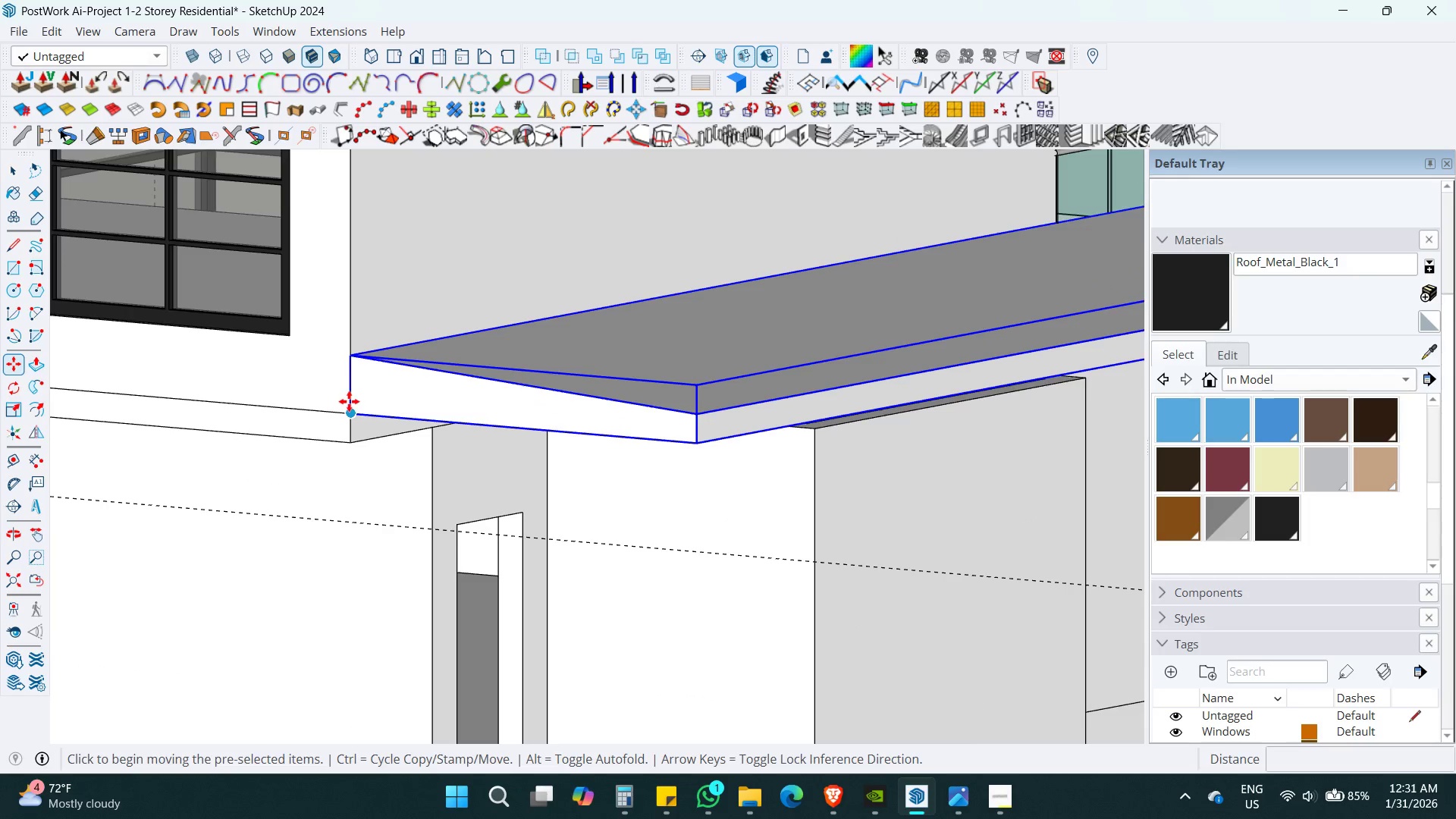 
scroll: coordinate [372, 422], scroll_direction: up, amount: 4.0
 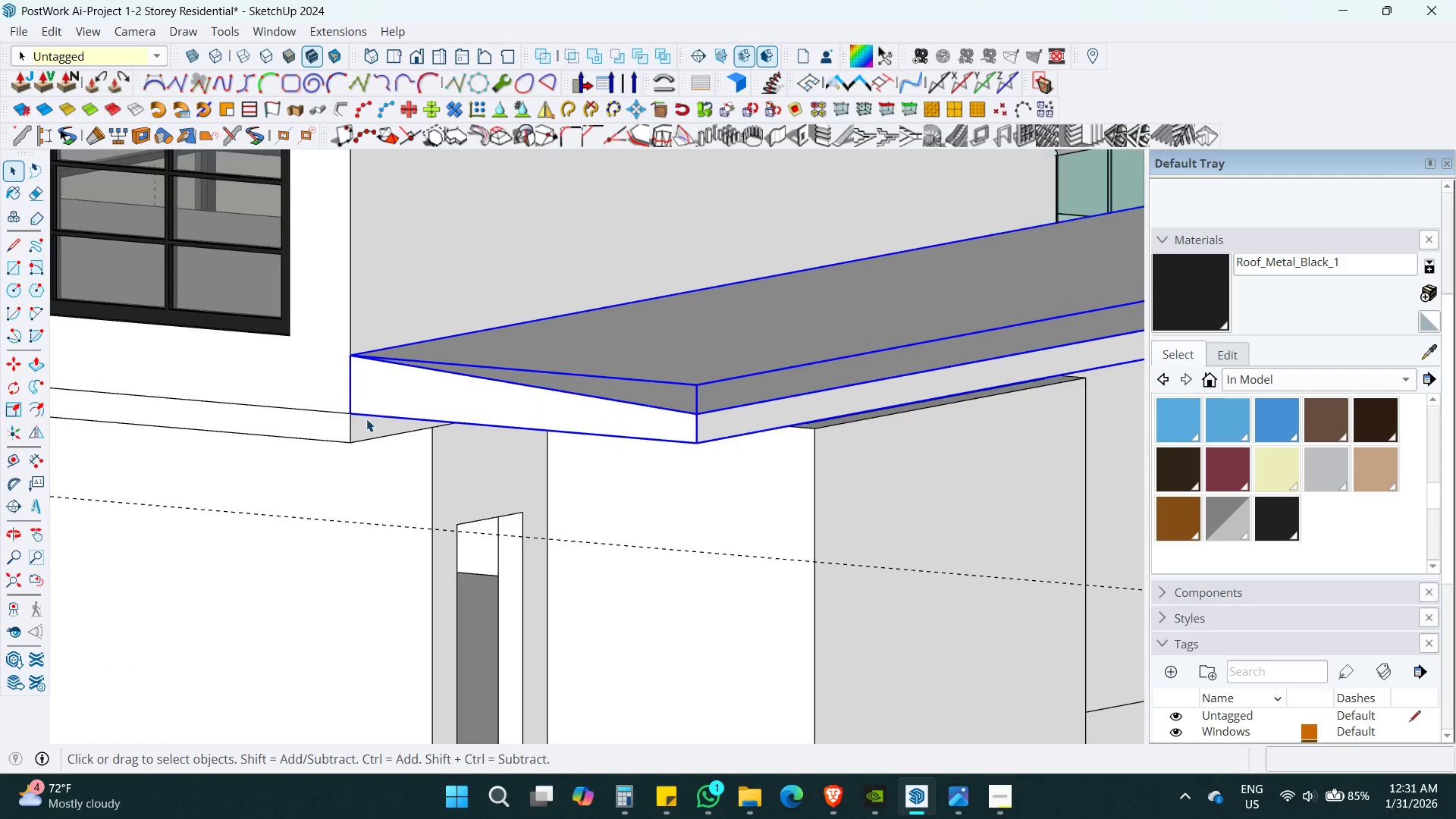 
left_click([349, 406])
 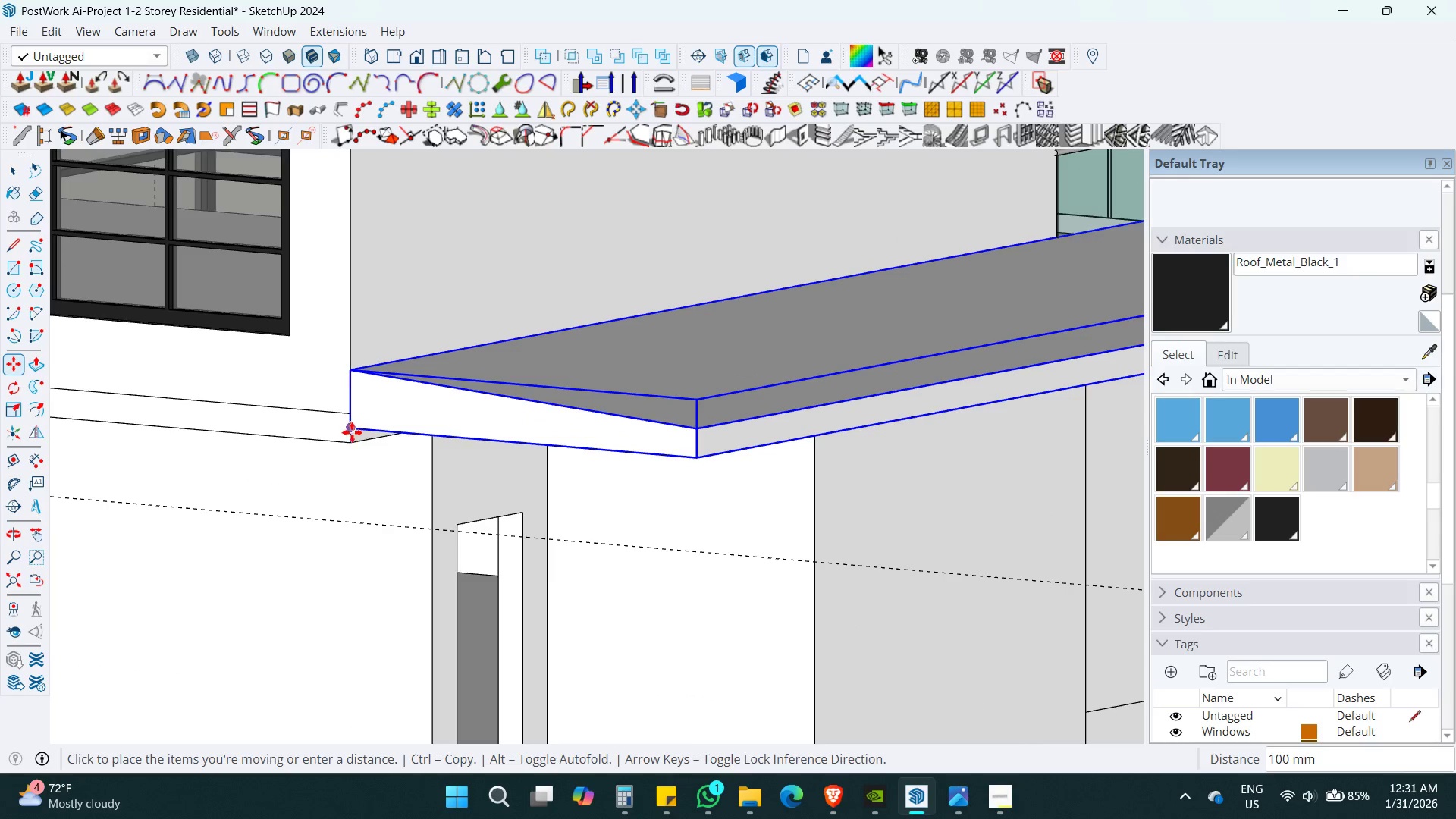 
left_click([352, 441])
 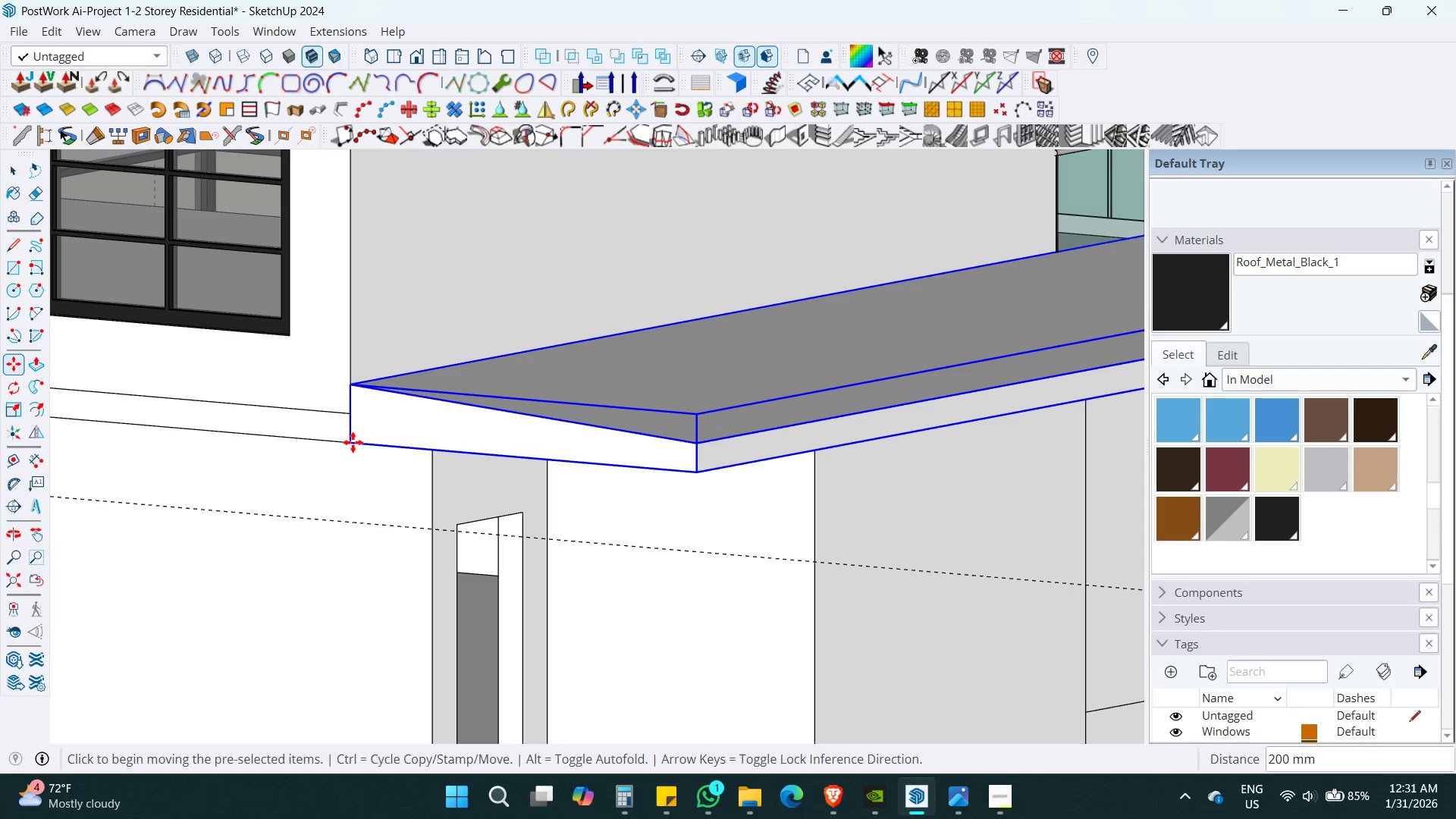 
key(Space)
 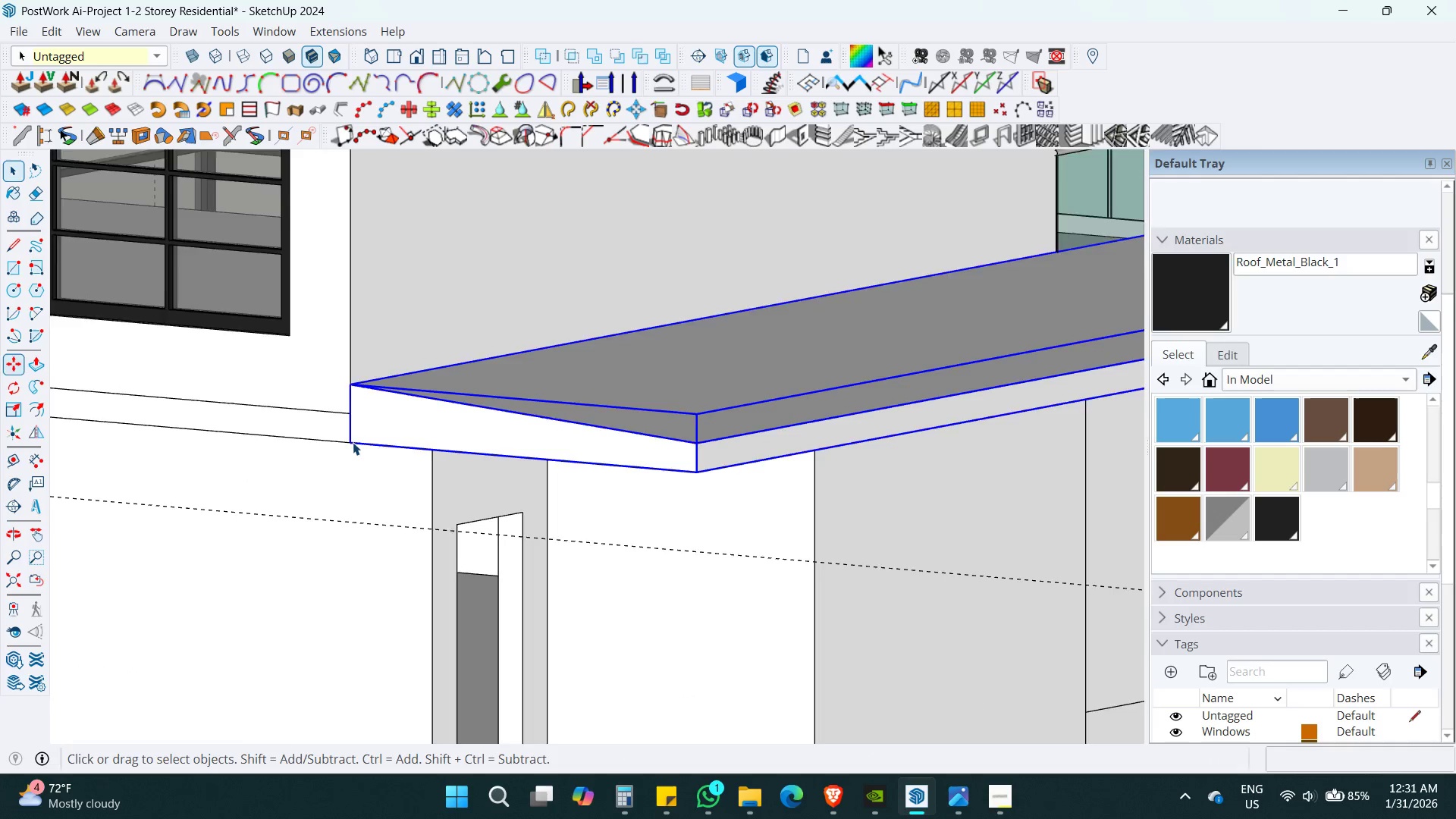 
scroll: coordinate [366, 439], scroll_direction: down, amount: 6.0
 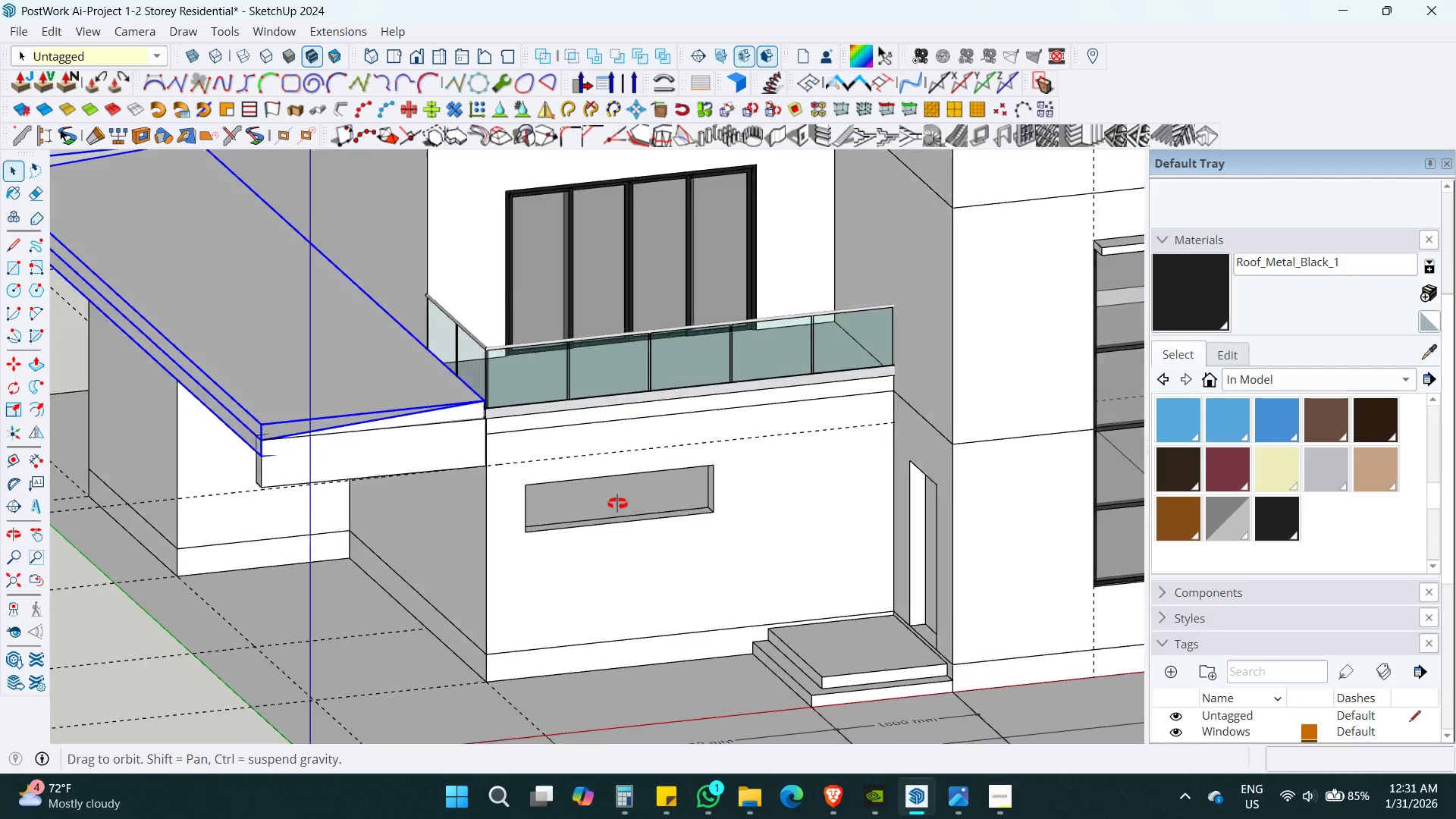 
key(Space)
 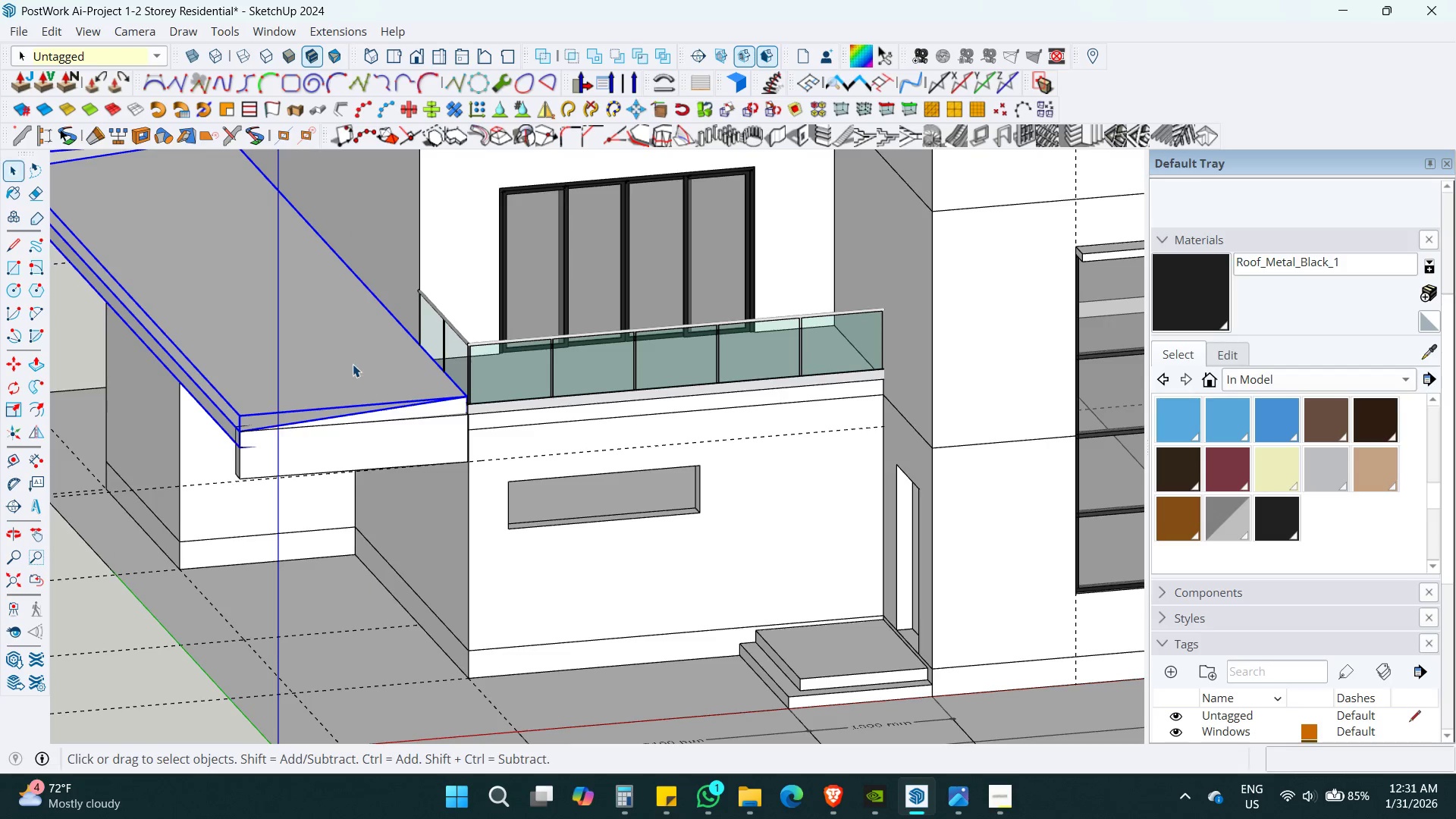 
double_click([353, 364])
 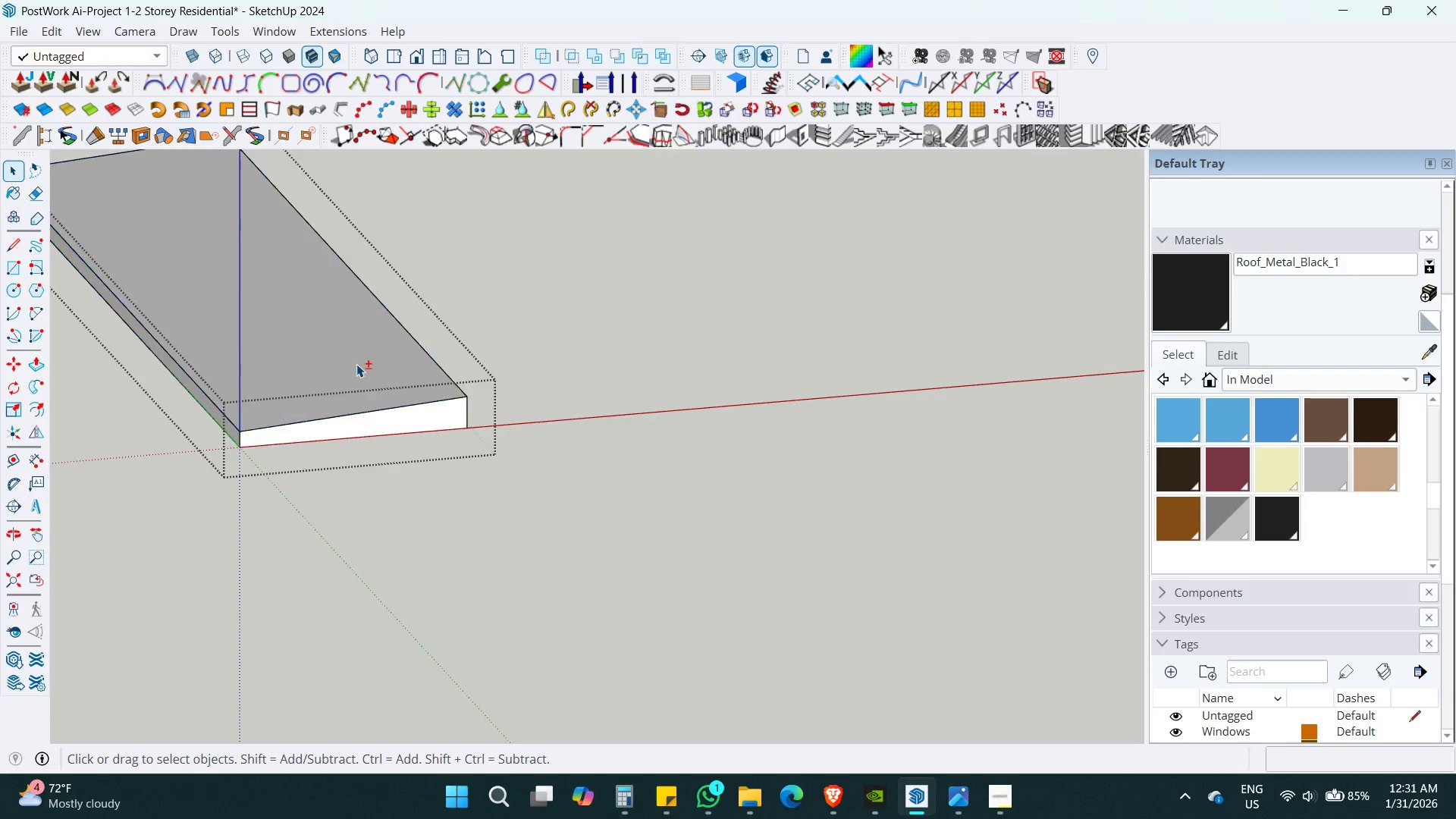 
hold_key(key=ShiftLeft, duration=0.34)
 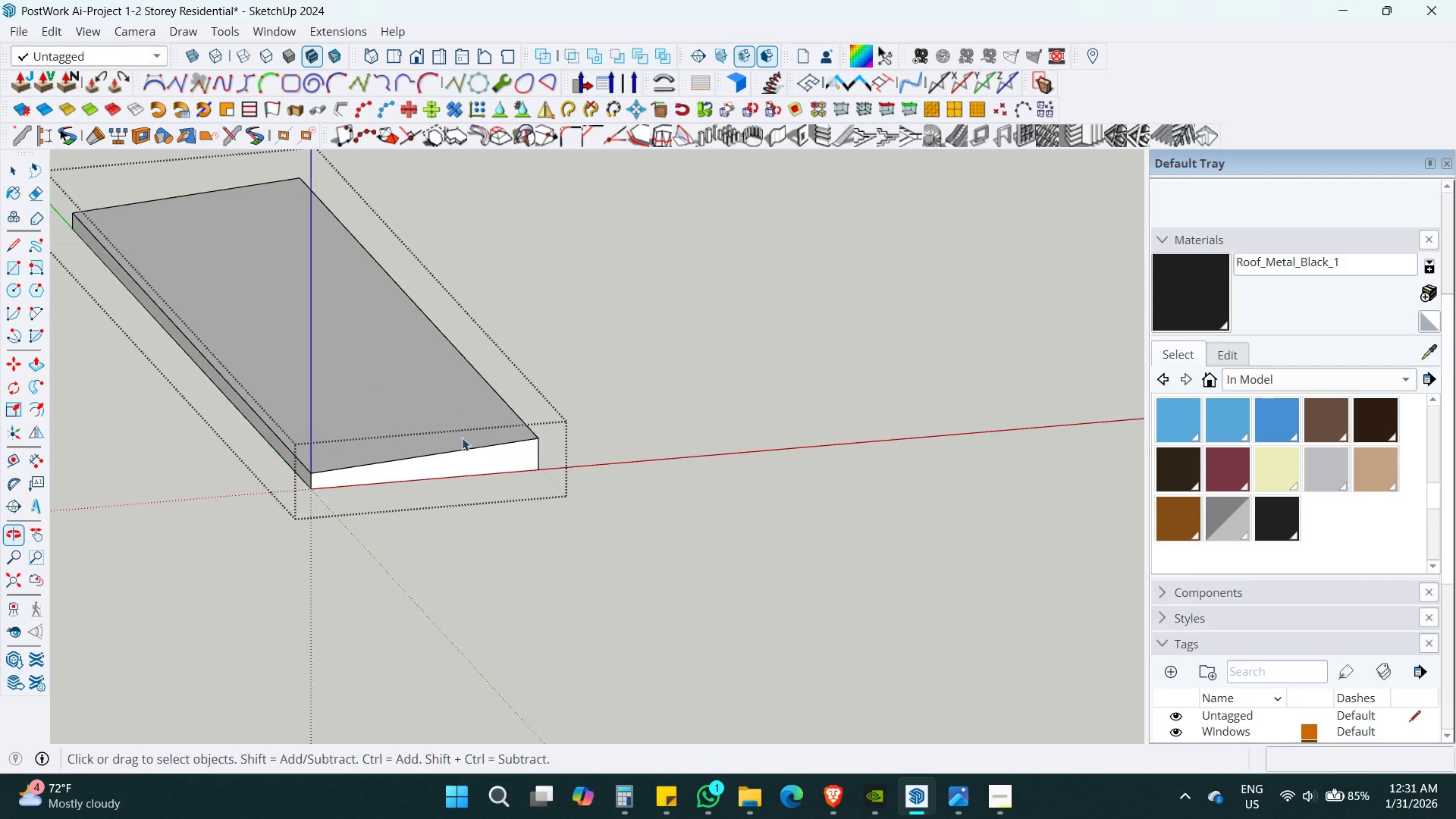 
key(P)
 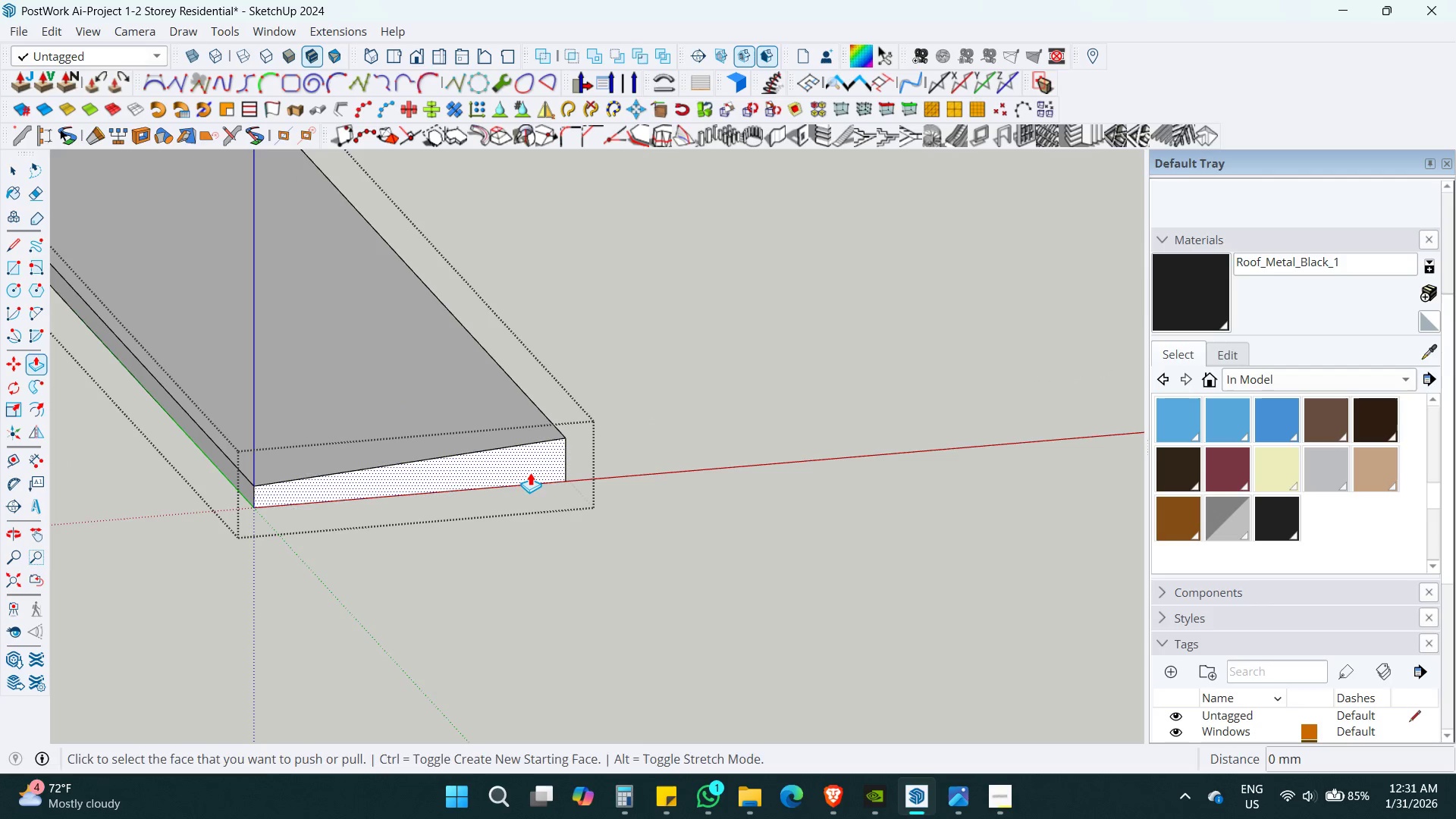 
scroll: coordinate [466, 439], scroll_direction: up, amount: 3.0
 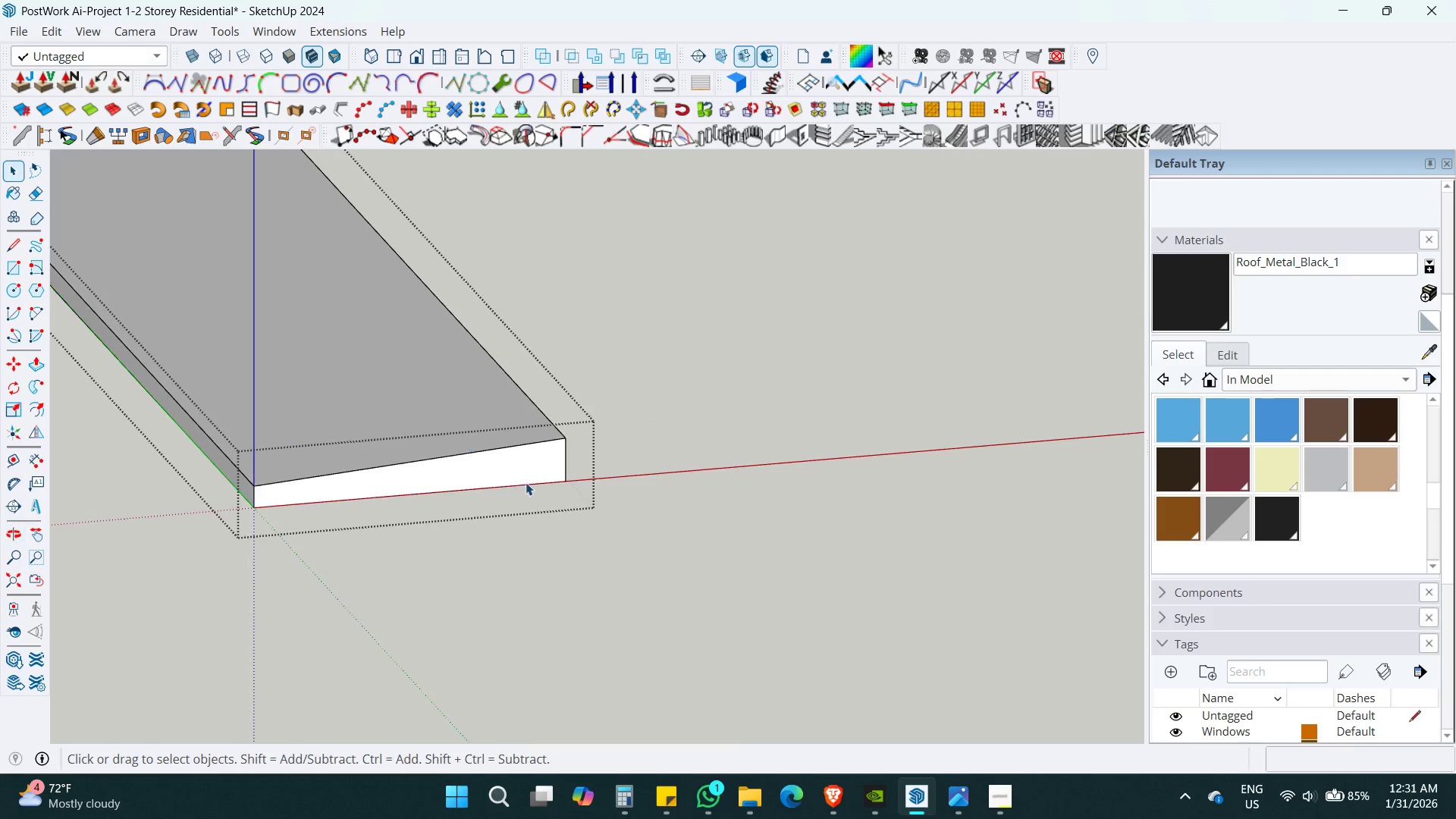 
left_click([530, 466])
 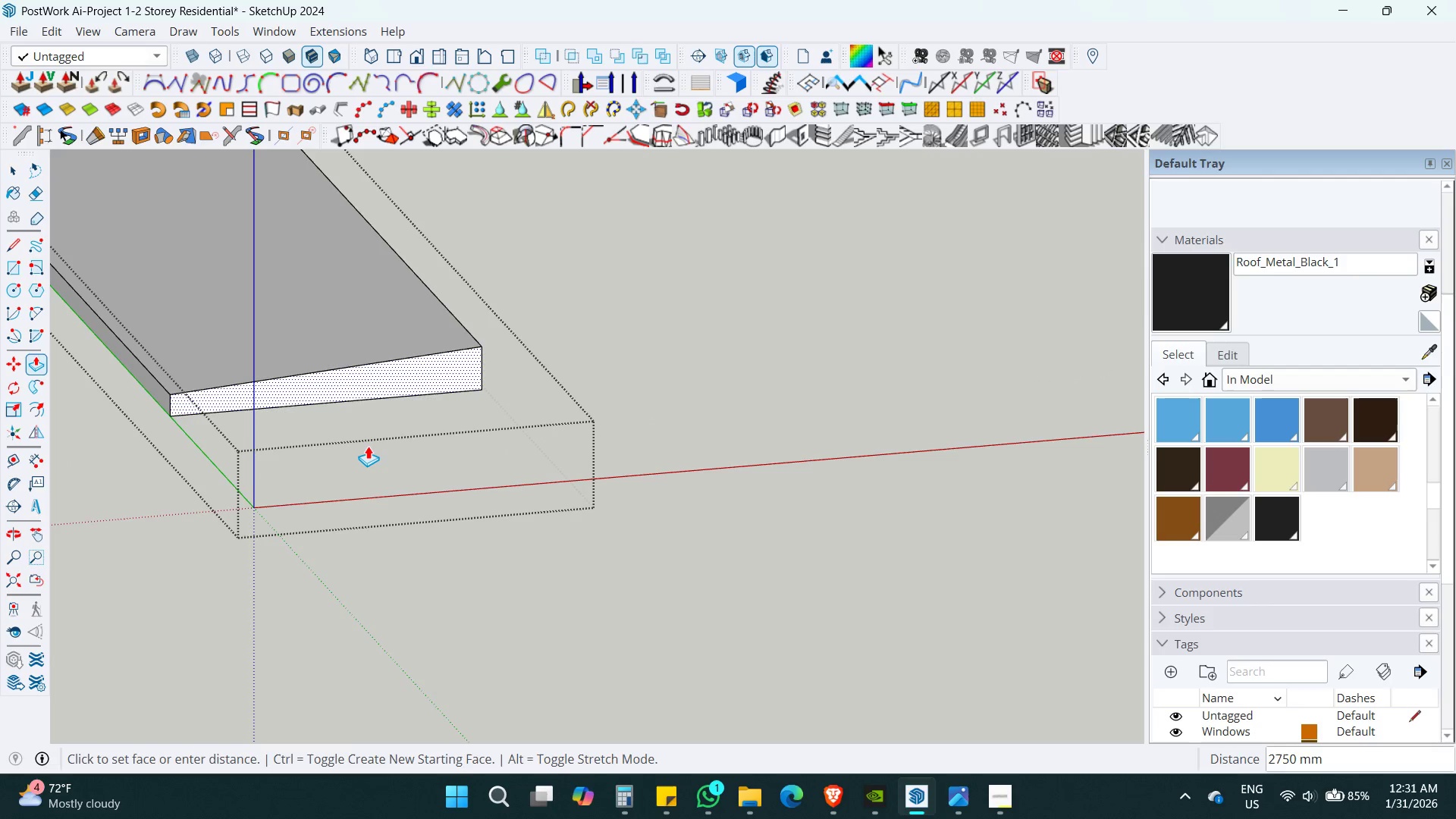 
key(Alt+AltLeft)
 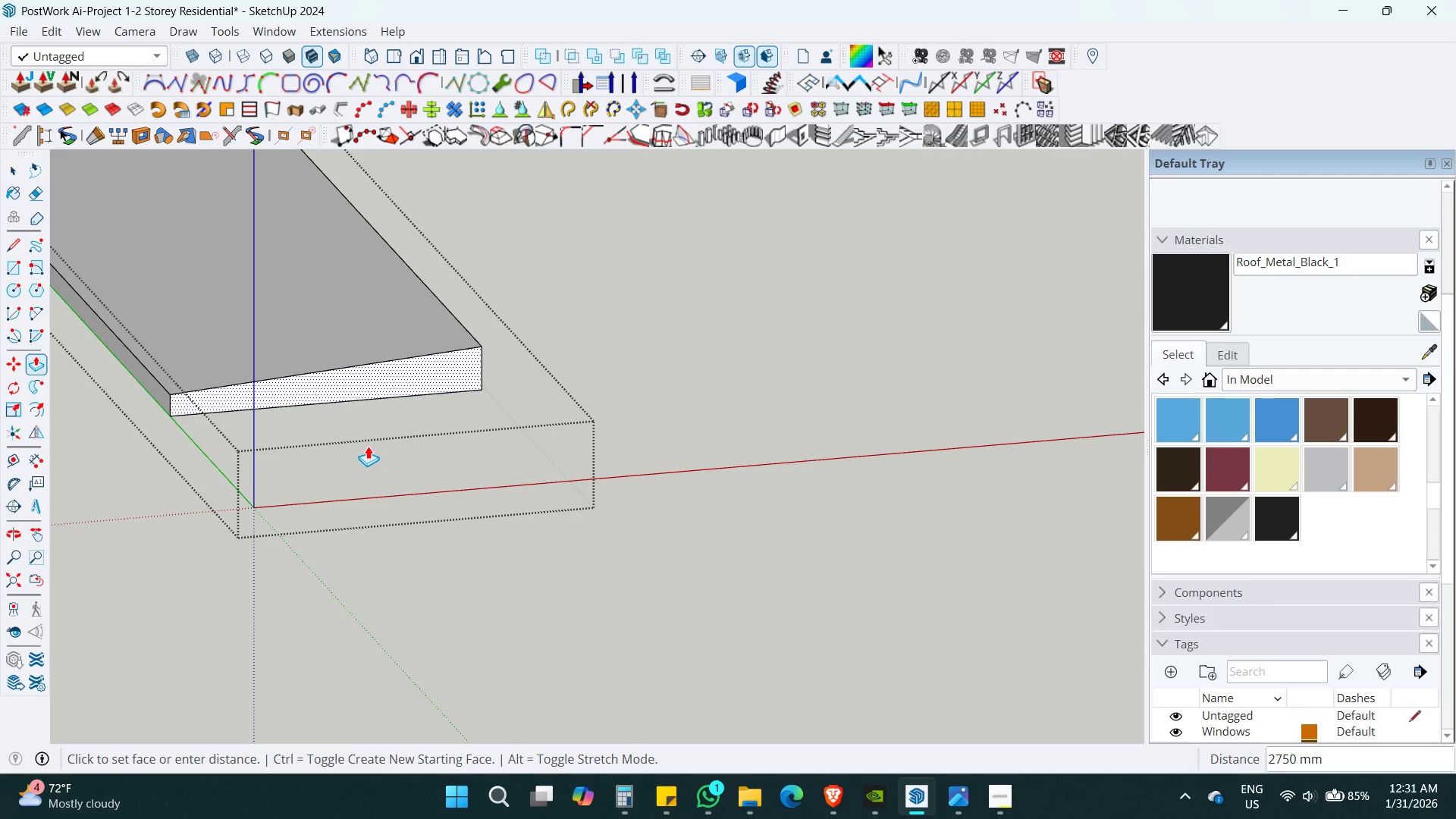 
key(Alt+Z)
 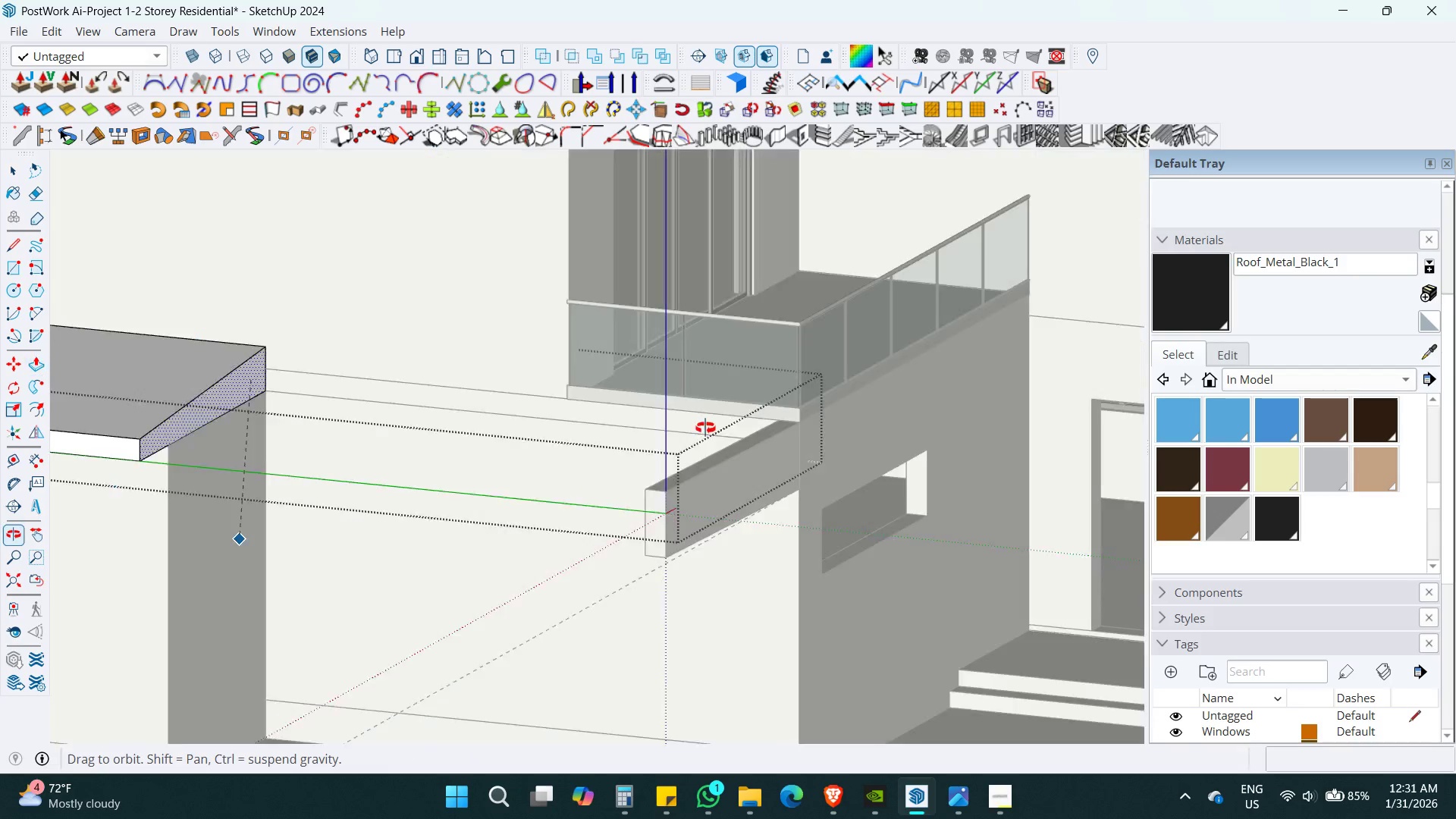 
hold_key(key=ShiftLeft, duration=0.34)
 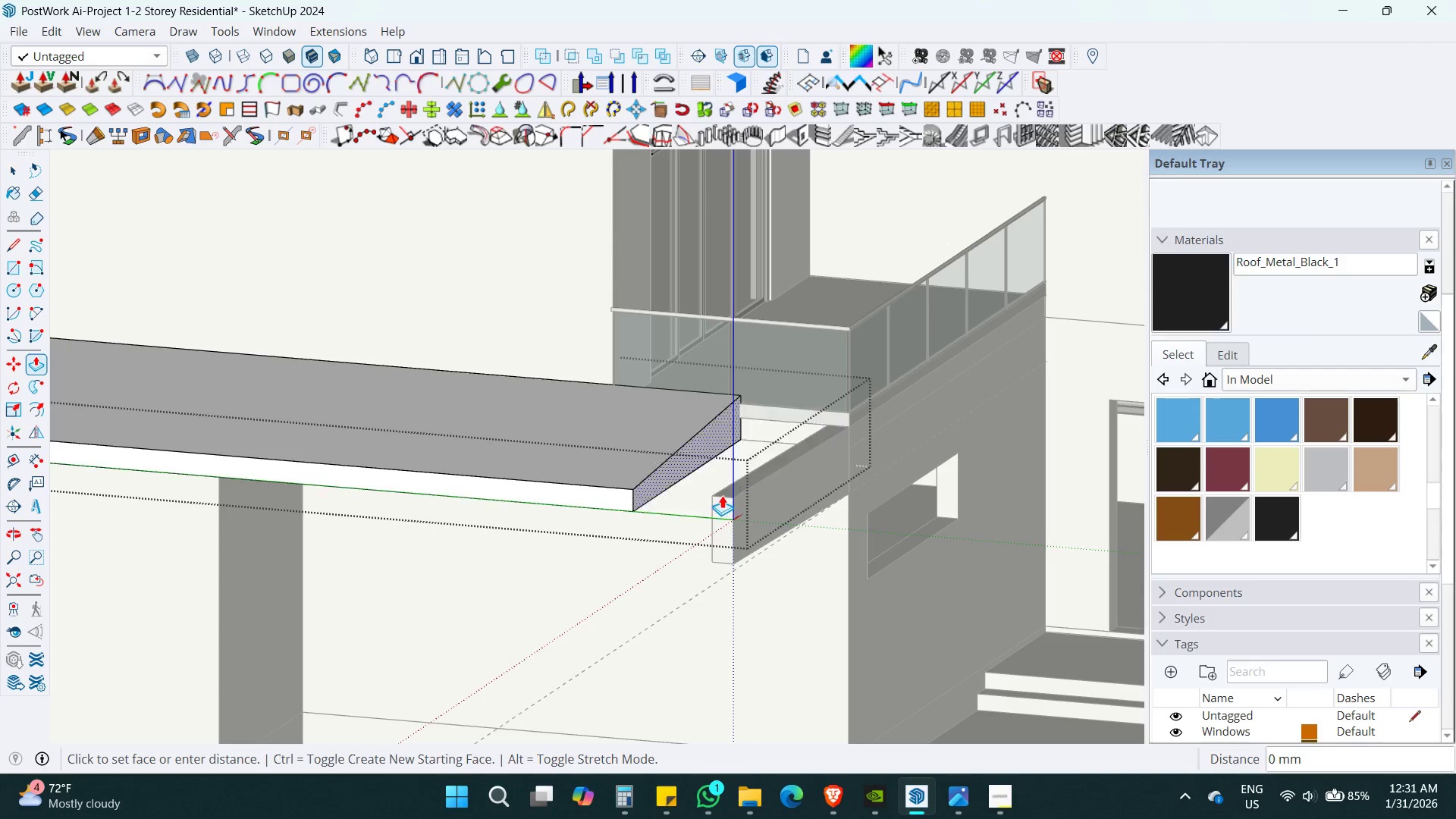 
left_click([716, 495])
 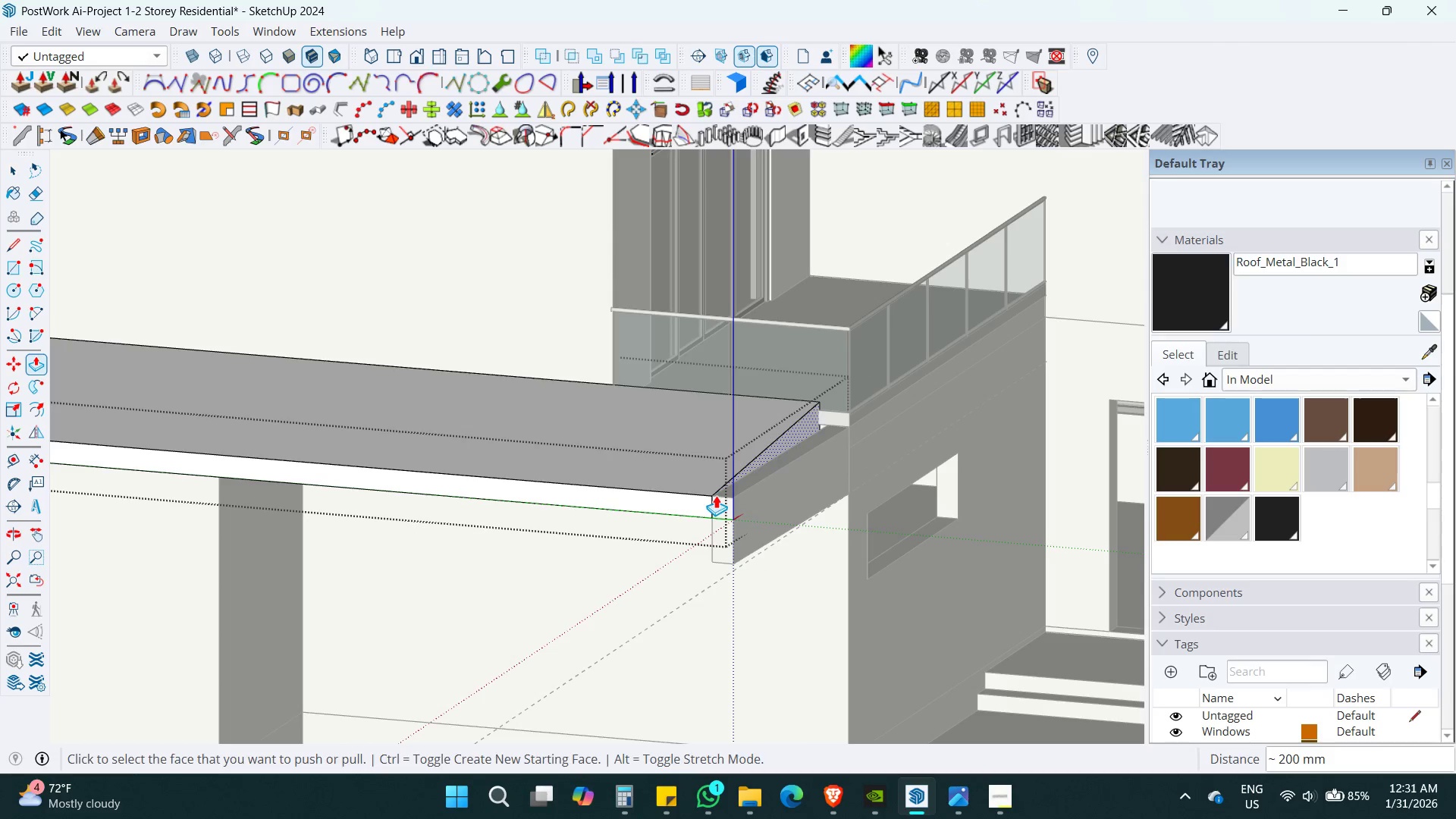 
key(Space)
 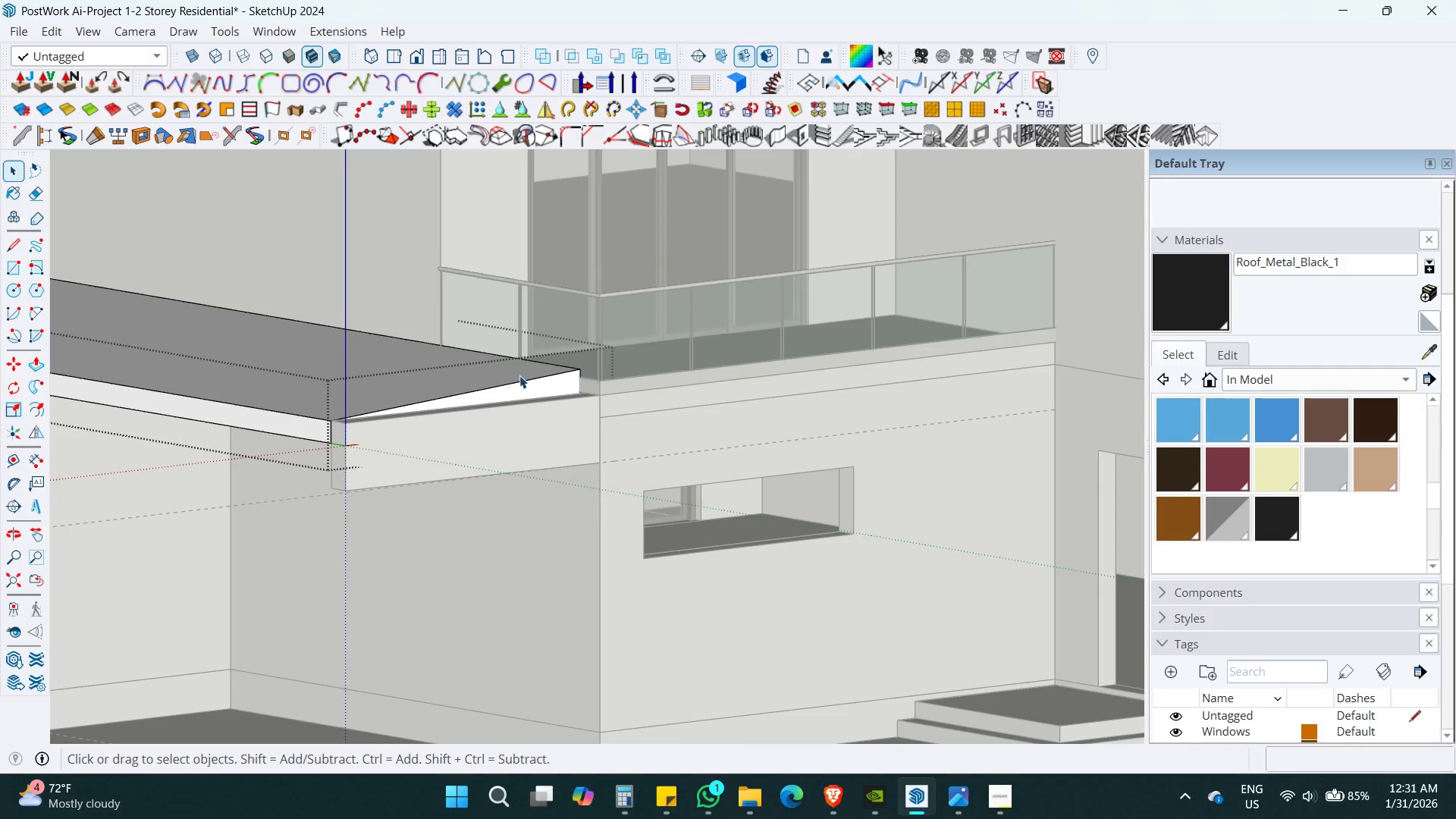 
key(Escape)
 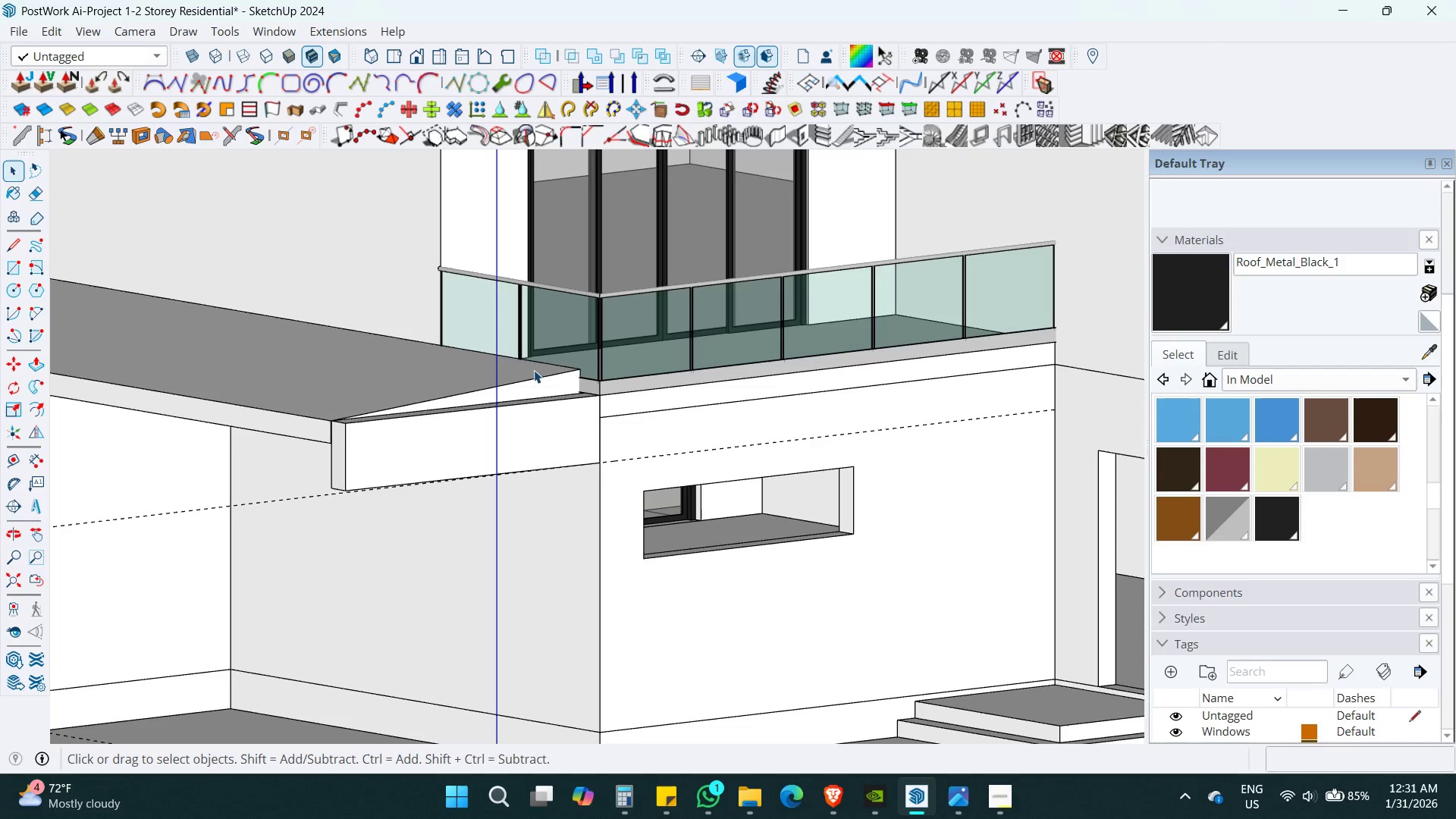 
key(Escape)
 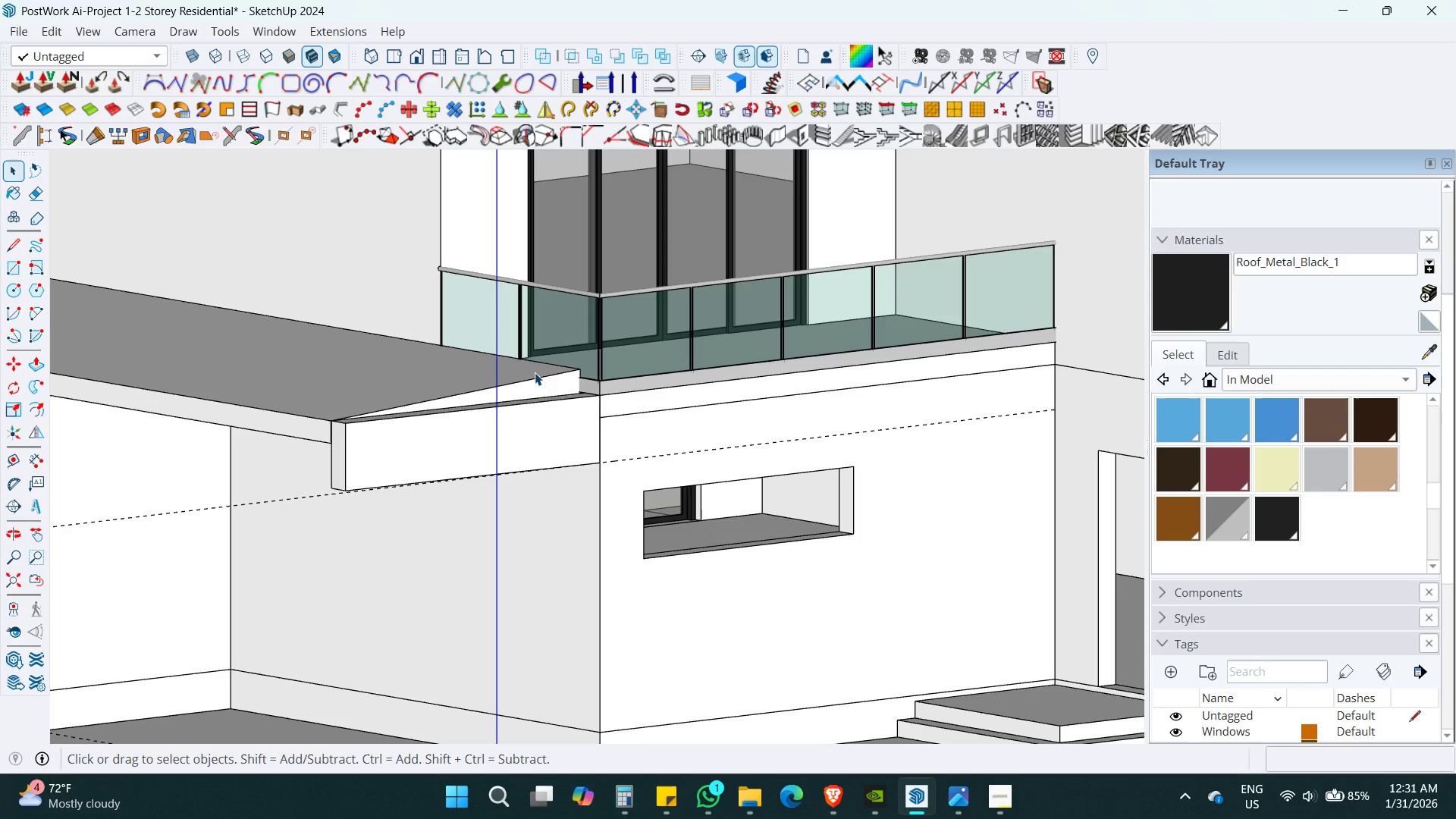 
key(Escape)
 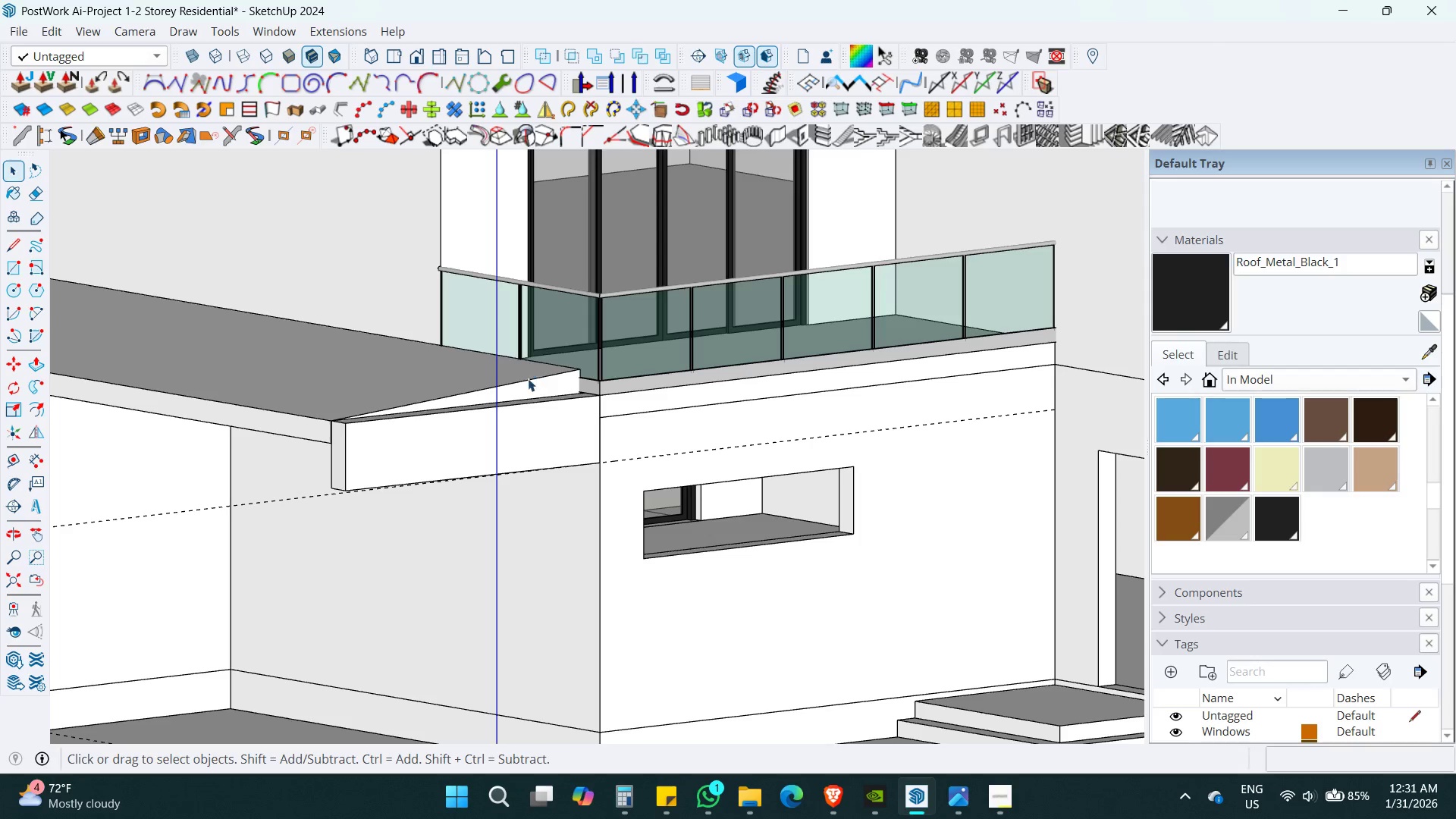 
left_click([528, 378])
 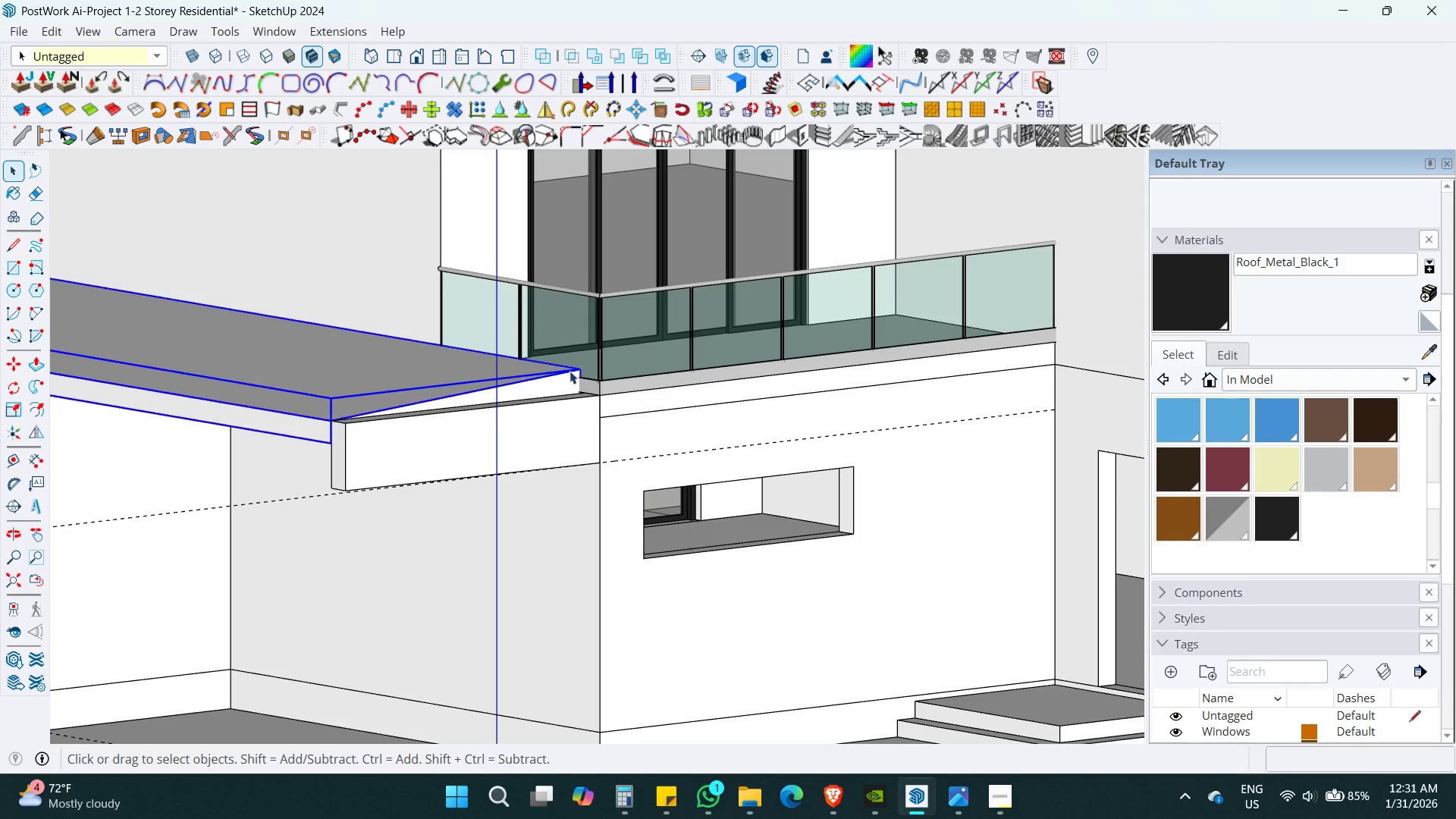 
key(Shift+ShiftLeft)
 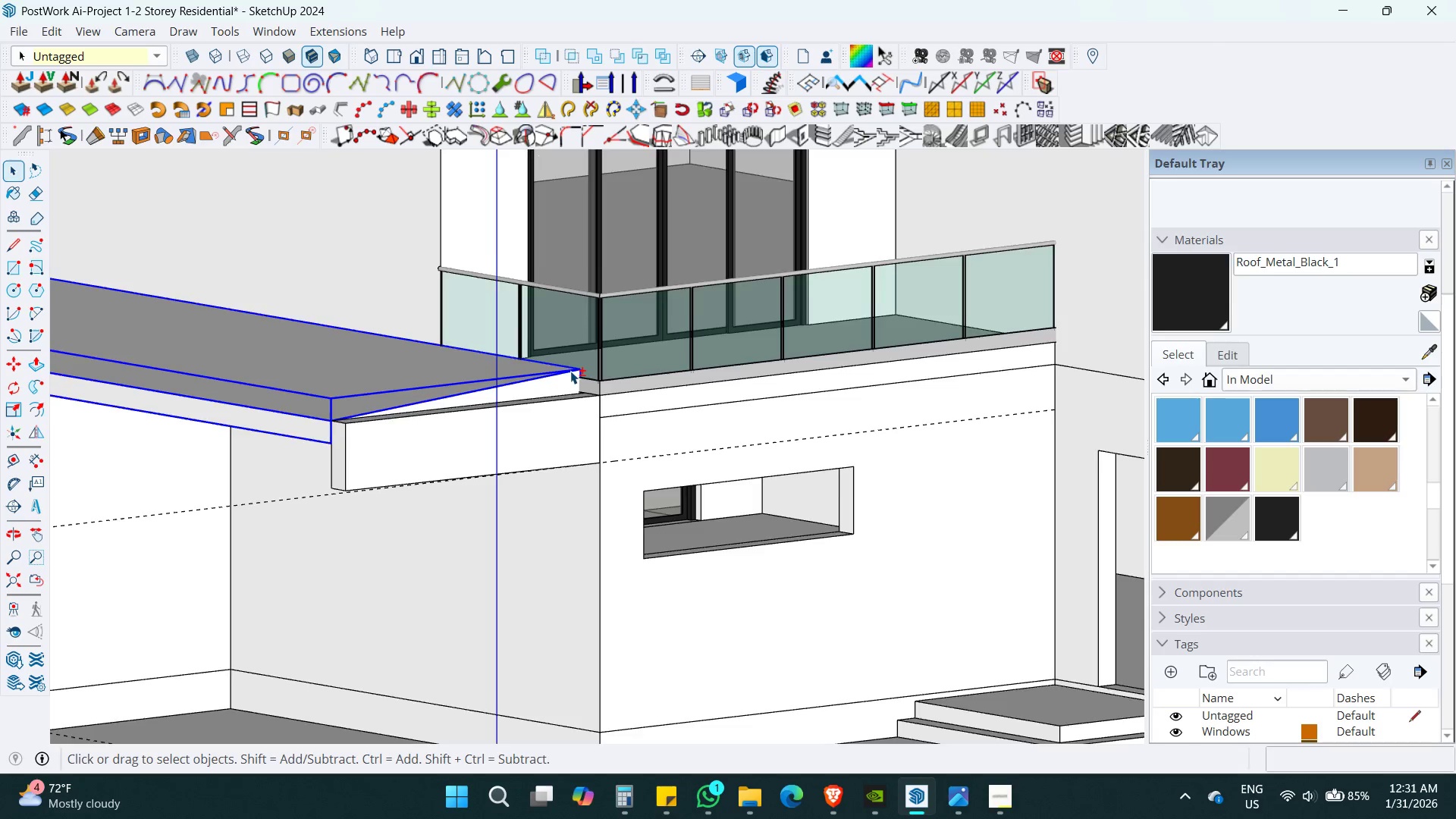 
key(M)
 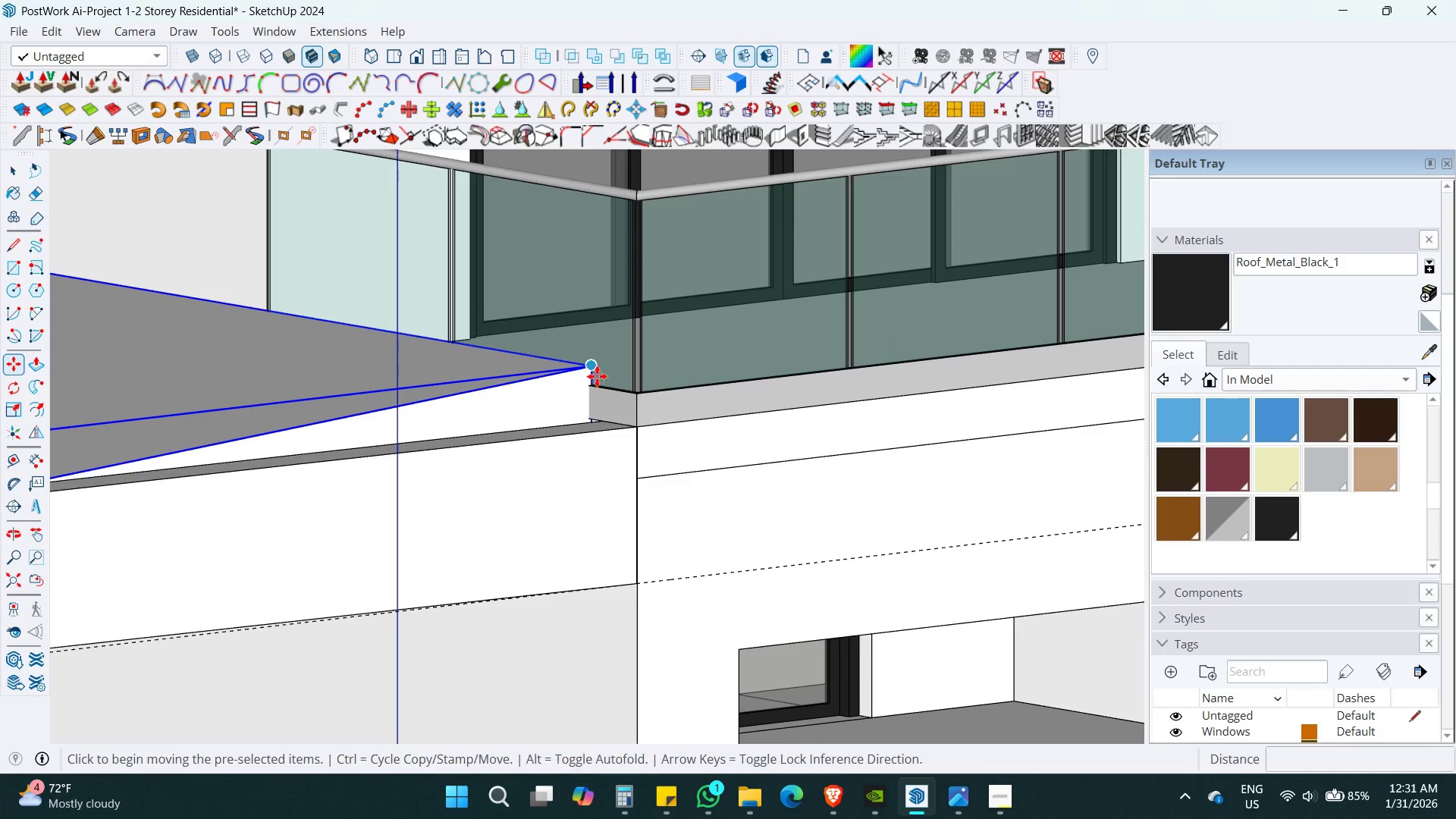 
scroll: coordinate [574, 372], scroll_direction: up, amount: 8.0
 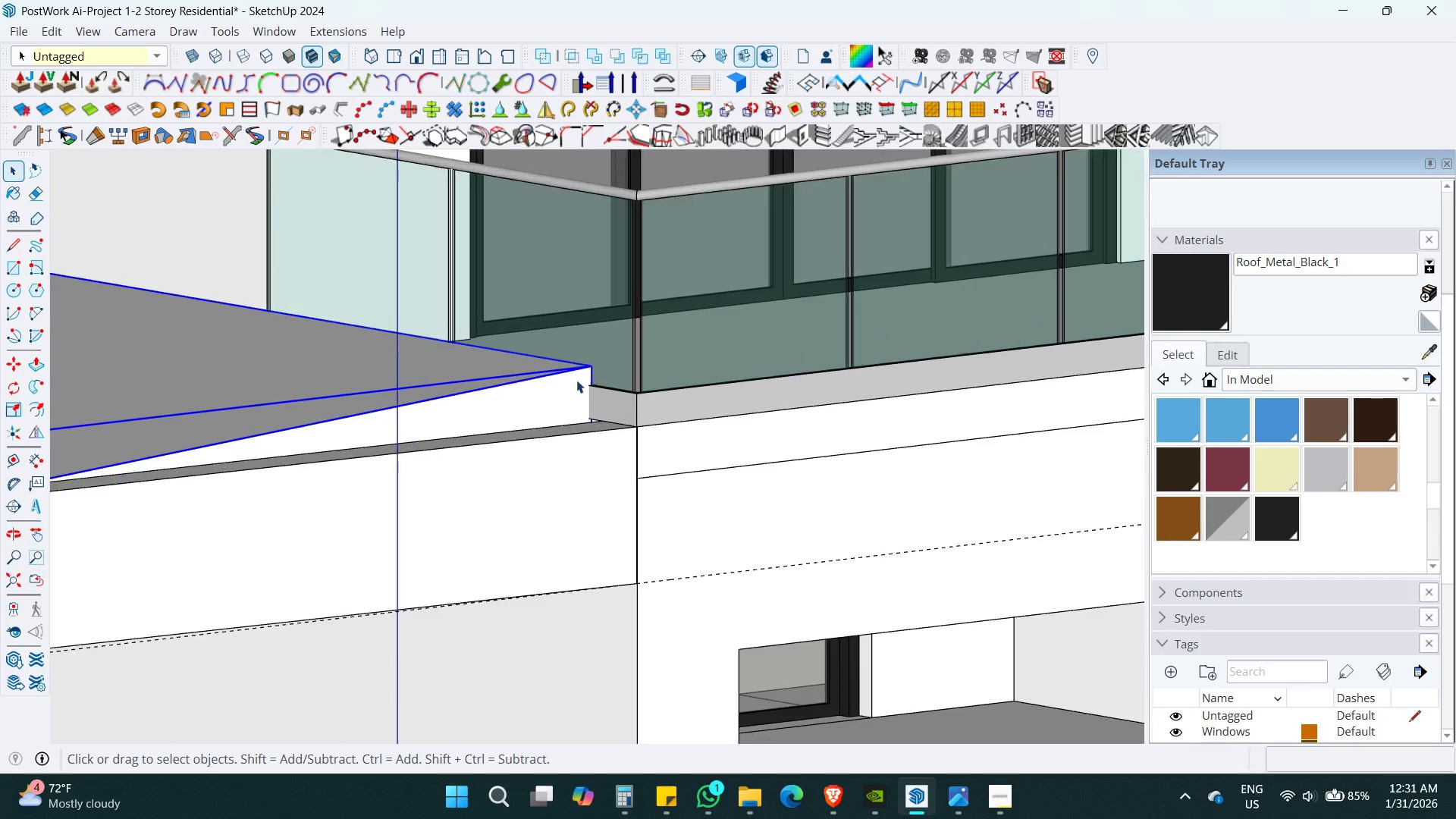 
left_click([592, 371])
 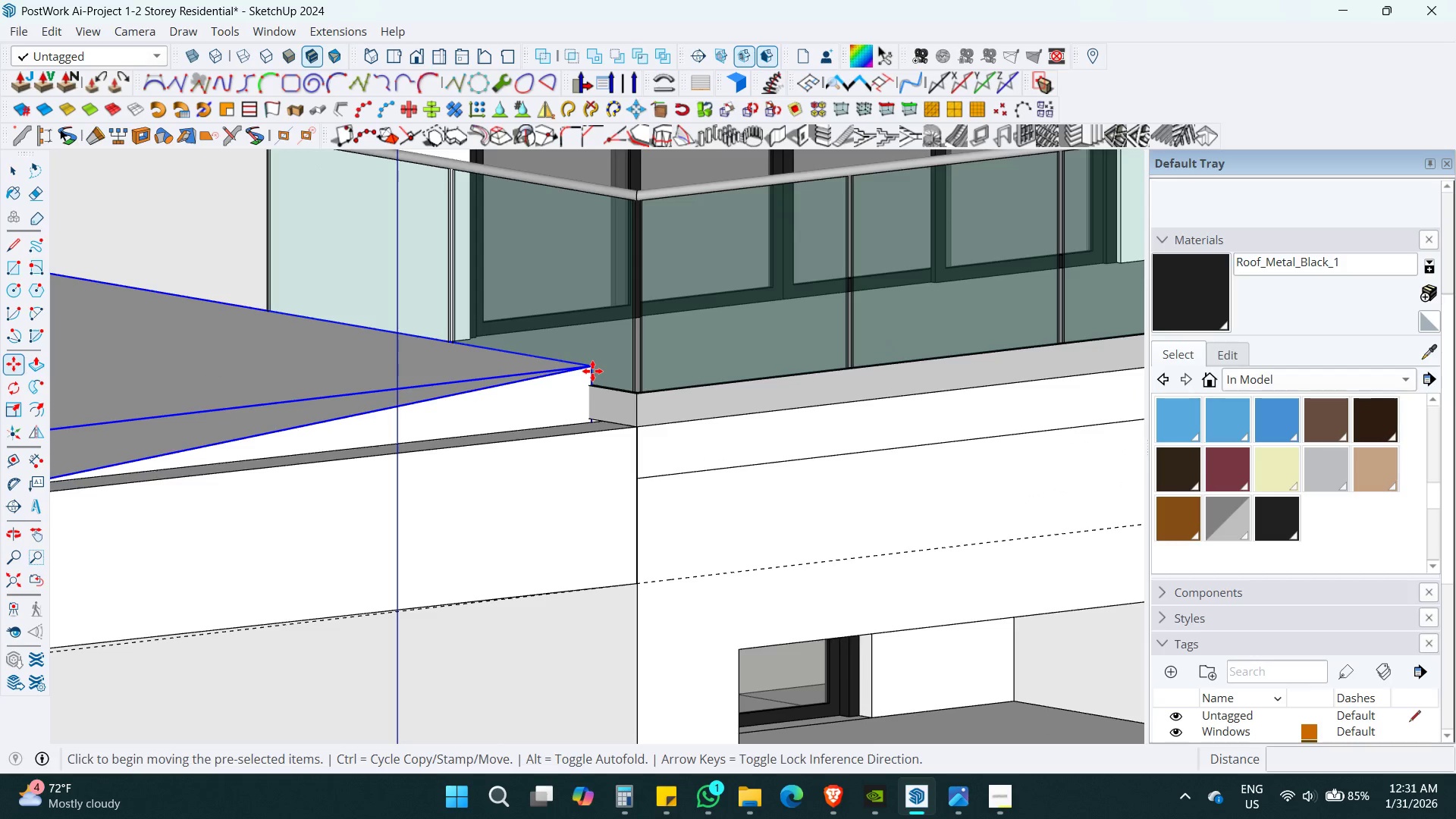 
key(ArrowUp)
 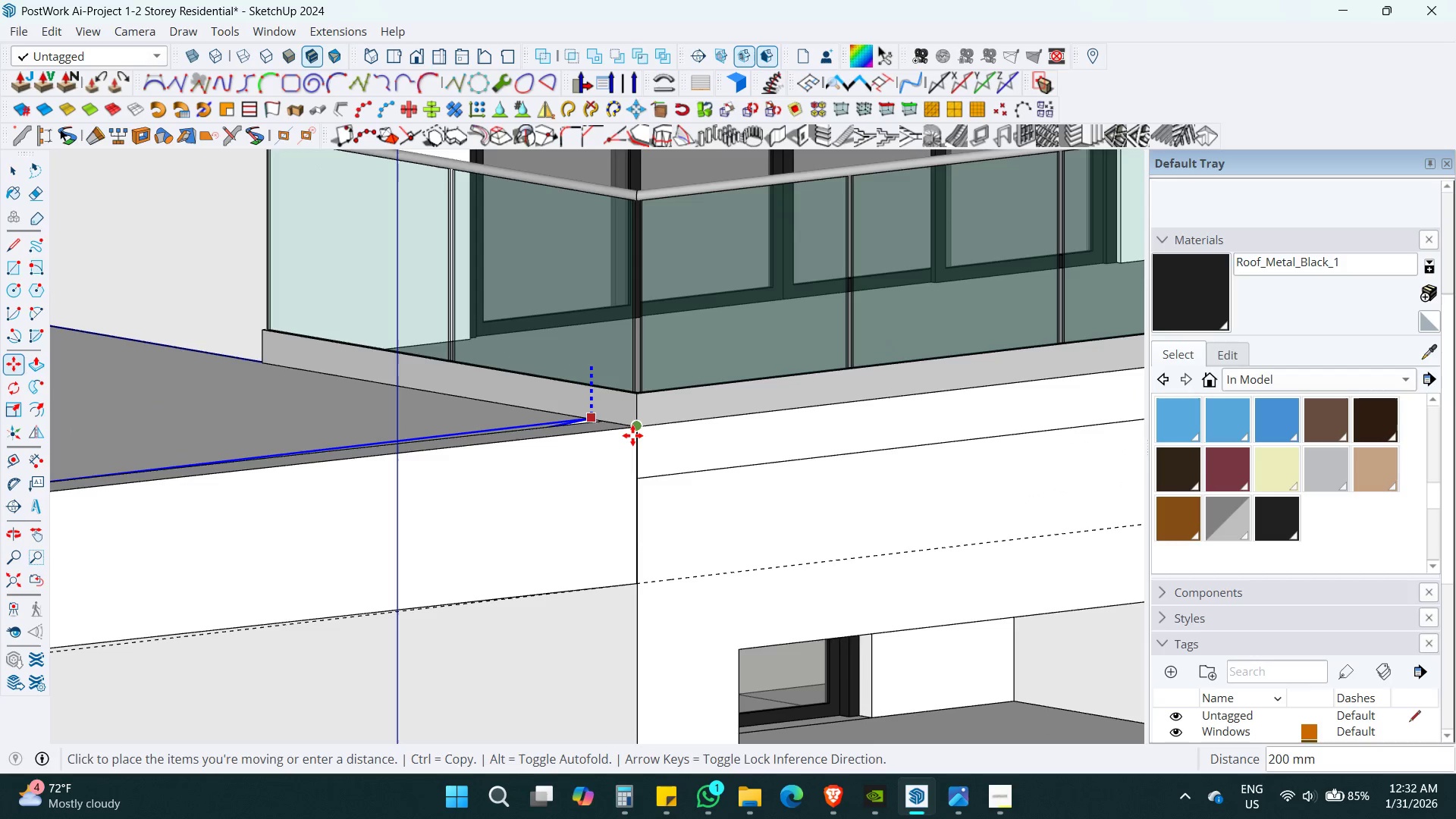 
left_click([632, 435])
 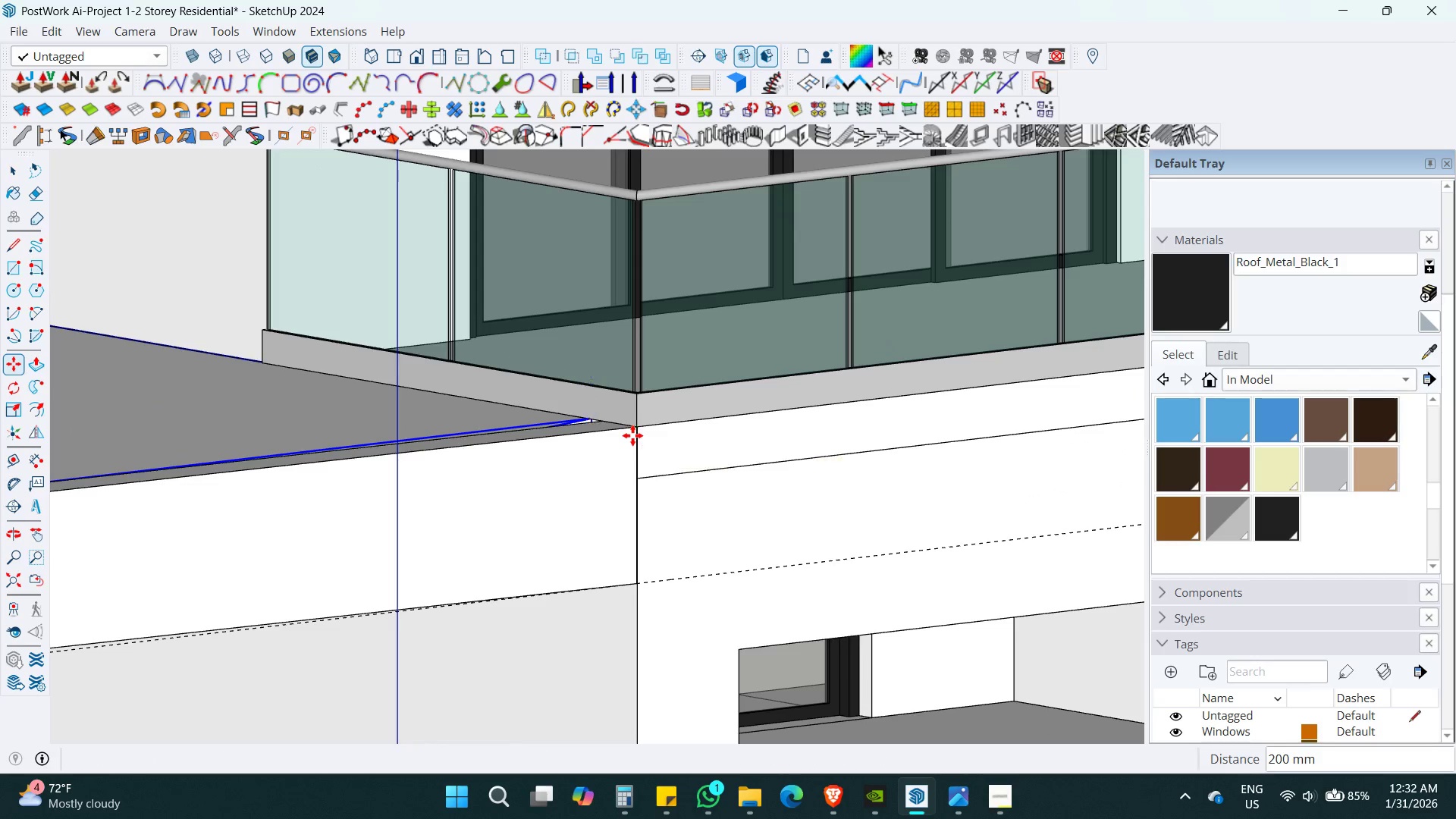 
key(Space)
 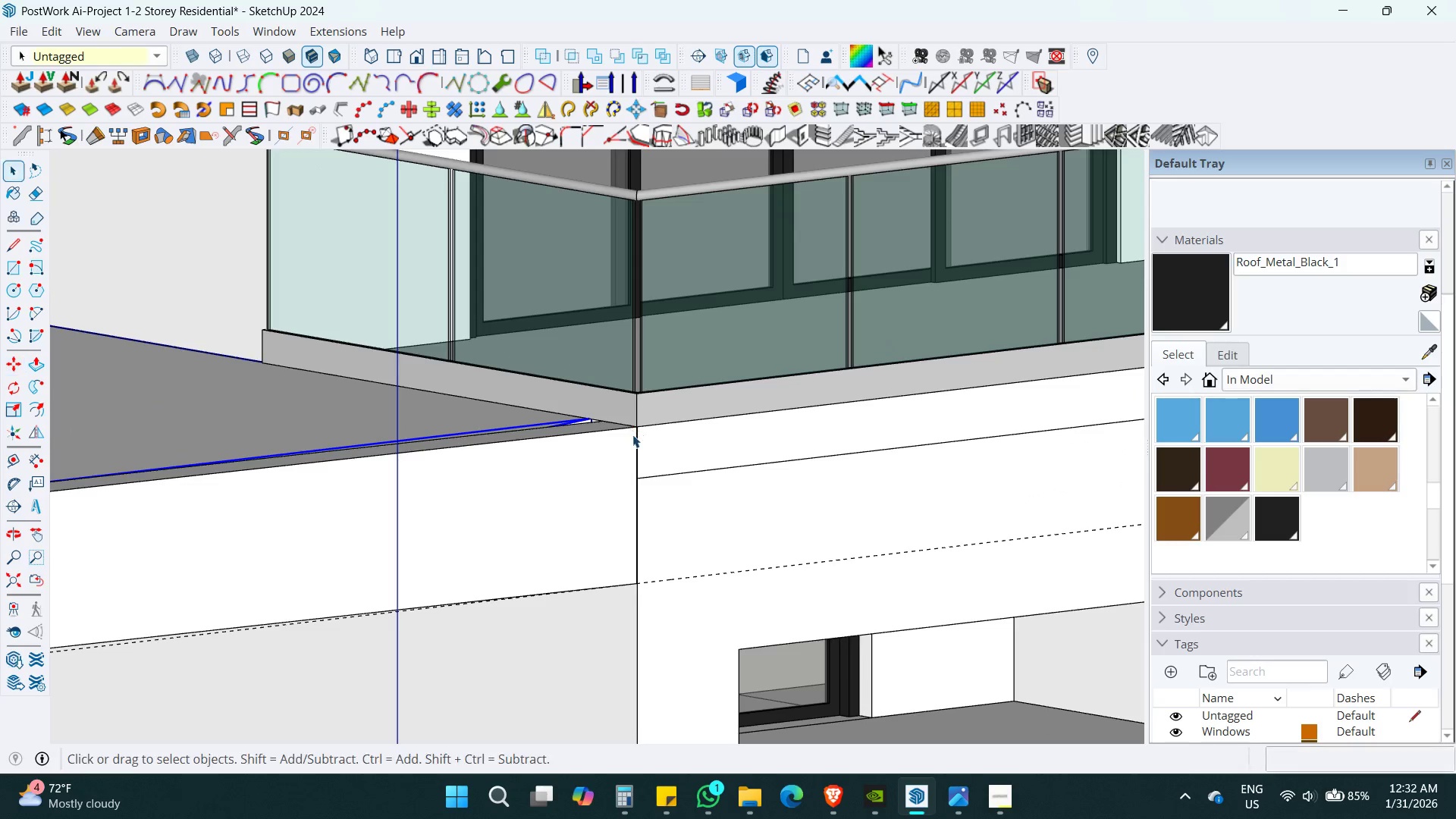 
key(Shift+ShiftLeft)
 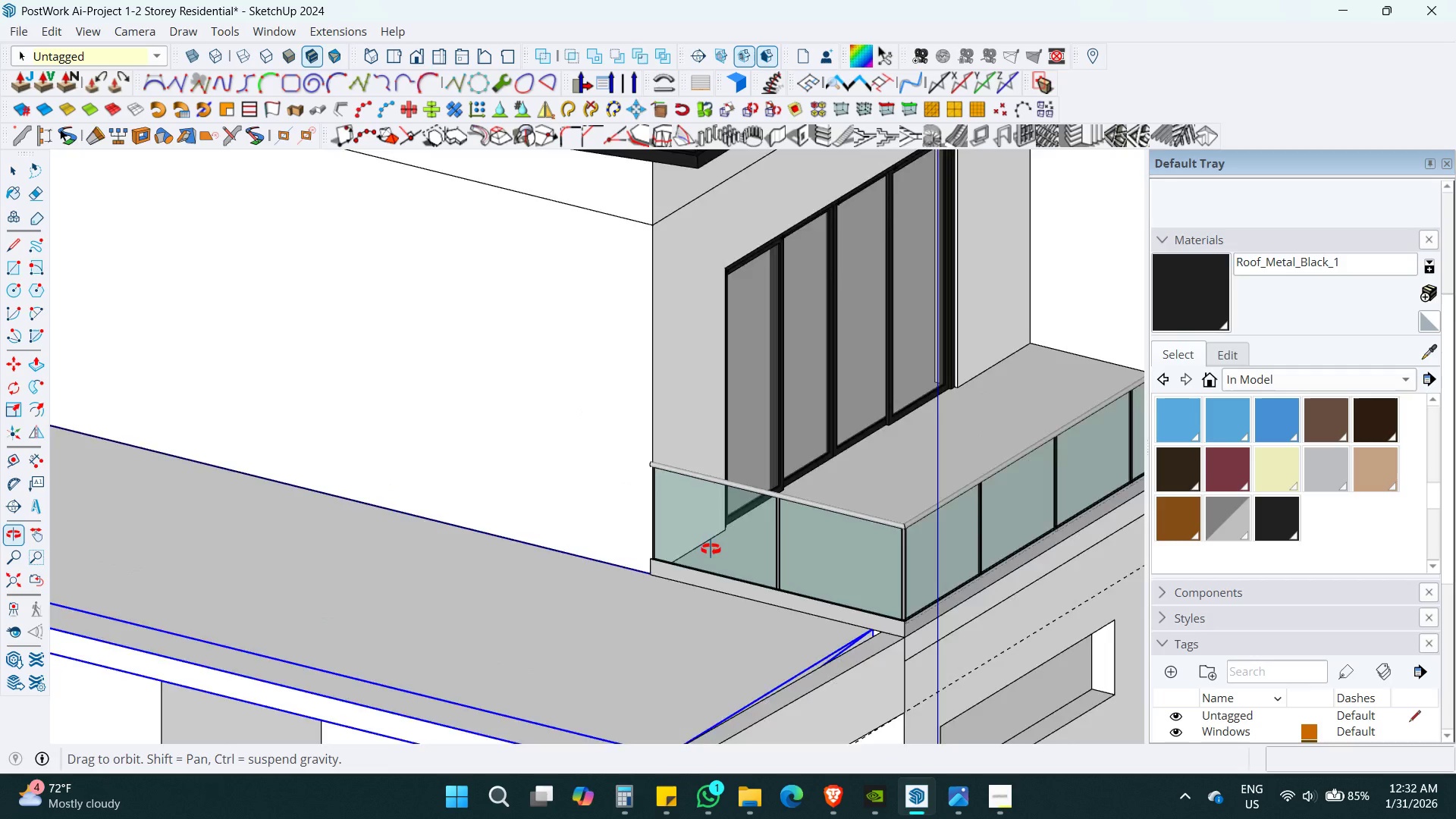 
scroll: coordinate [632, 435], scroll_direction: down, amount: 7.0
 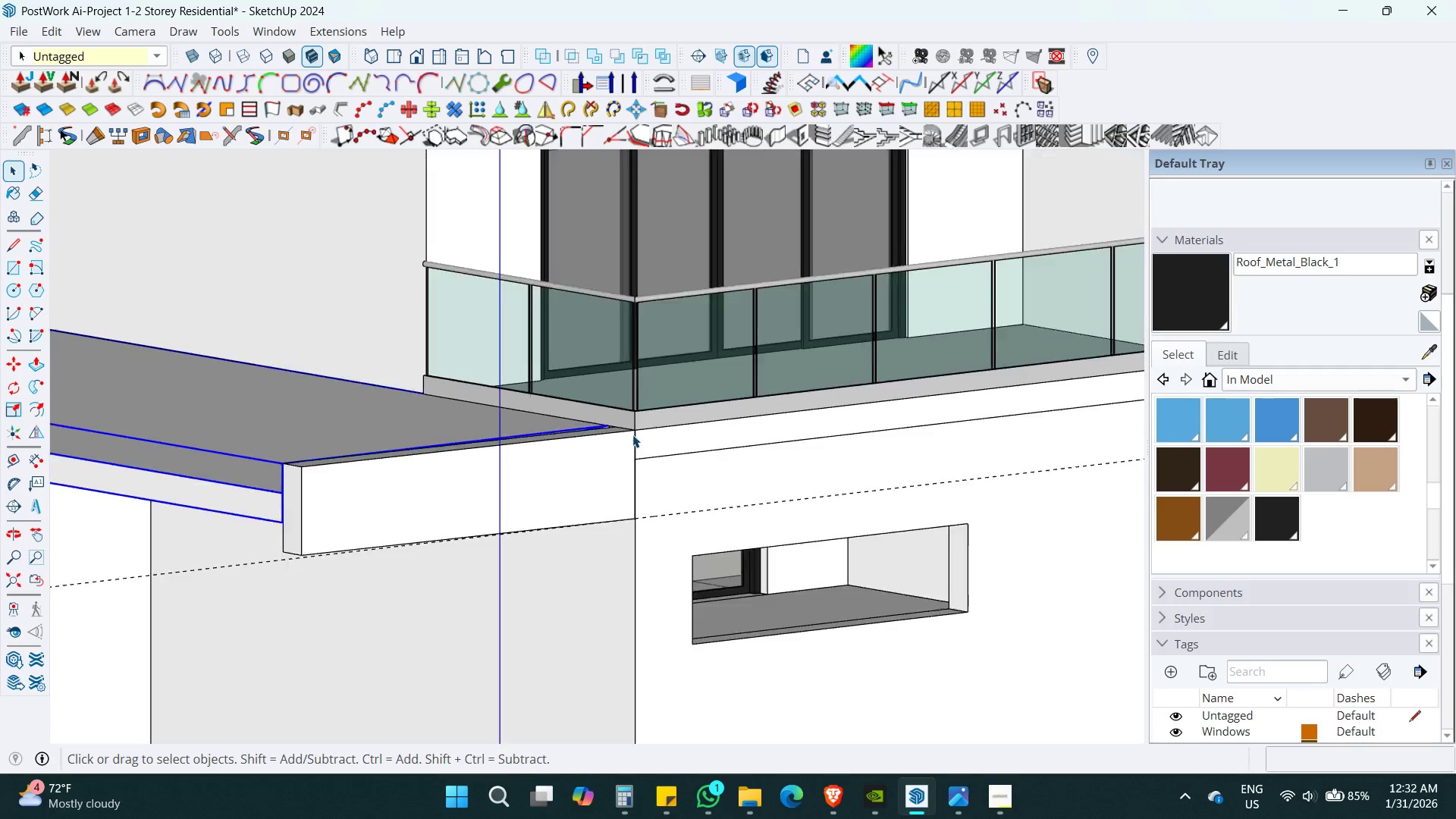 
key(Shift+ShiftLeft)
 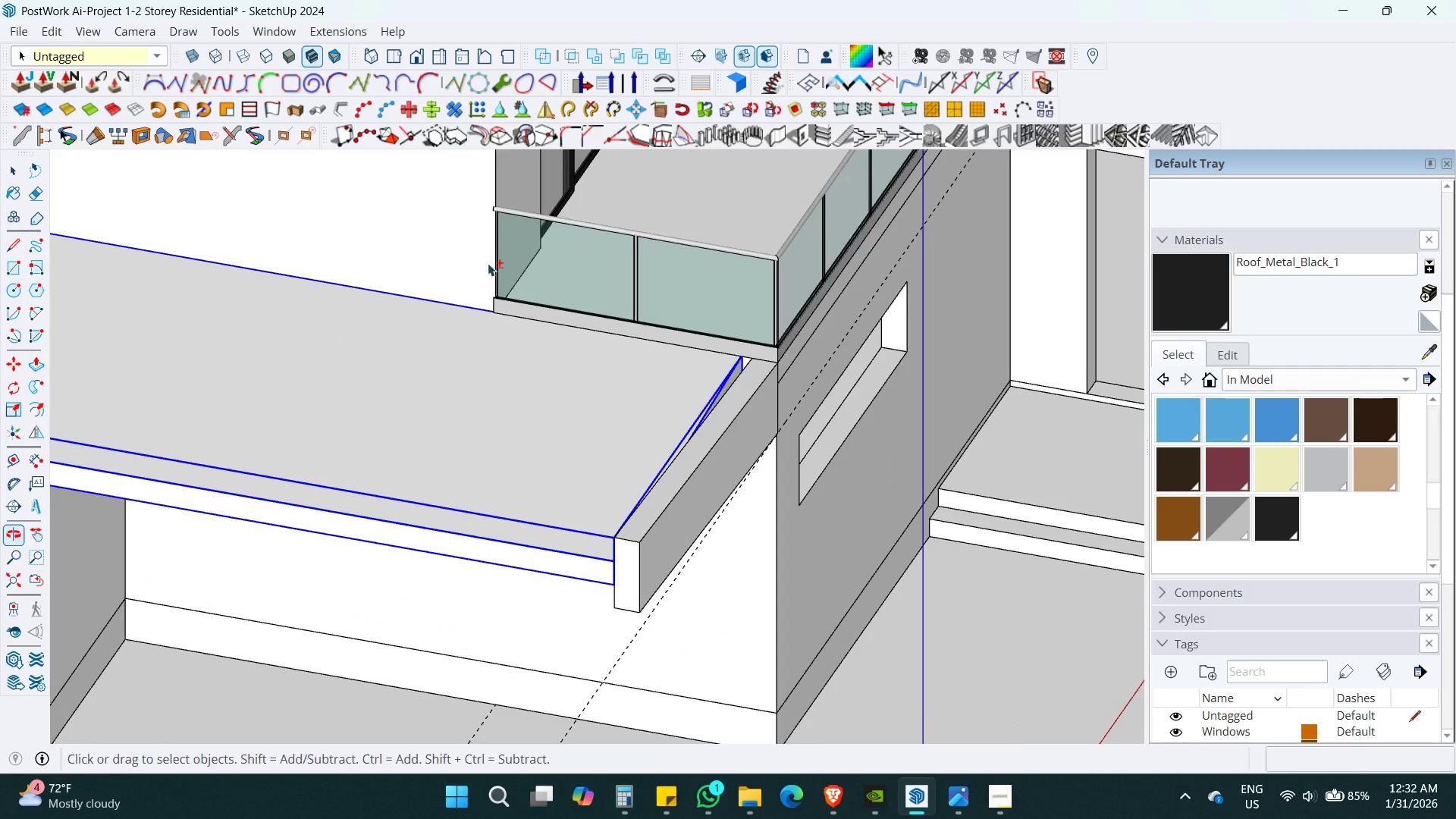 
double_click([776, 402])
 